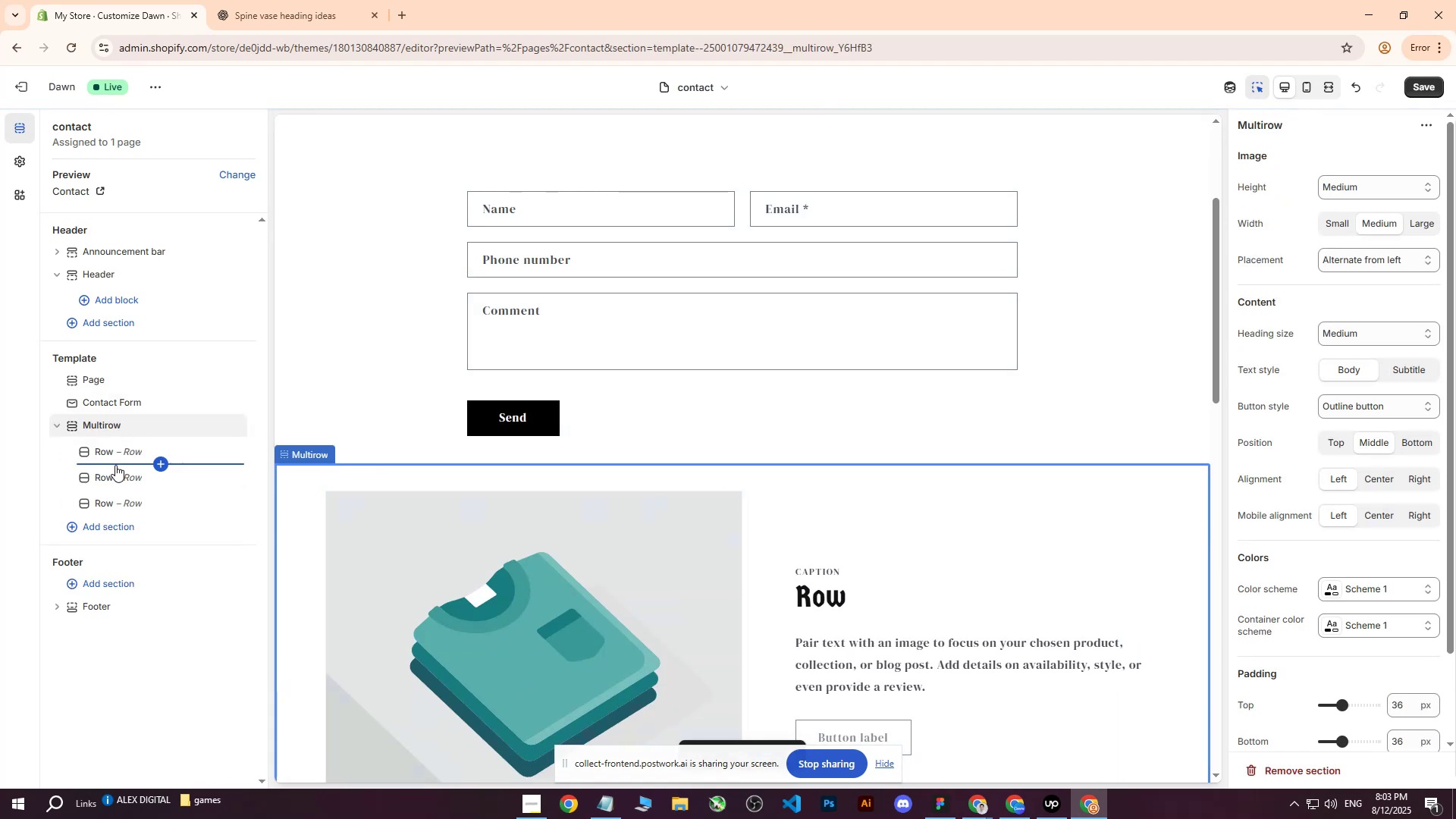 
left_click_drag(start_coordinate=[108, 427], to_coordinate=[111, 399])
 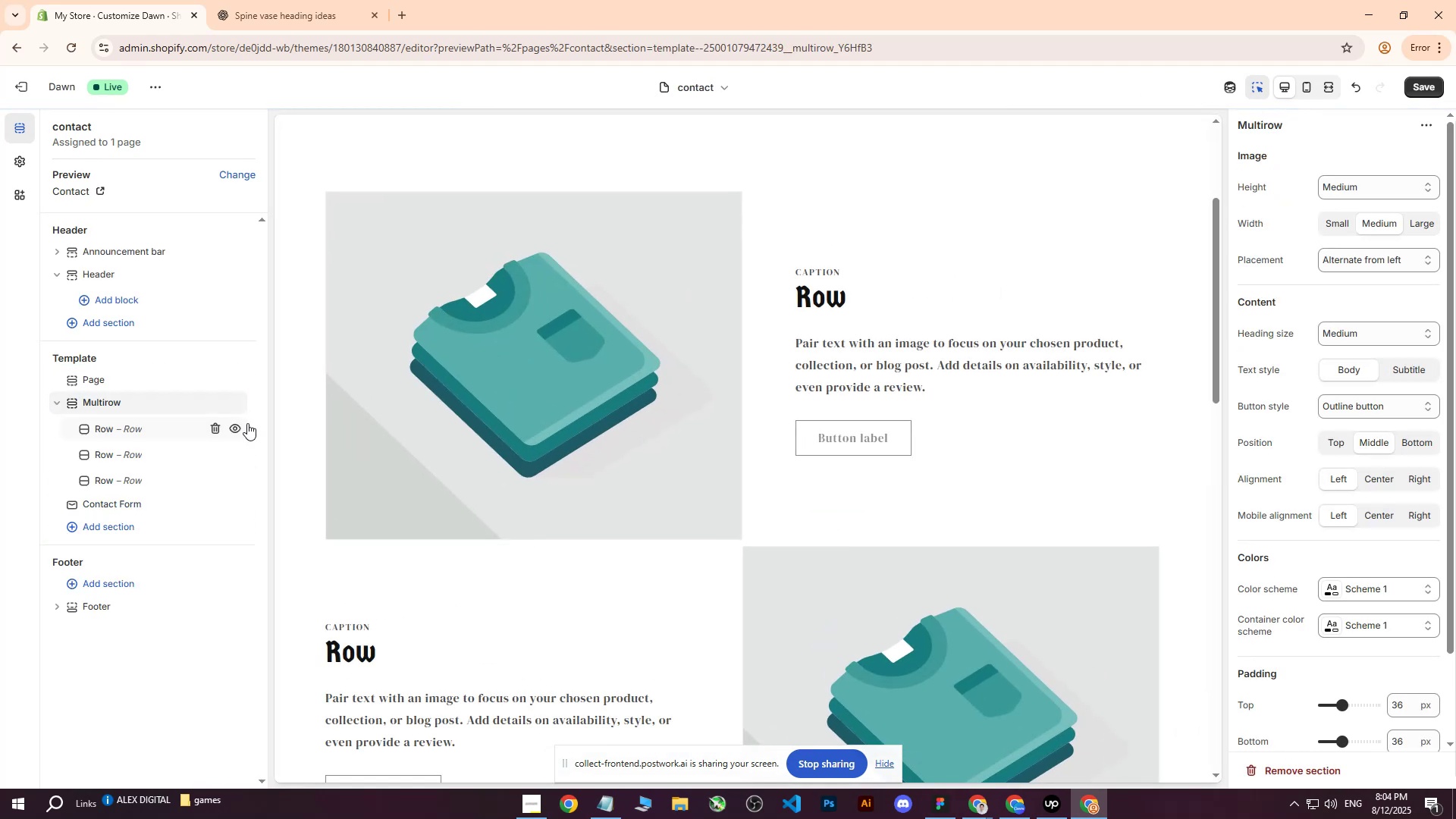 
scroll: coordinate [457, 466], scroll_direction: up, amount: 3.0
 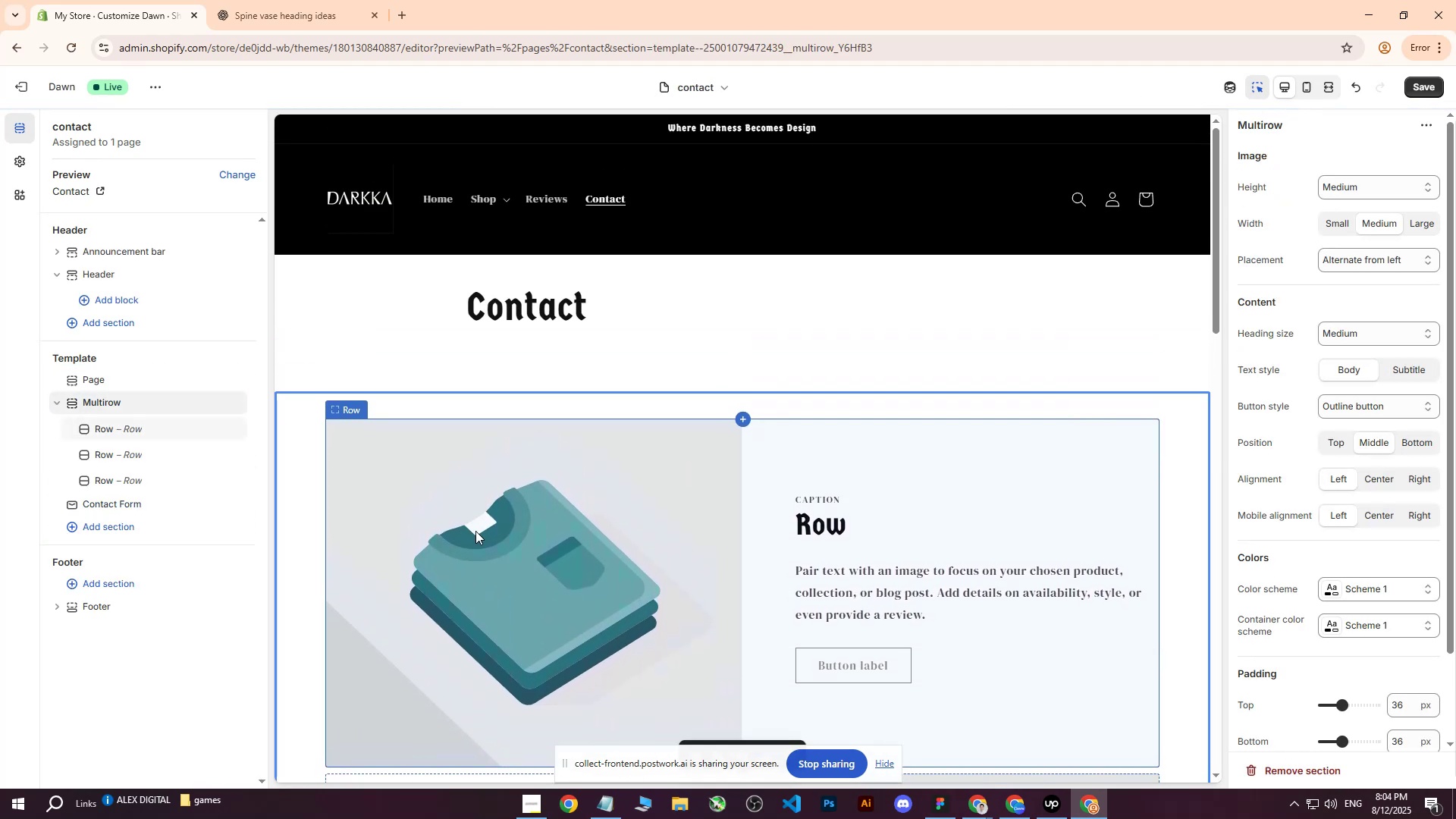 
left_click([475, 531])
 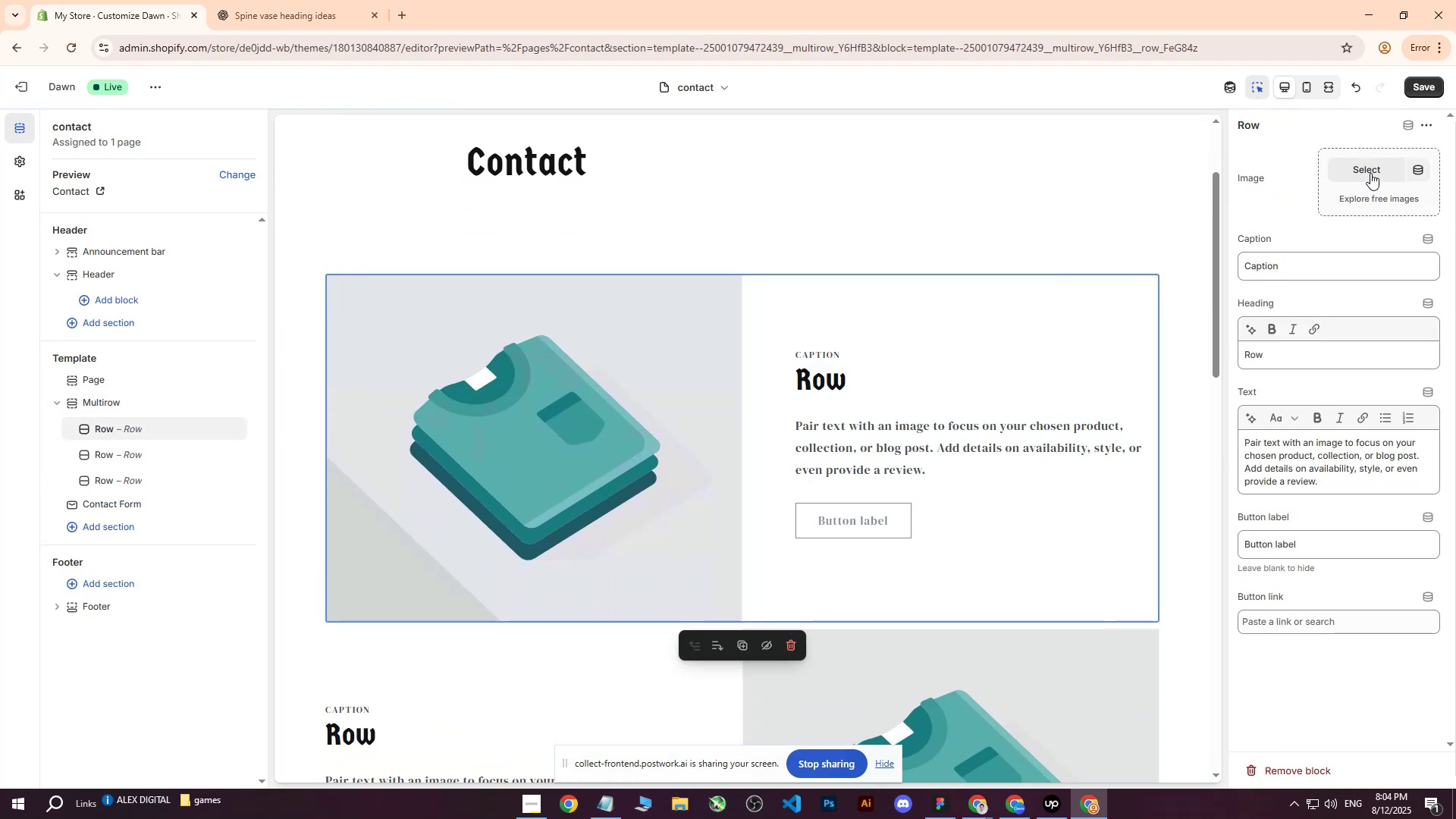 
left_click([1370, 173])
 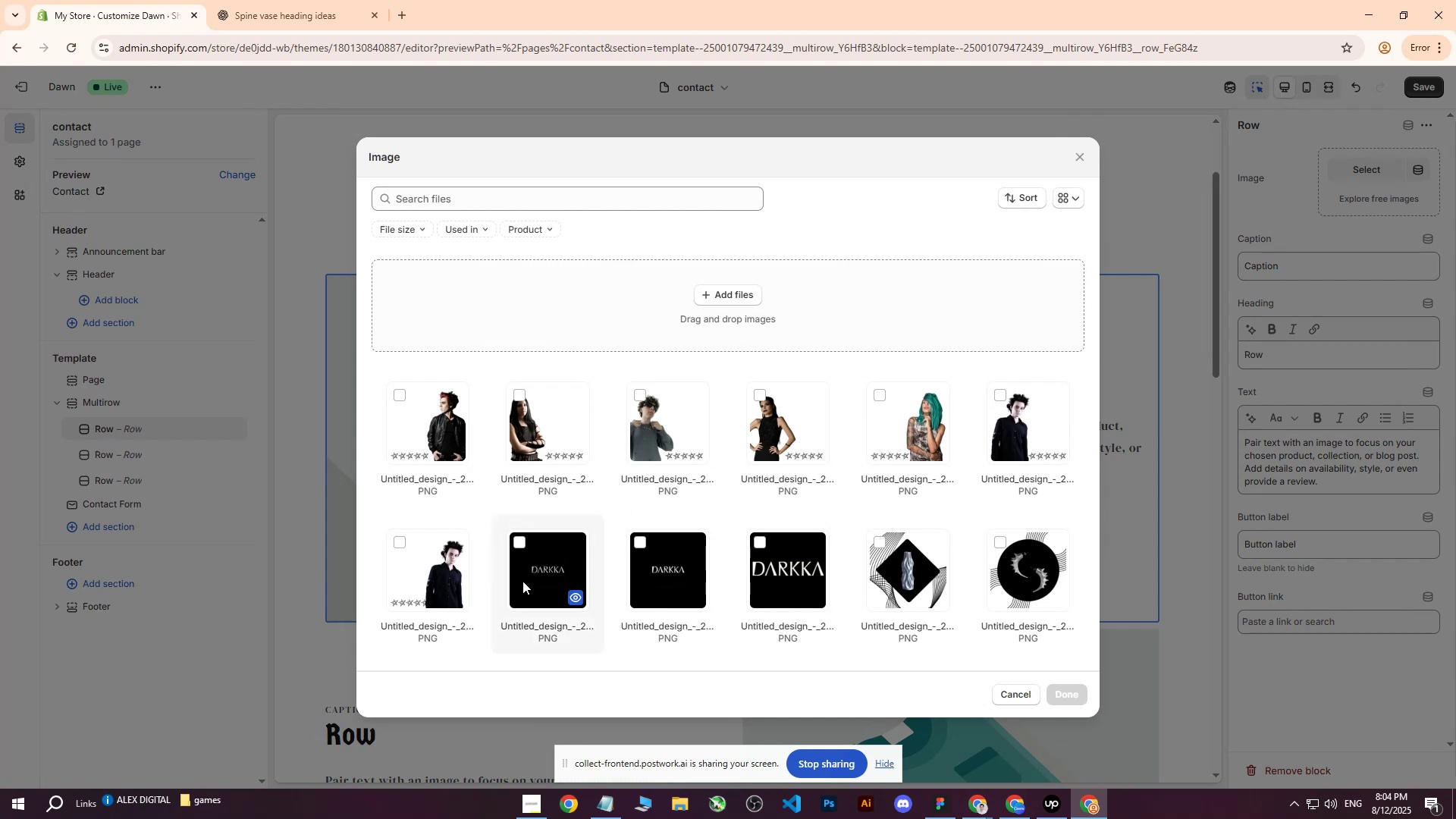 
left_click([522, 586])
 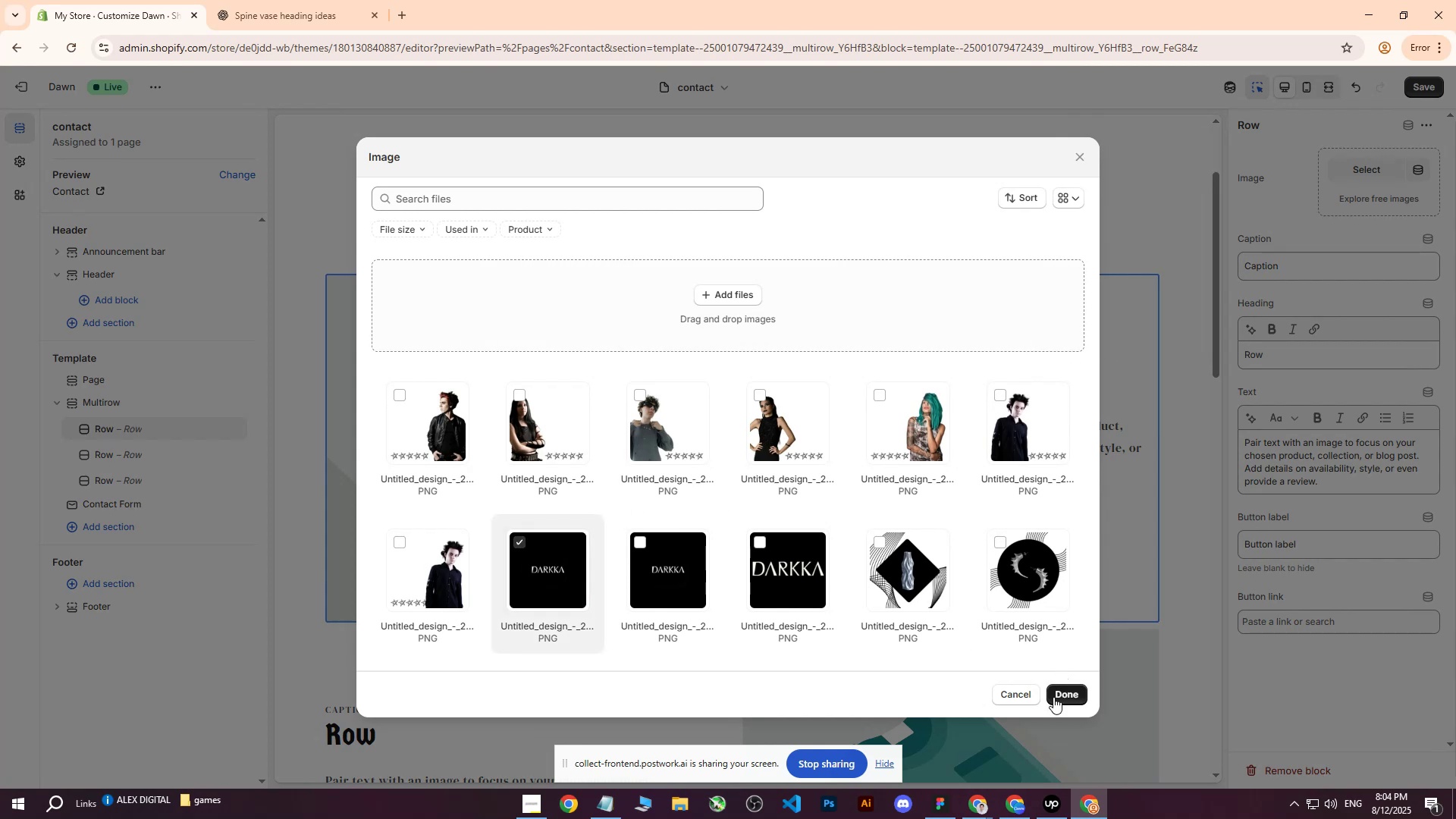 
left_click([1061, 698])
 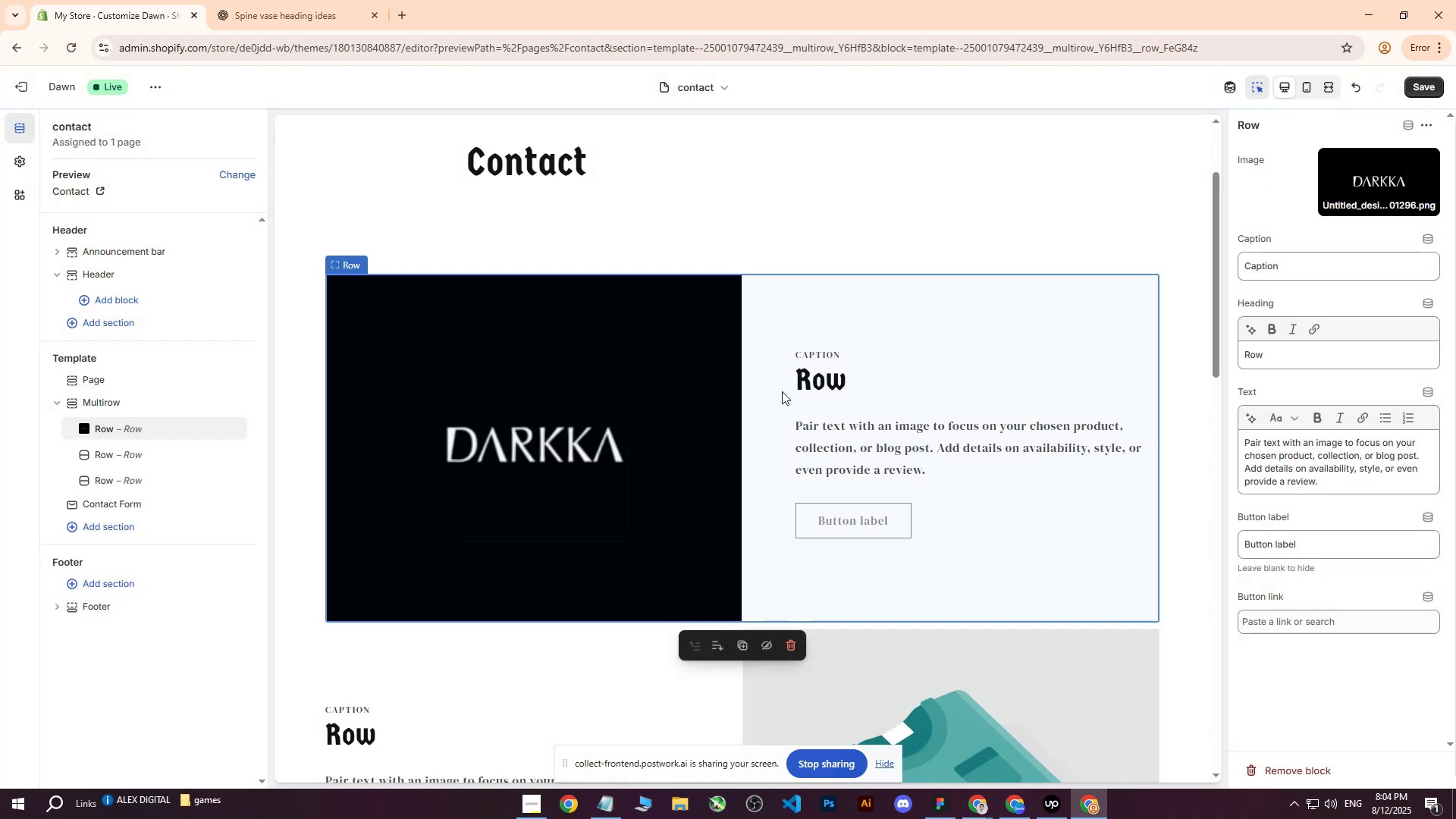 
left_click([833, 362])
 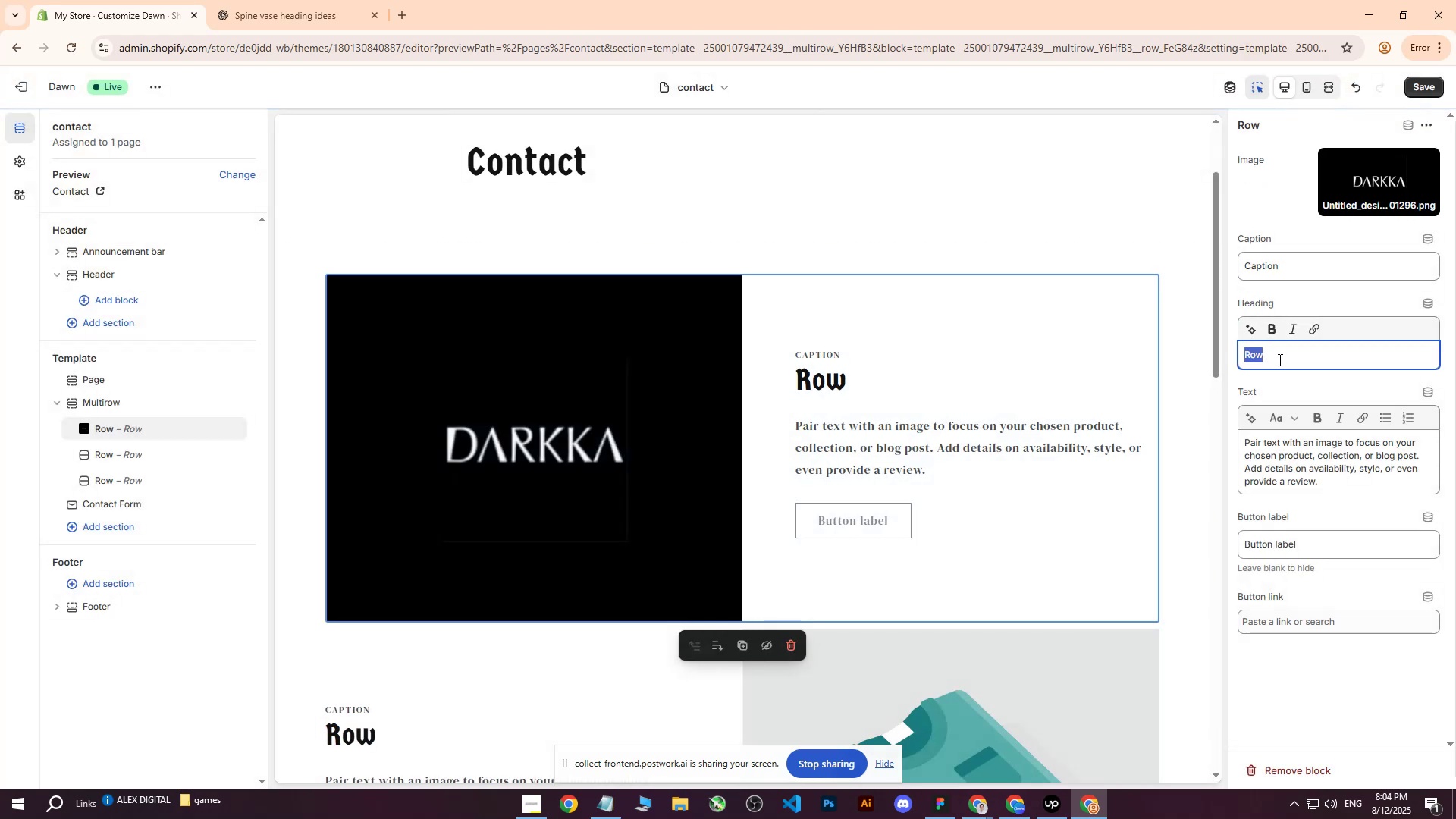 
left_click([1279, 359])
 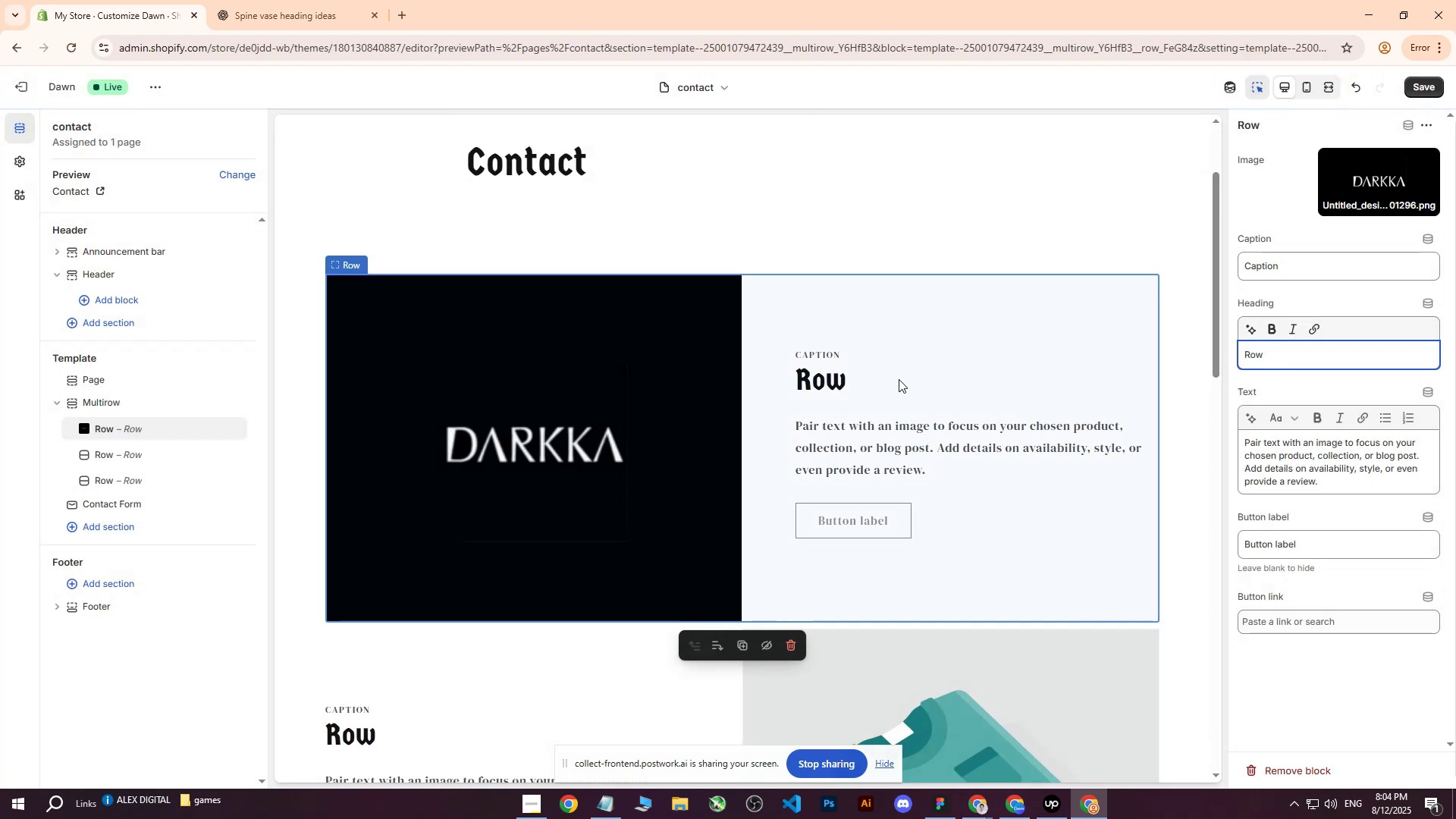 
scroll: coordinate [899, 379], scroll_direction: down, amount: 4.0
 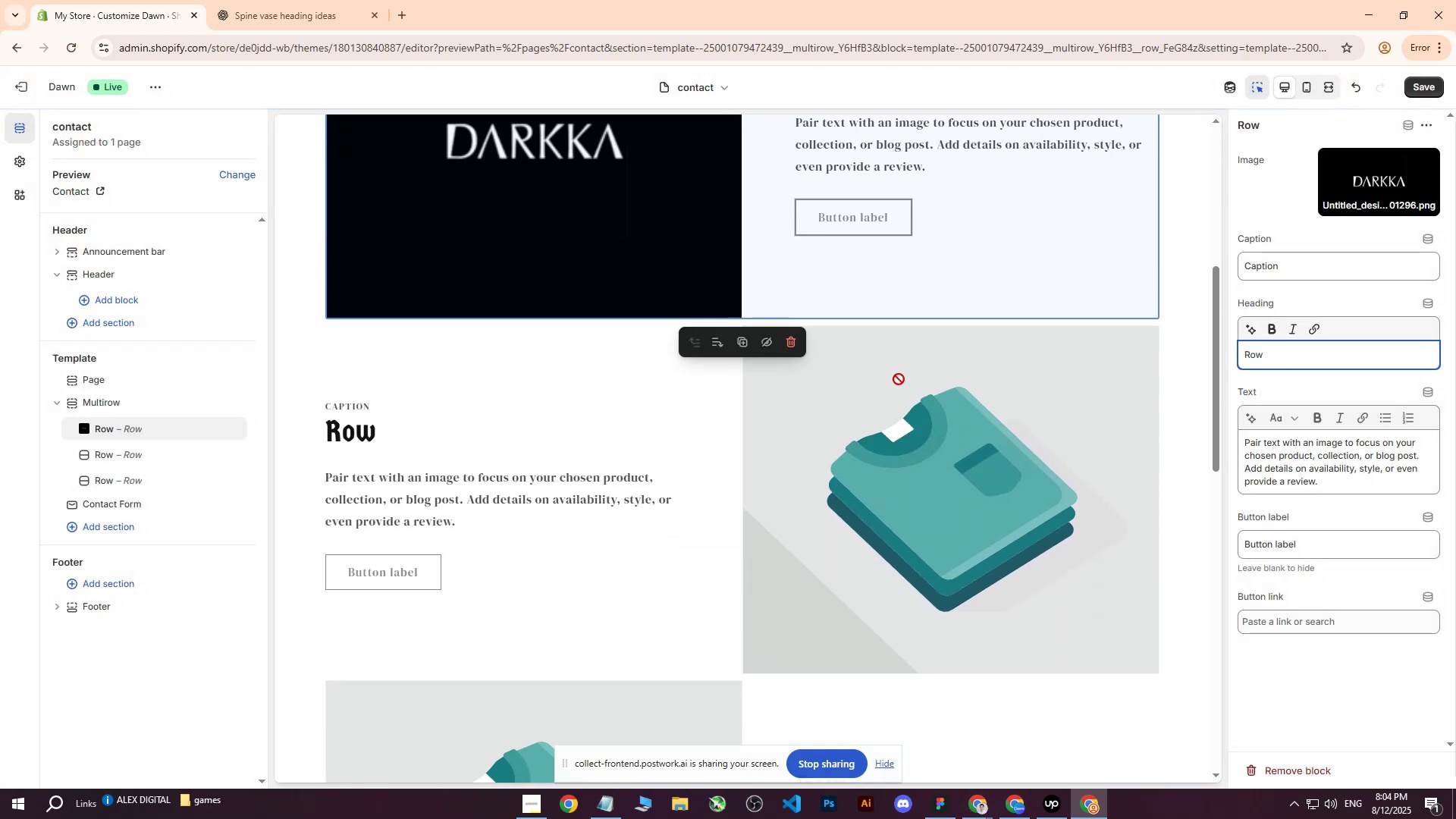 
scroll: coordinate [896, 381], scroll_direction: up, amount: 7.0
 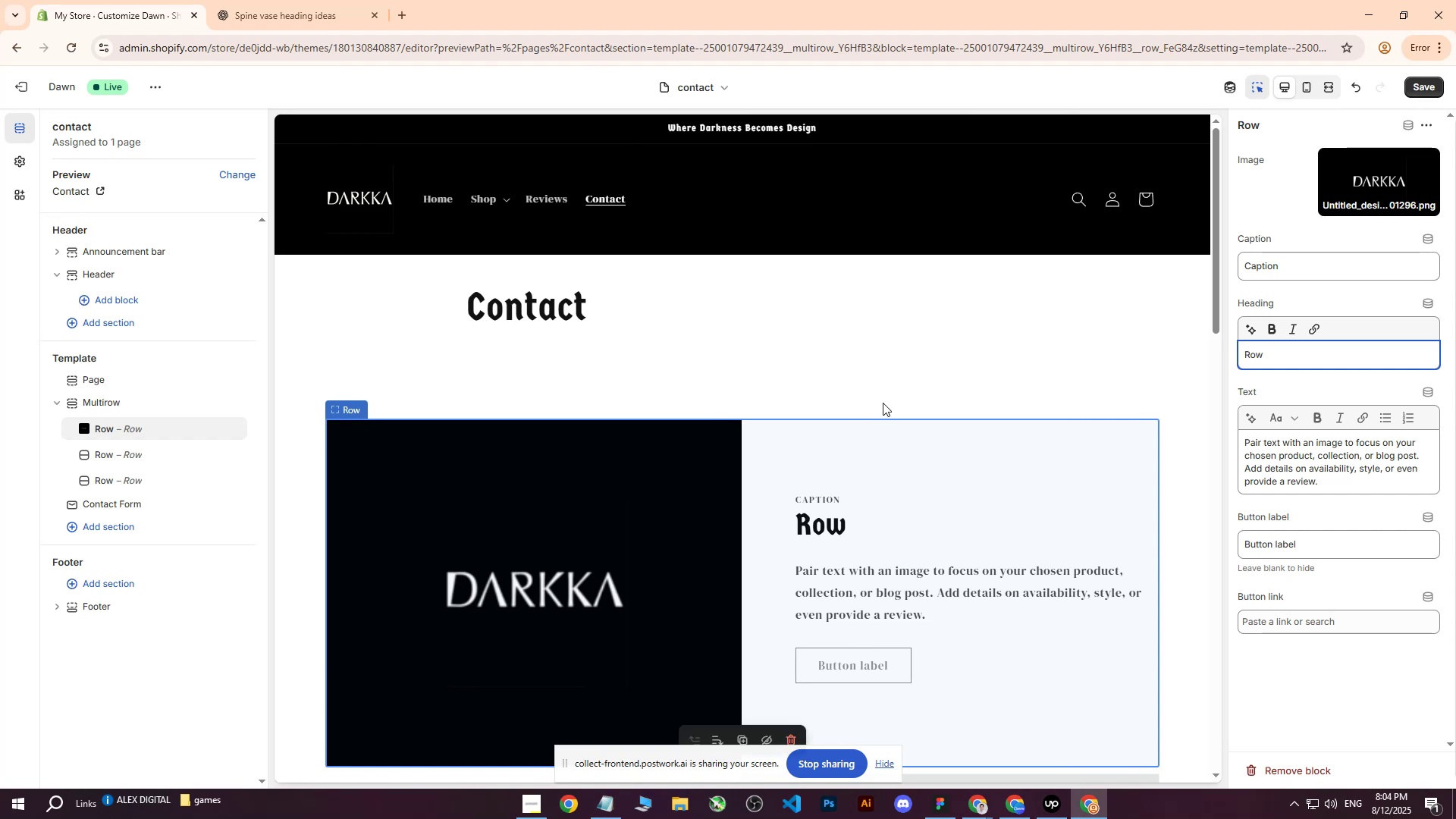 
scroll: coordinate [821, 442], scroll_direction: down, amount: 4.0
 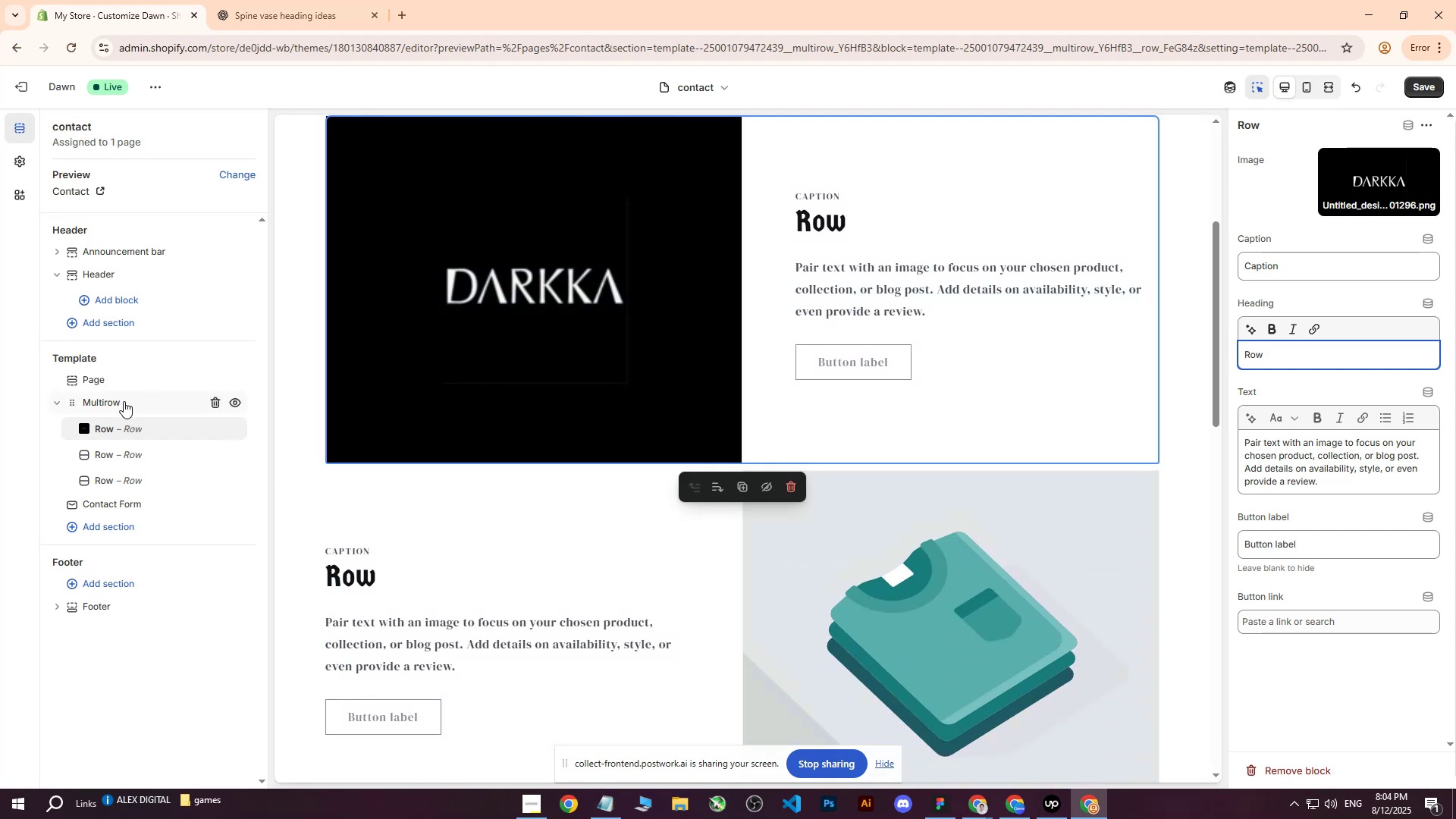 
left_click([115, 401])
 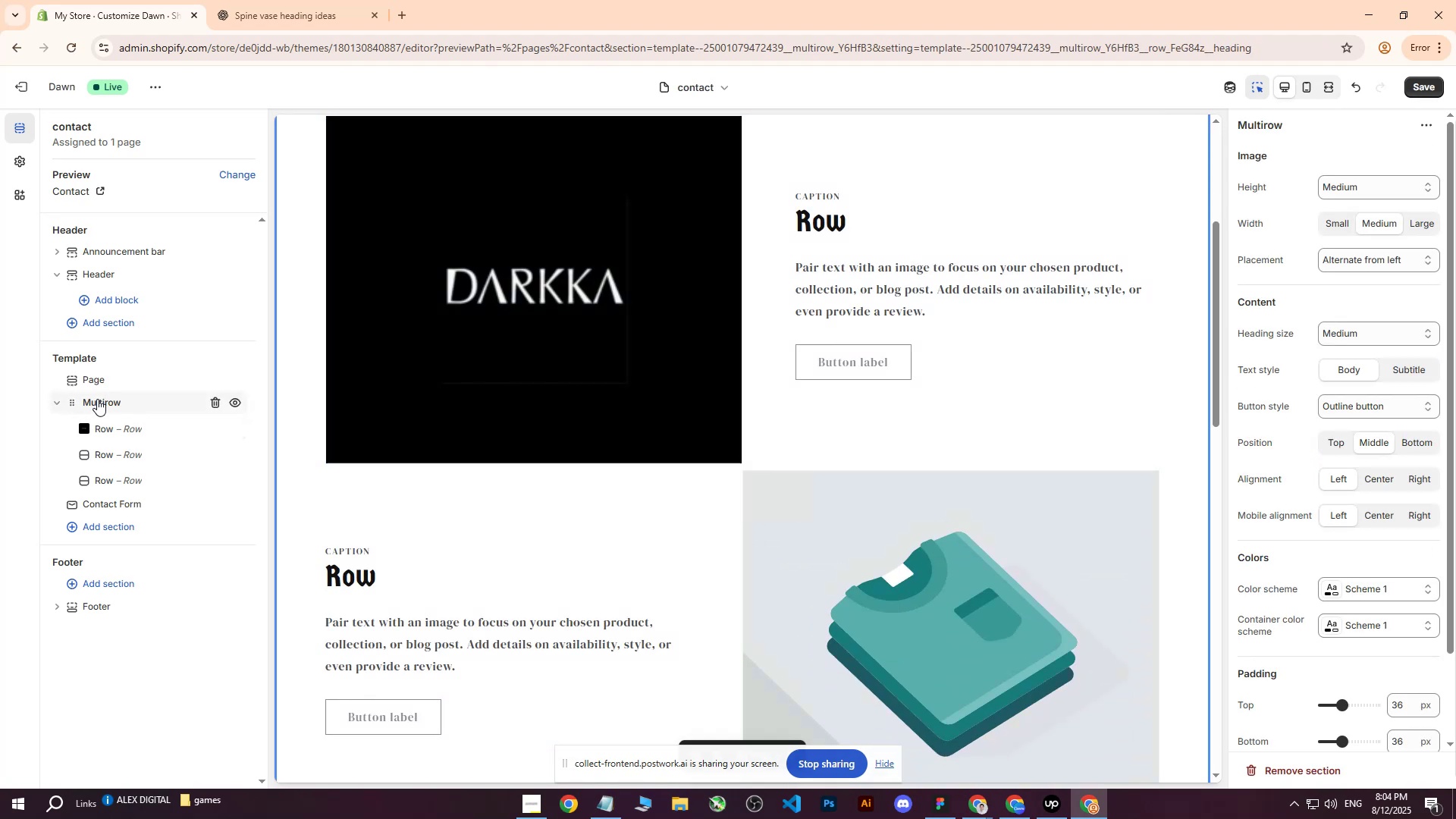 
left_click_drag(start_coordinate=[97, 399], to_coordinate=[109, 431])
 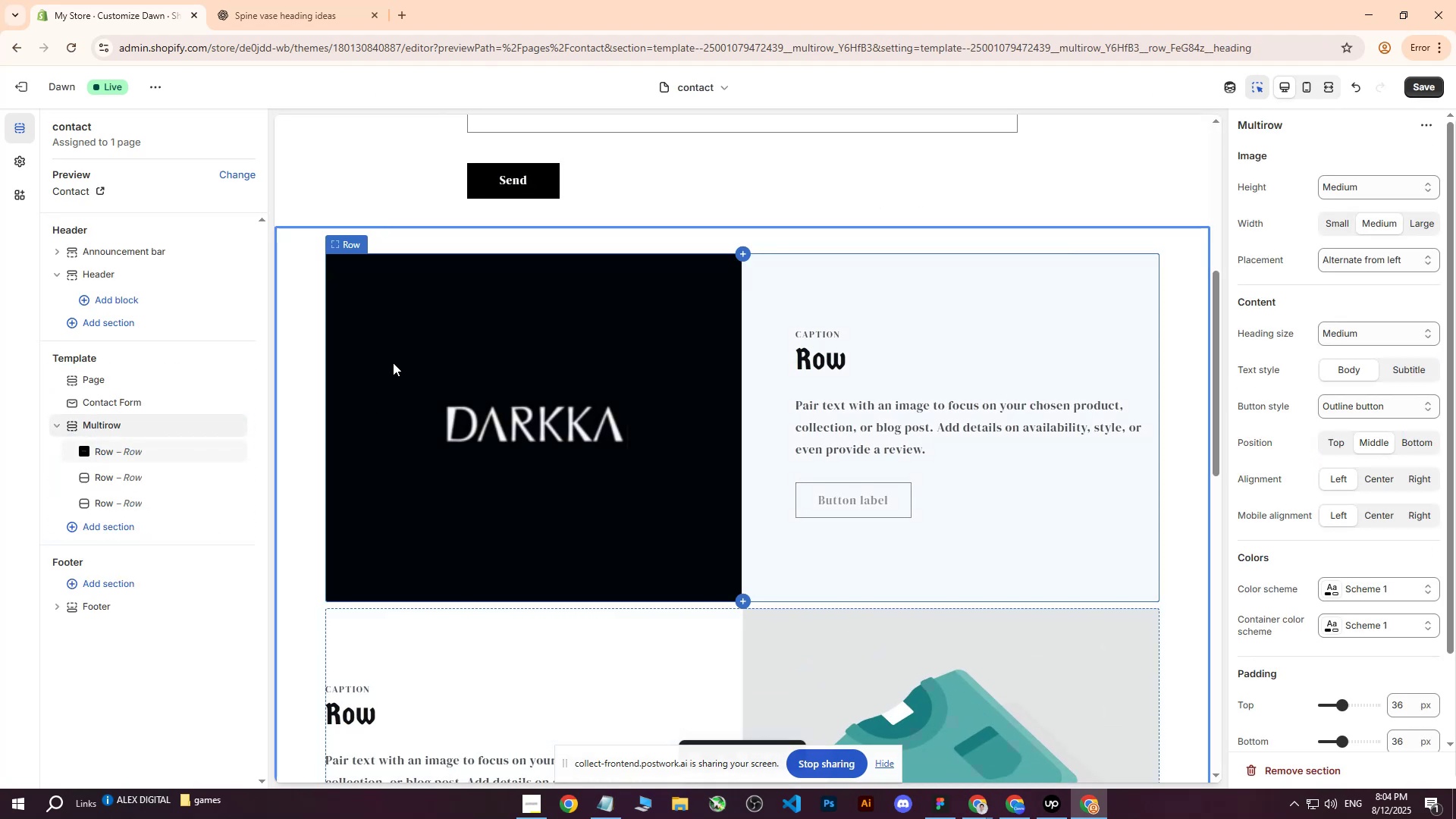 
wait(5.64)
 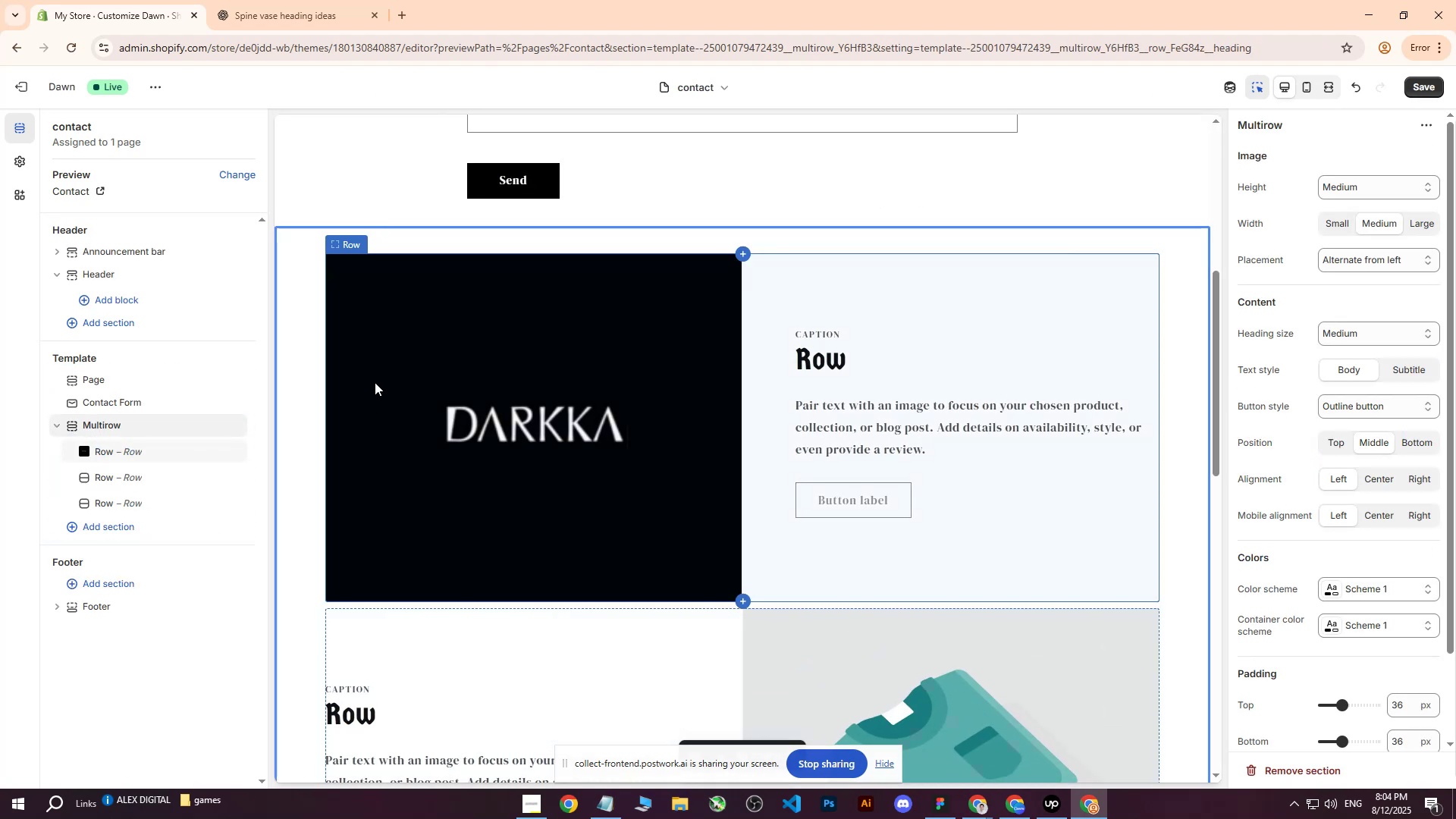 
scroll: coordinate [746, 352], scroll_direction: up, amount: 4.0
 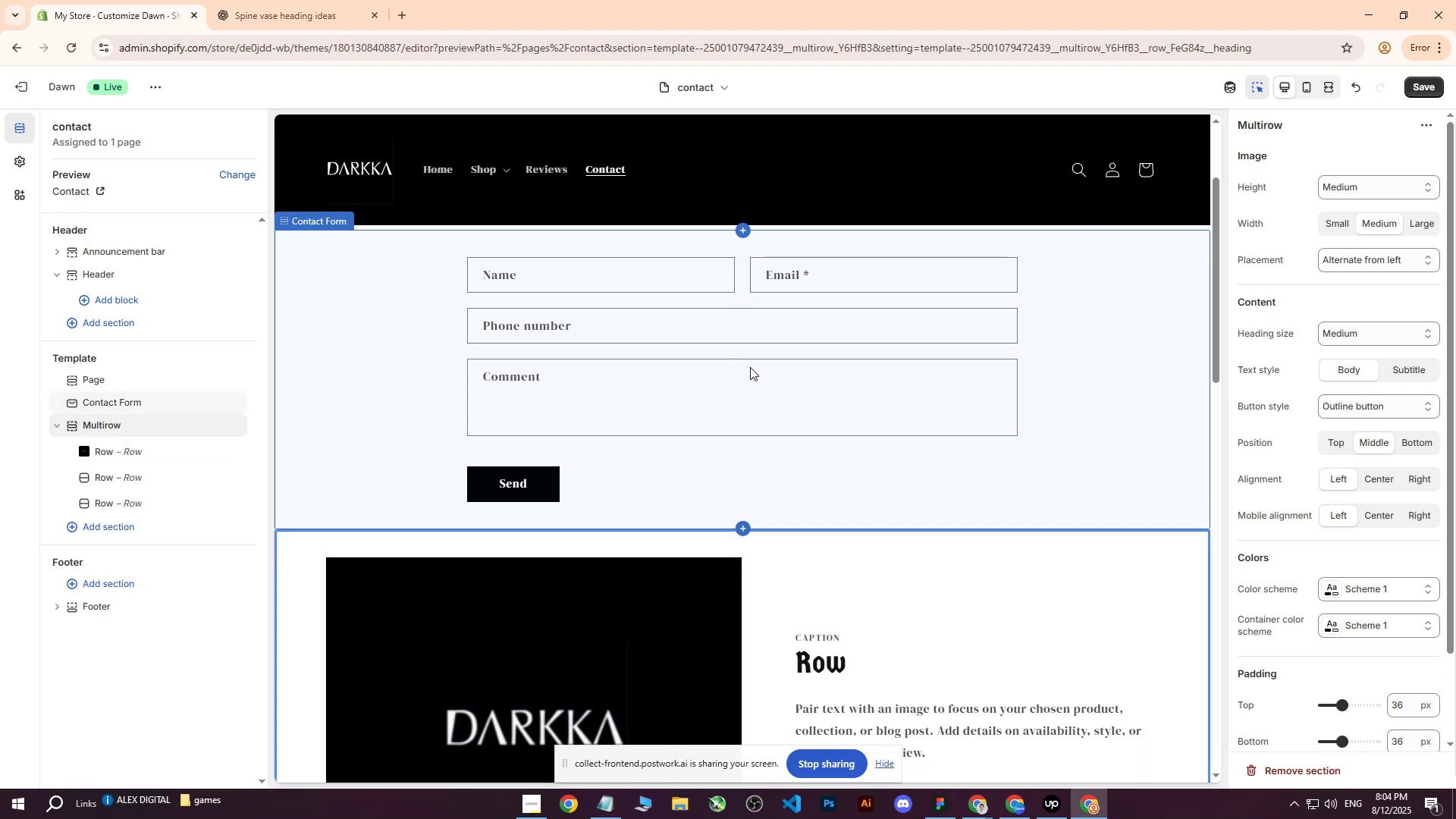 
scroll: coordinate [752, 372], scroll_direction: down, amount: 7.0
 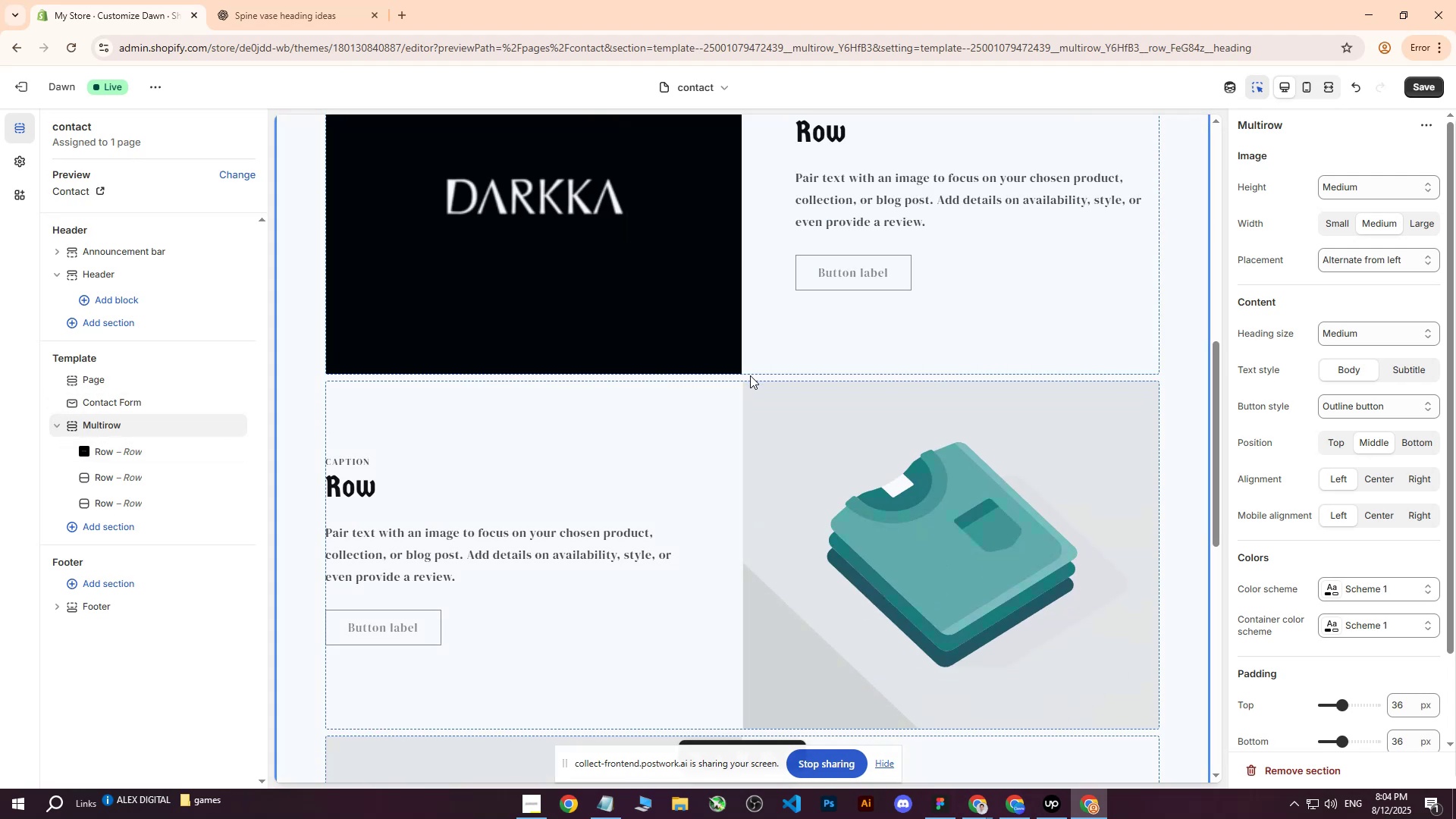 
scroll: coordinate [886, 342], scroll_direction: up, amount: 3.0
 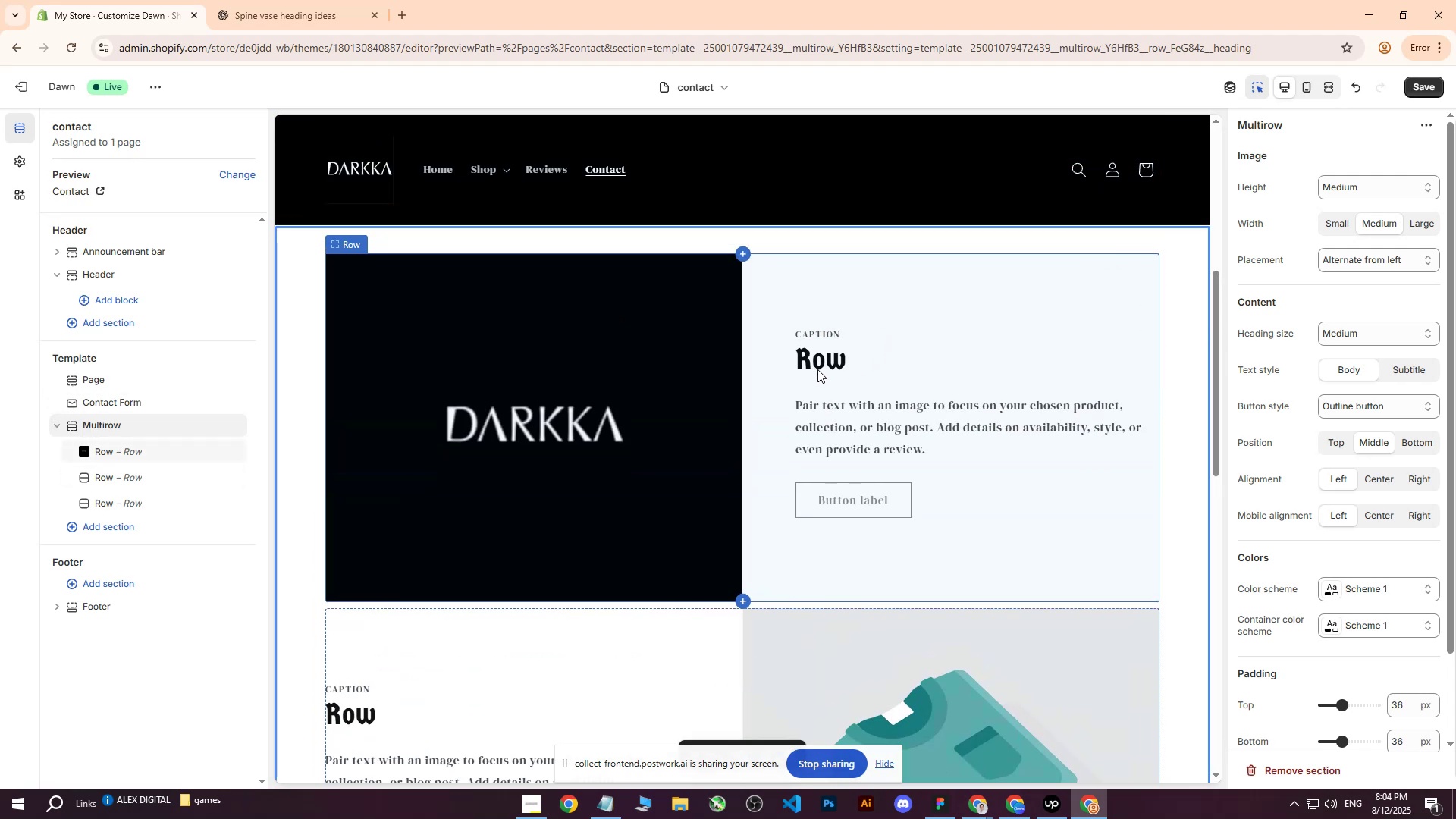 
left_click([306, 0])
 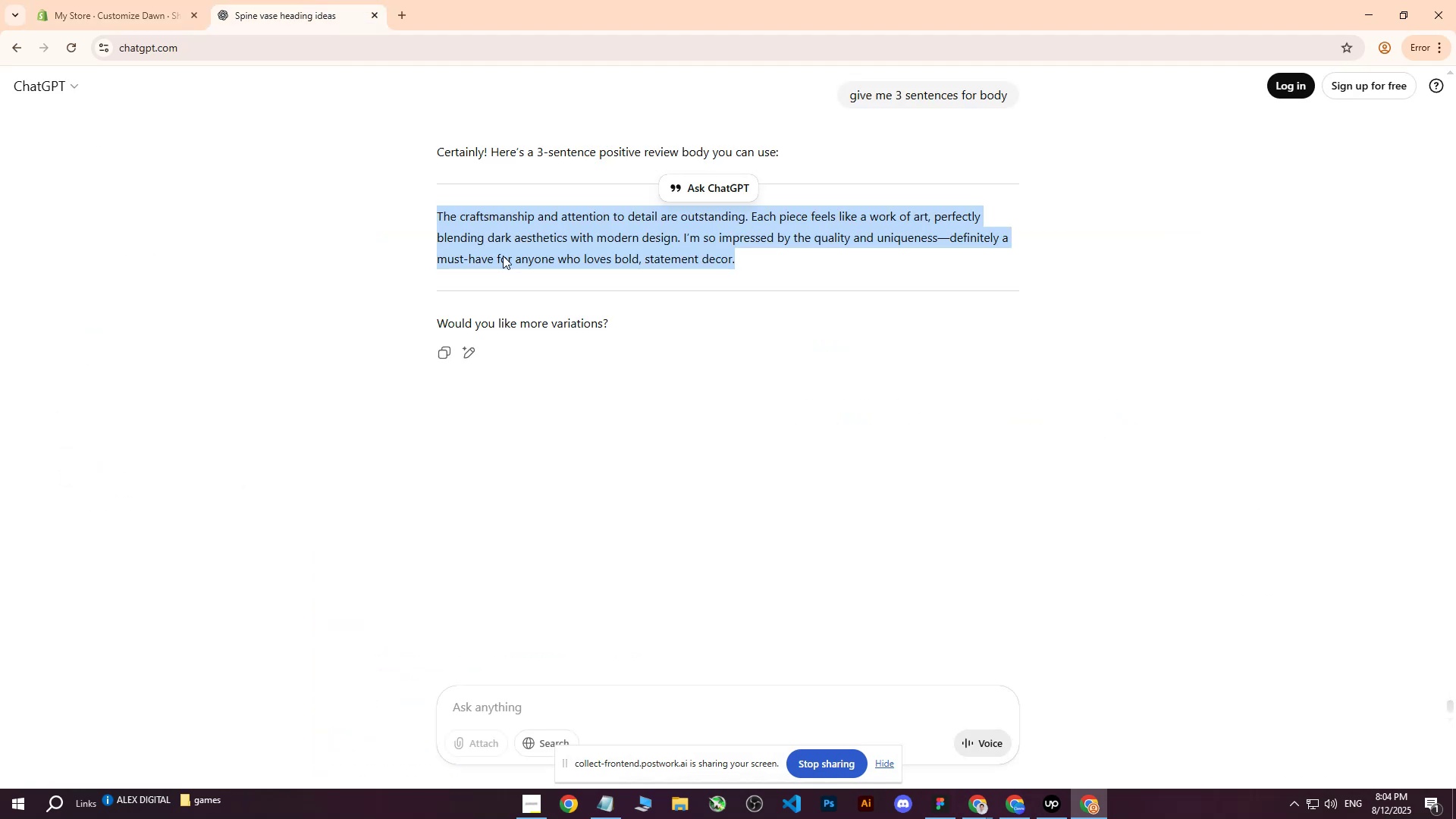 
scroll: coordinate [717, 410], scroll_direction: up, amount: 41.0
 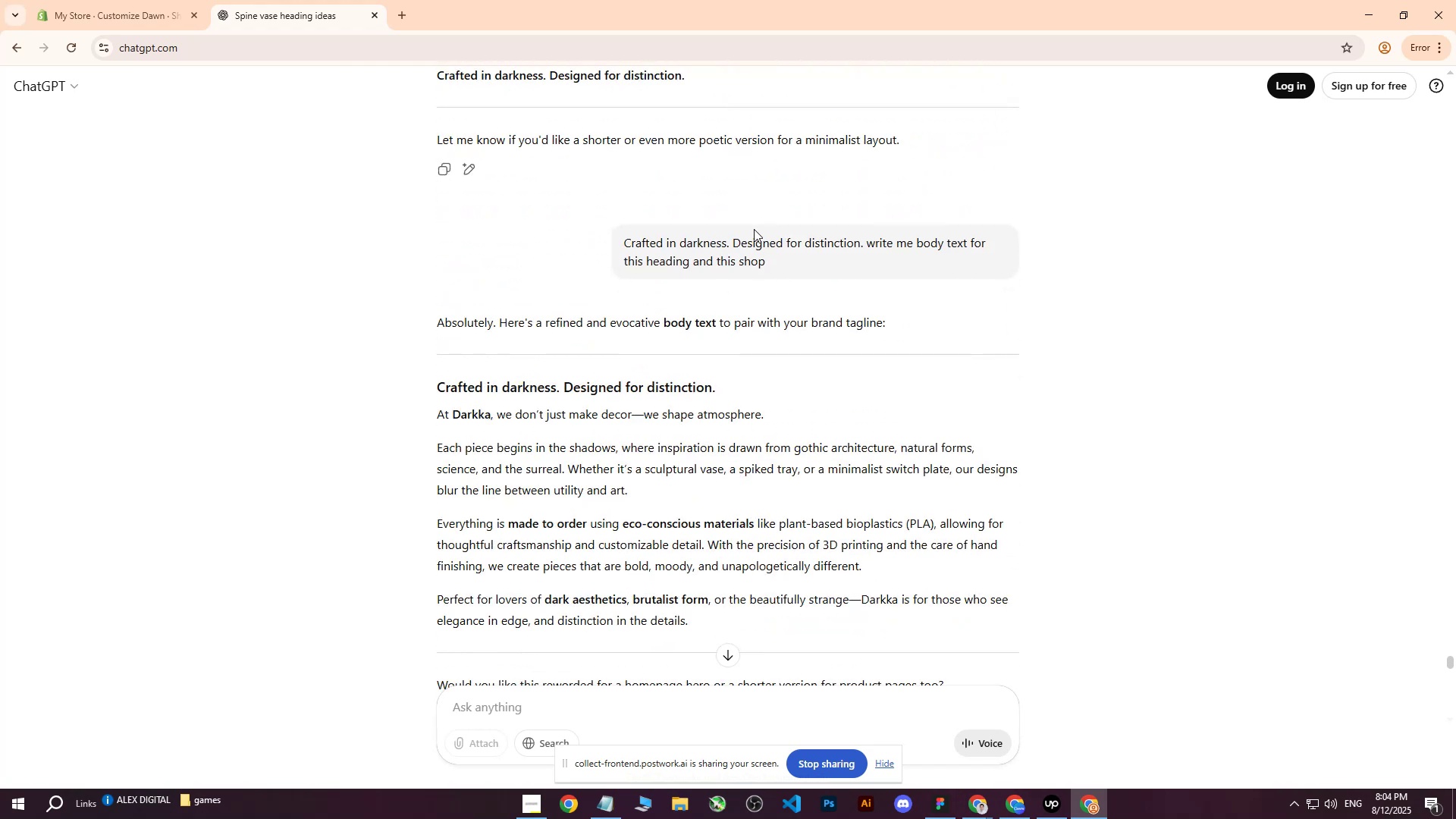 
scroll: coordinate [765, 275], scroll_direction: down, amount: 2.0
 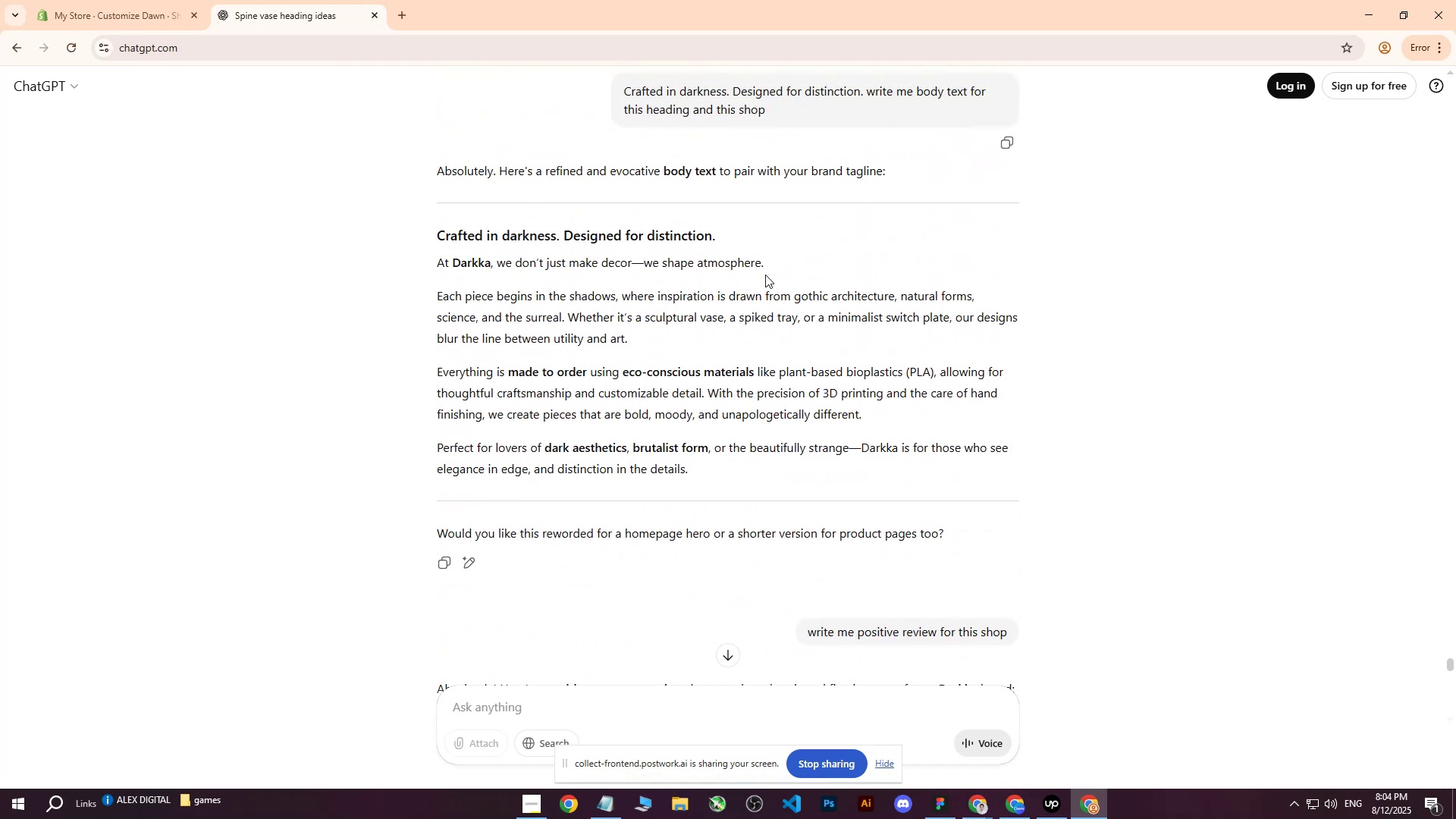 
scroll: coordinate [761, 283], scroll_direction: up, amount: 10.0
 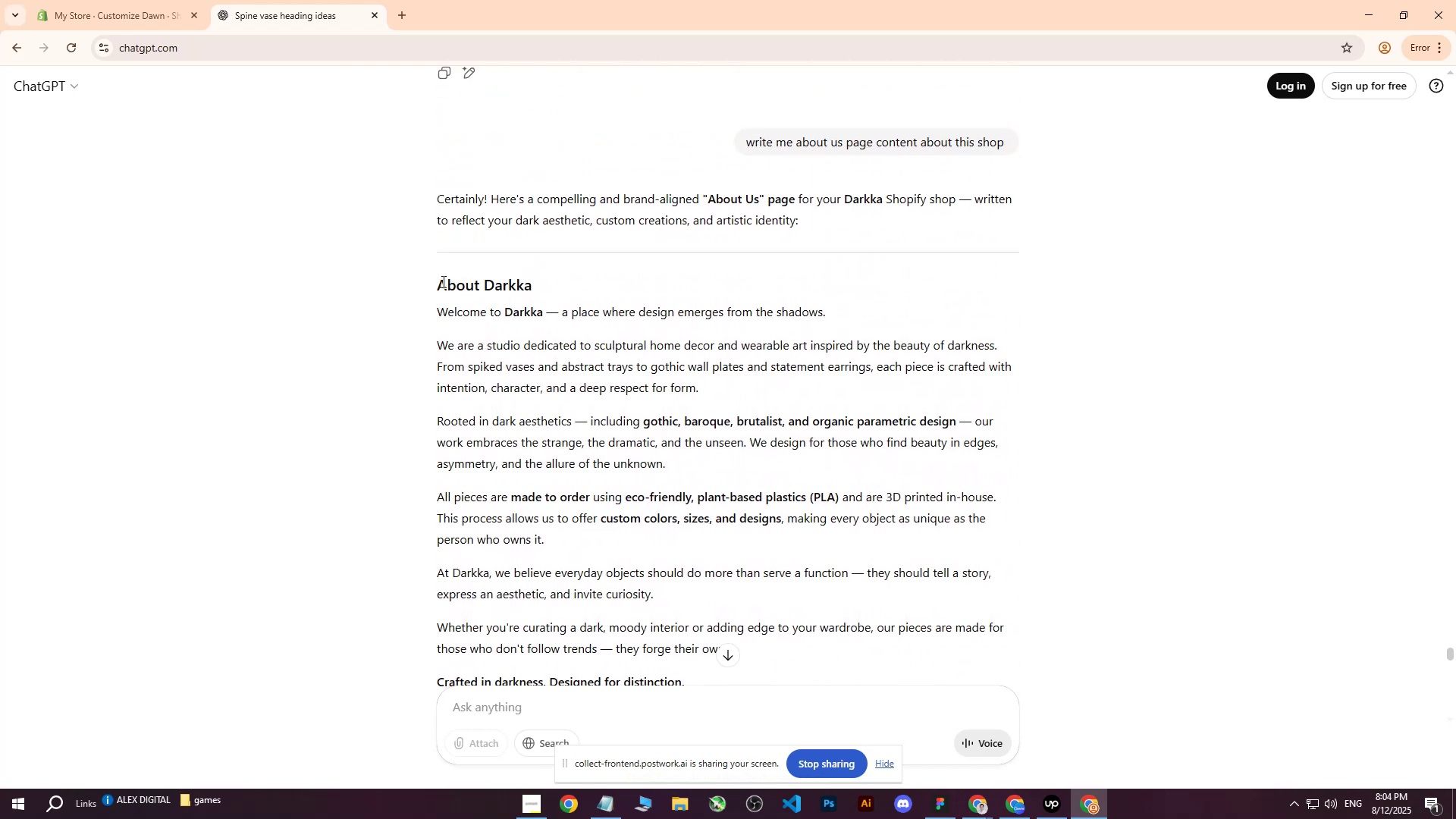 
left_click_drag(start_coordinate=[439, 284], to_coordinate=[999, 531])
 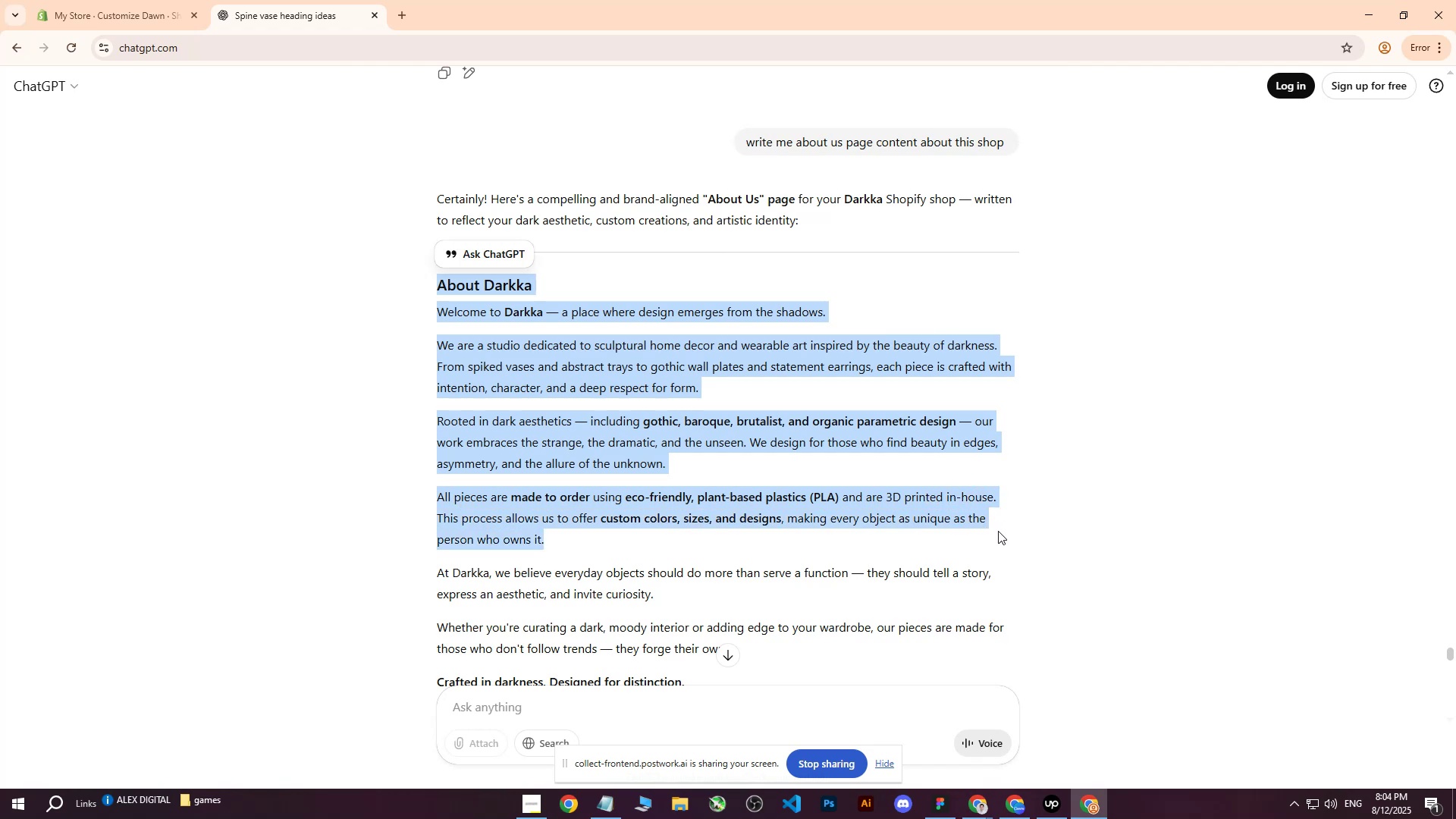 
key(Control+ControlLeft)
 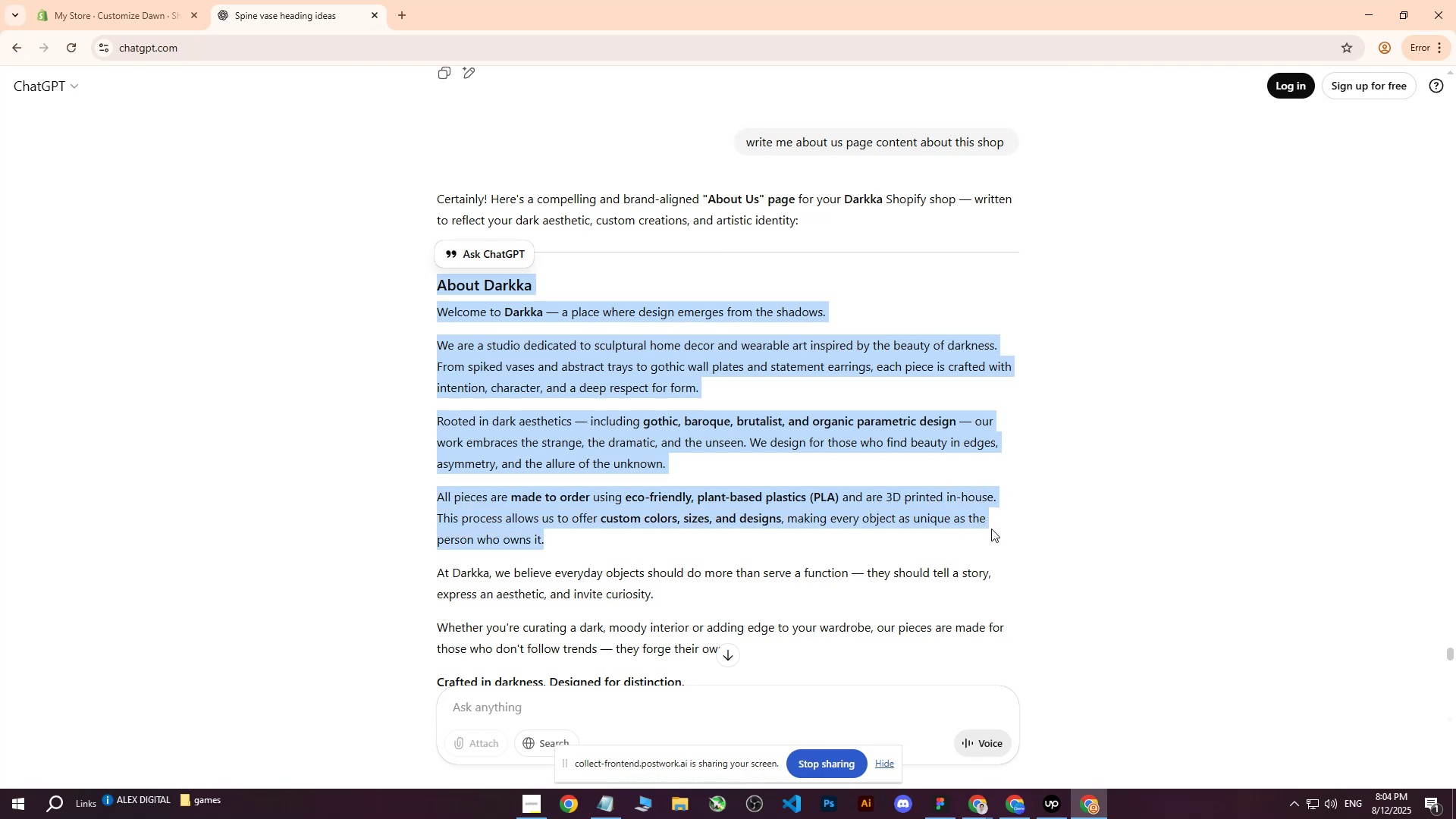 
key(Control+C)
 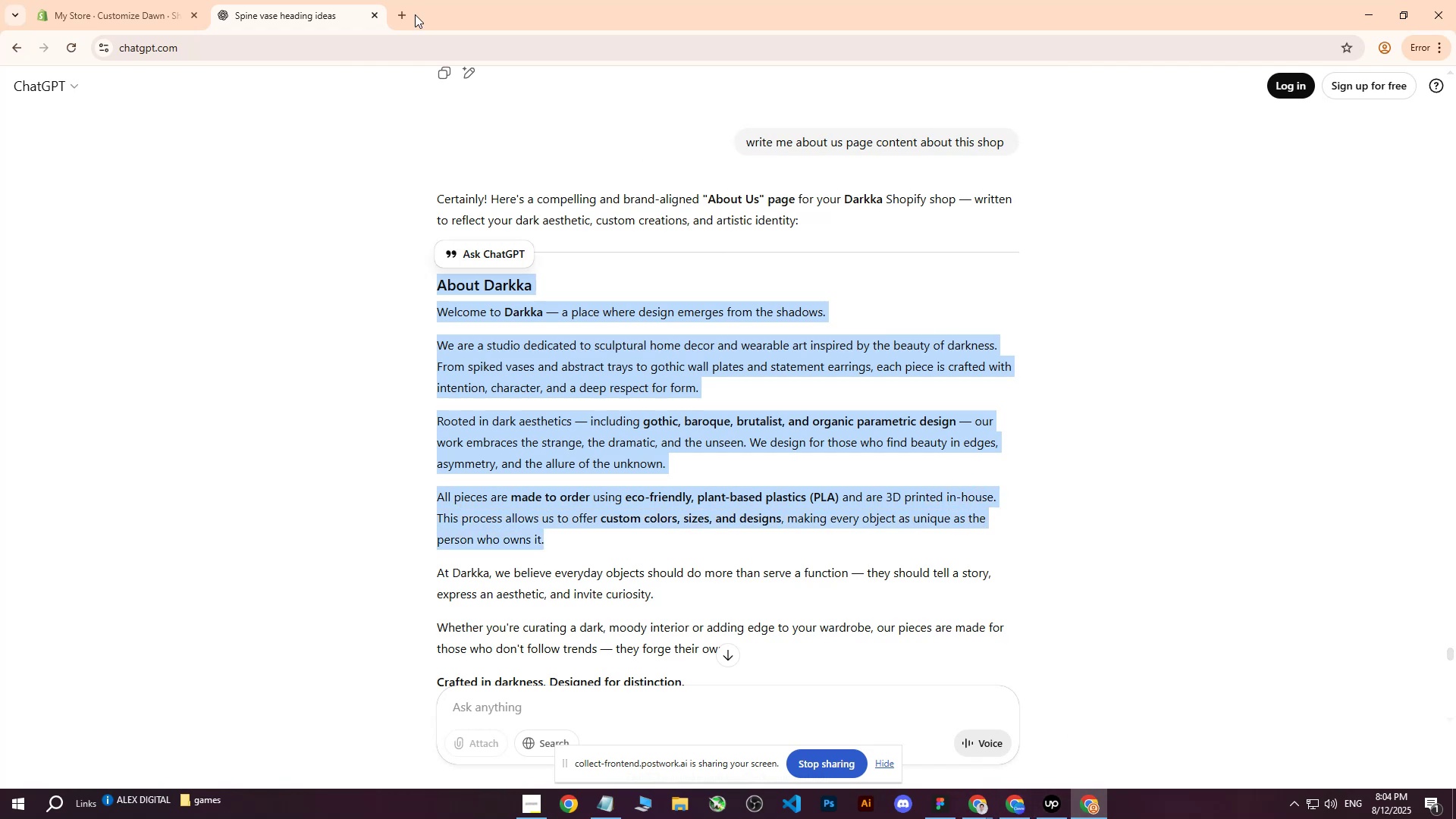 
left_click([146, 0])
 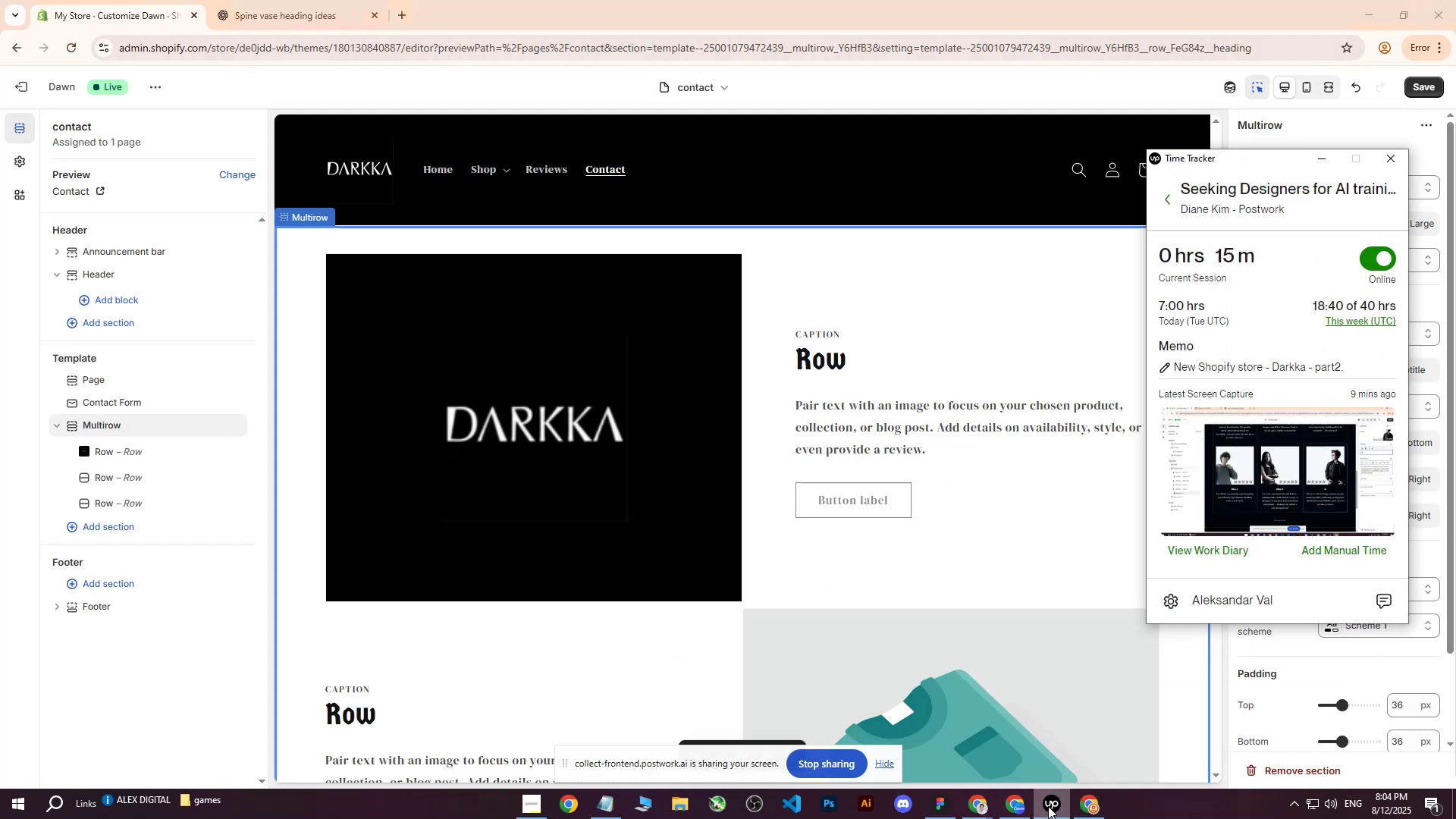 
left_click([1049, 808])
 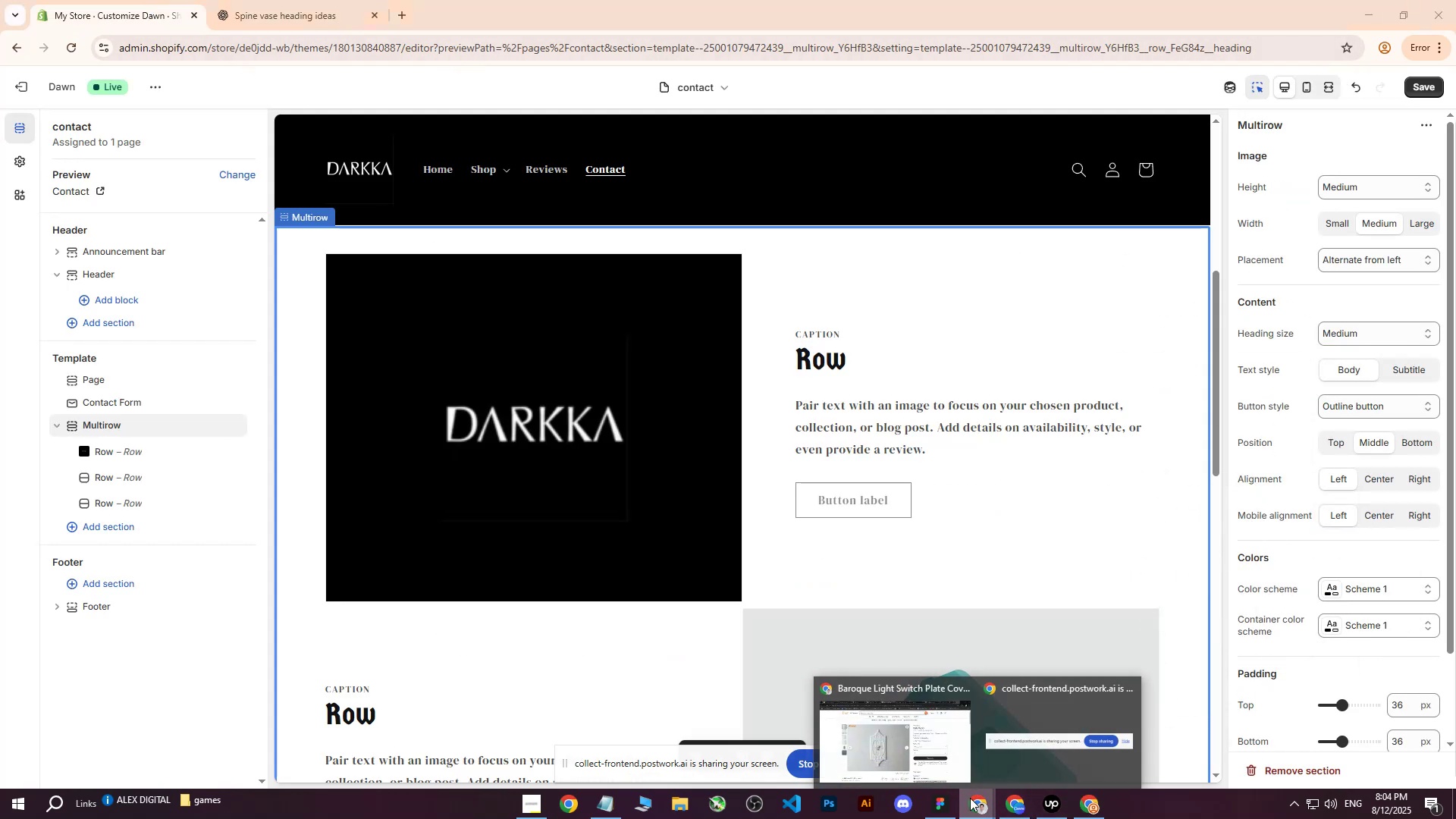 
double_click([934, 744])
 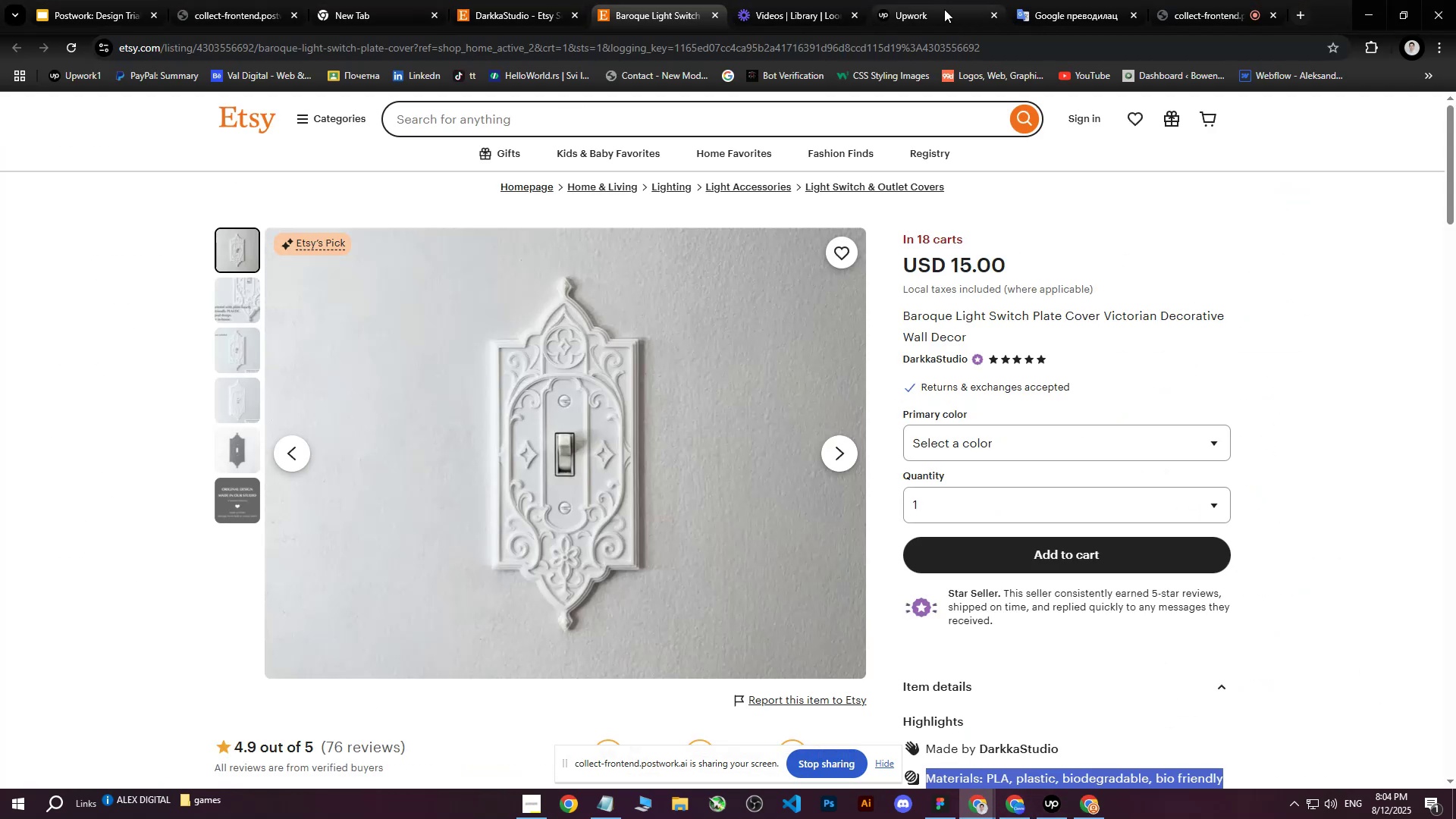 
left_click_drag(start_coordinate=[1186, 0], to_coordinate=[328, 0])
 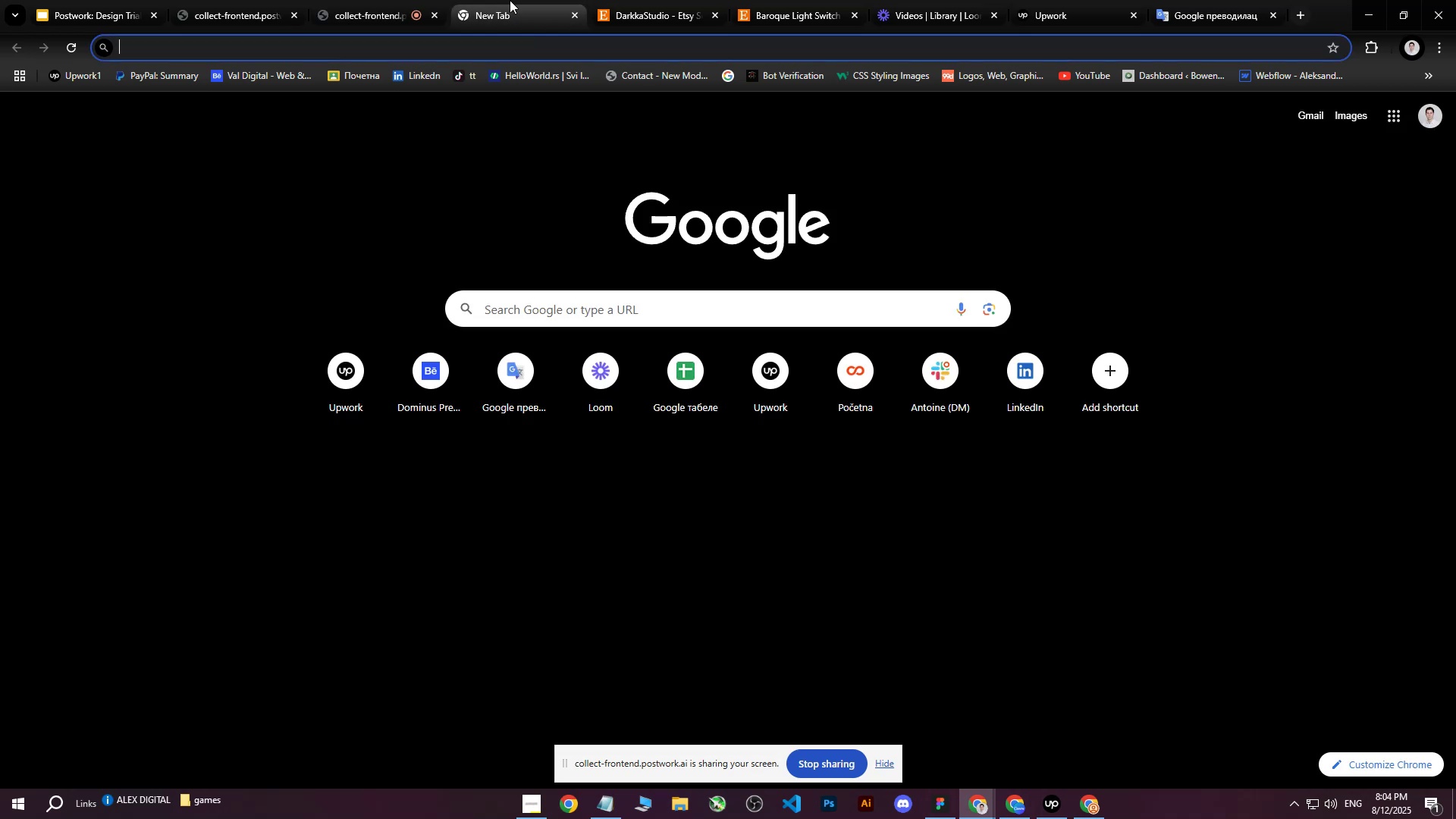 
double_click([704, 0])
 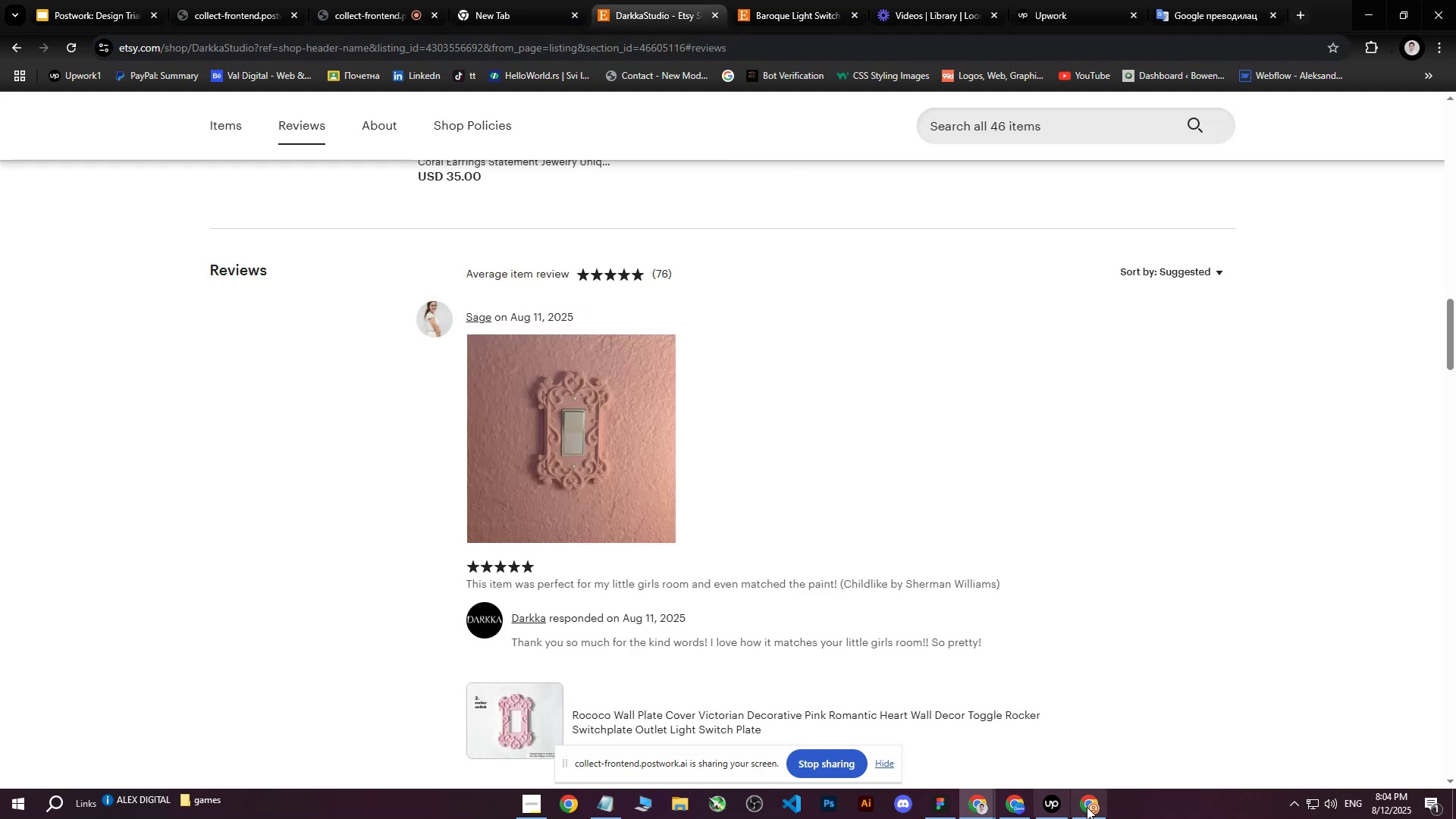 
left_click([1088, 808])
 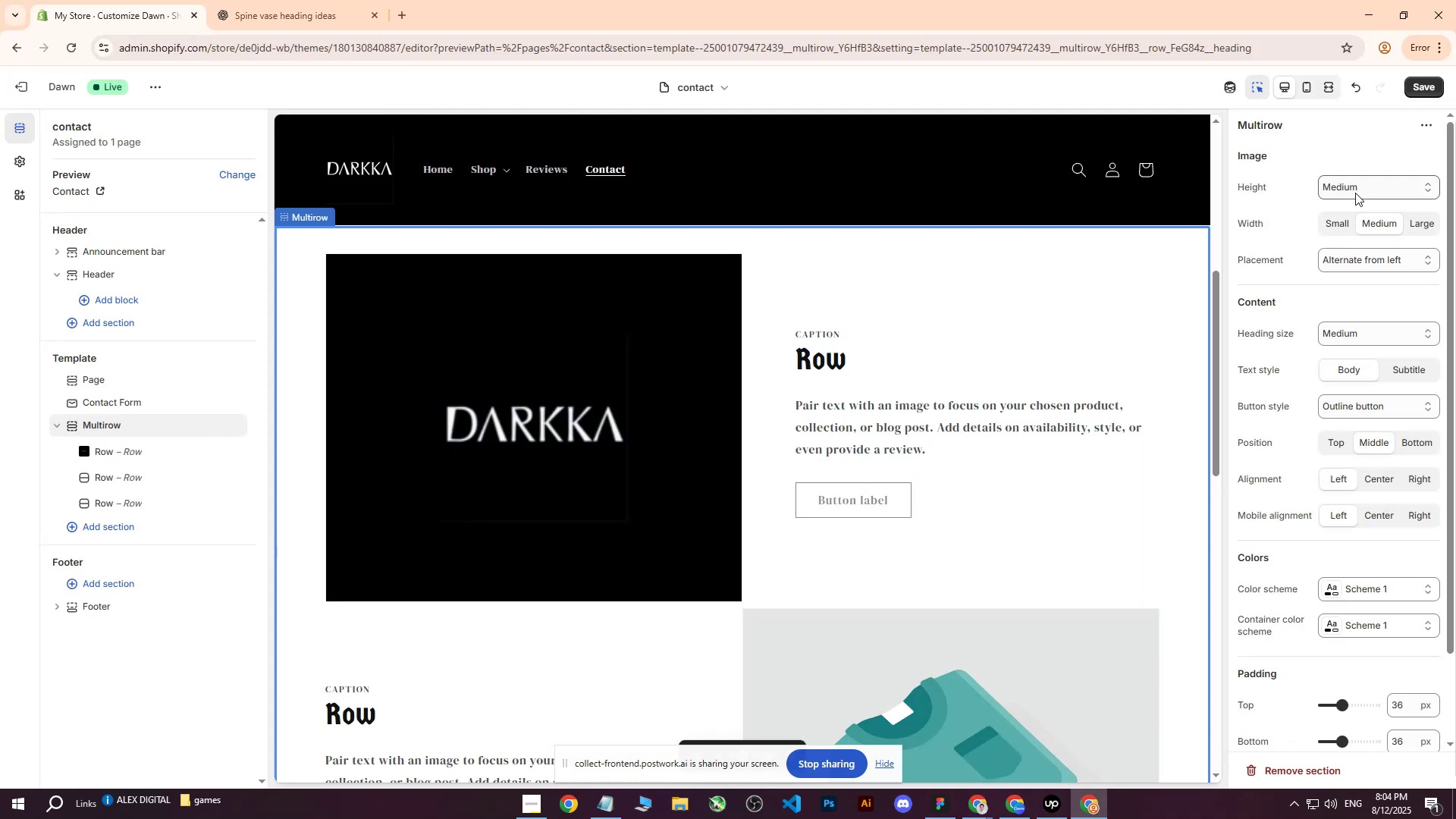 
left_click([902, 404])
 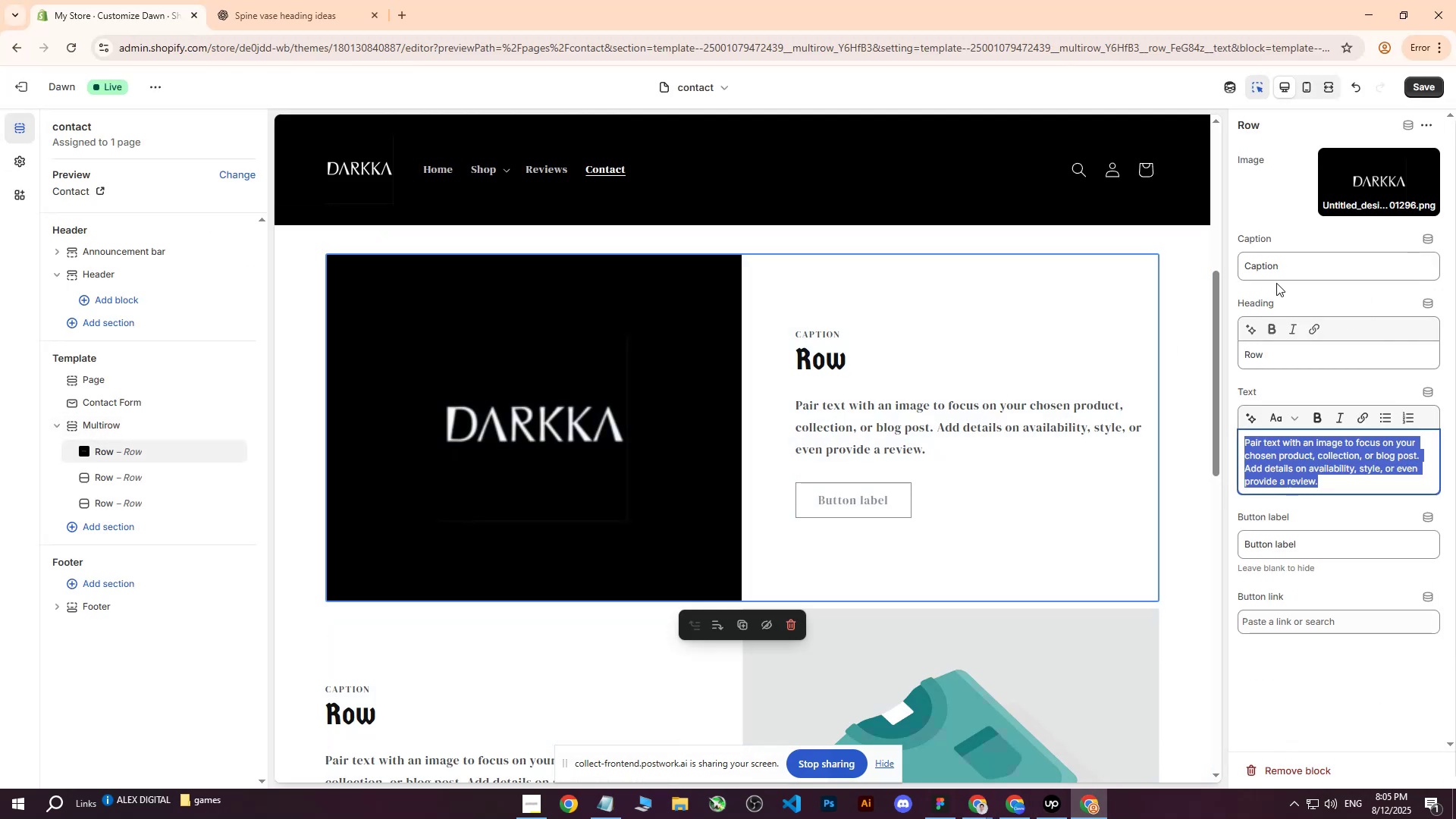 
left_click([1300, 268])
 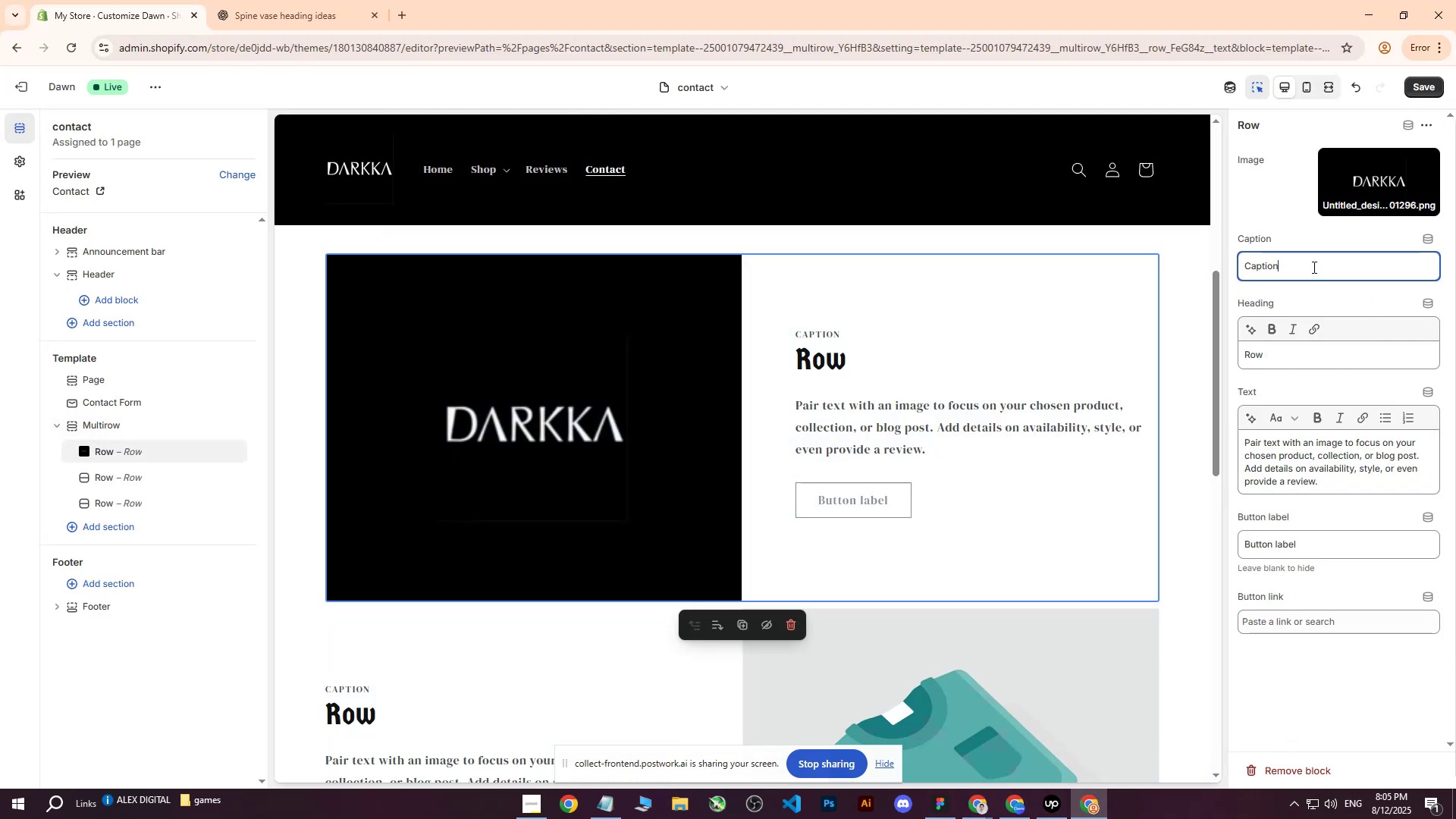 
left_click_drag(start_coordinate=[1313, 267], to_coordinate=[1181, 262])
 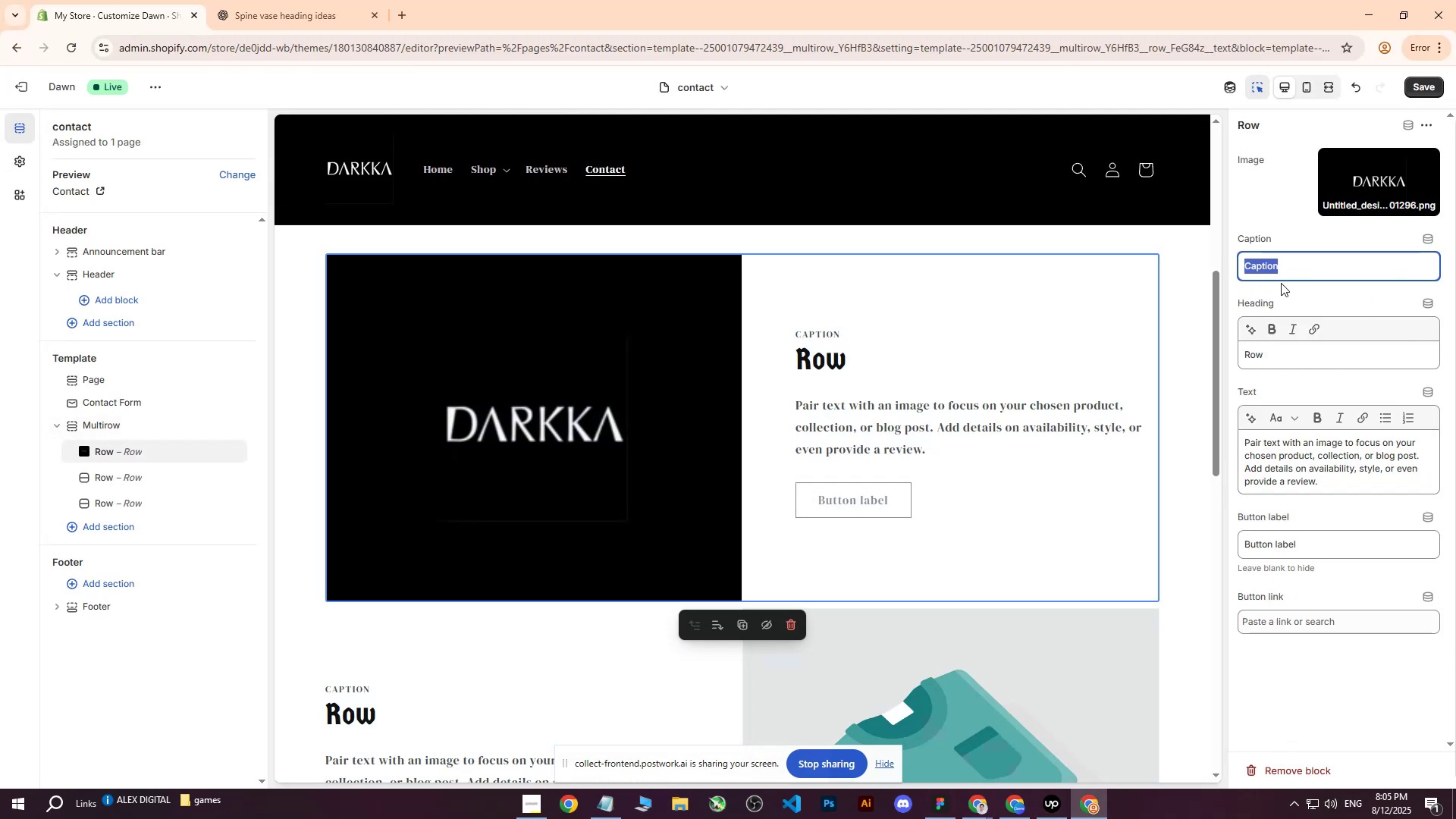 
type(About us)
 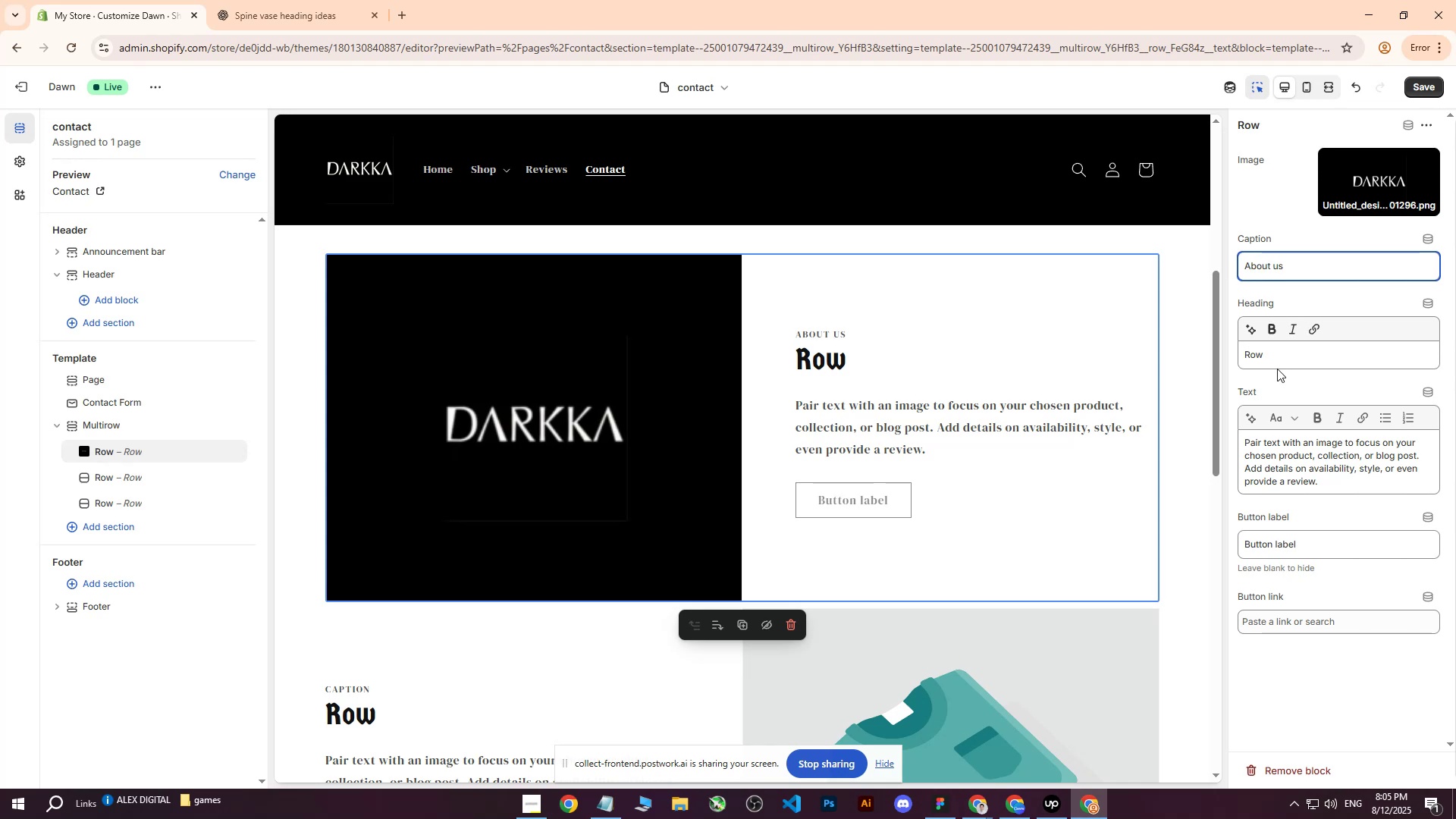 
left_click([1272, 361])
 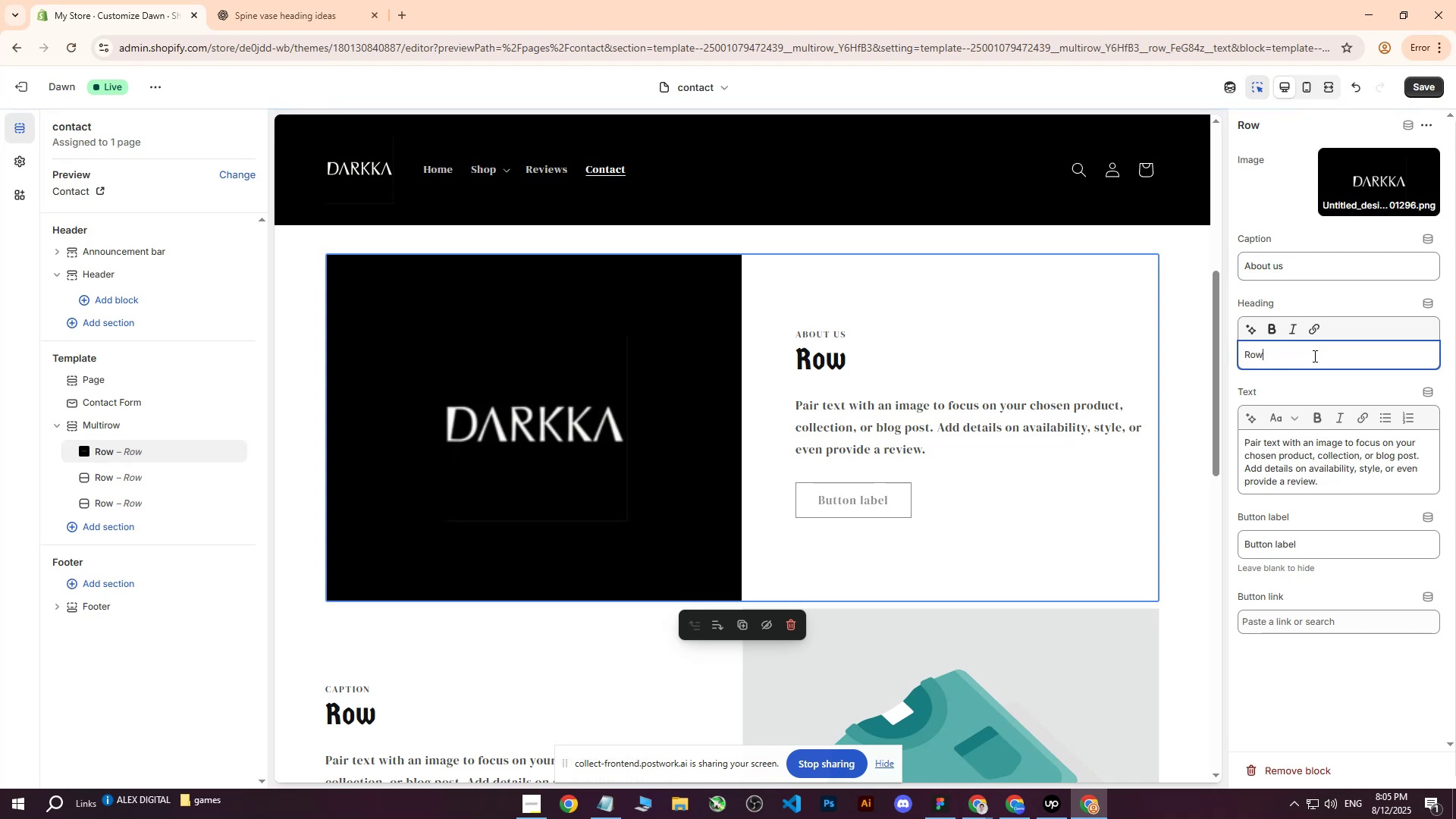 
left_click_drag(start_coordinate=[1323, 356], to_coordinate=[1111, 344])
 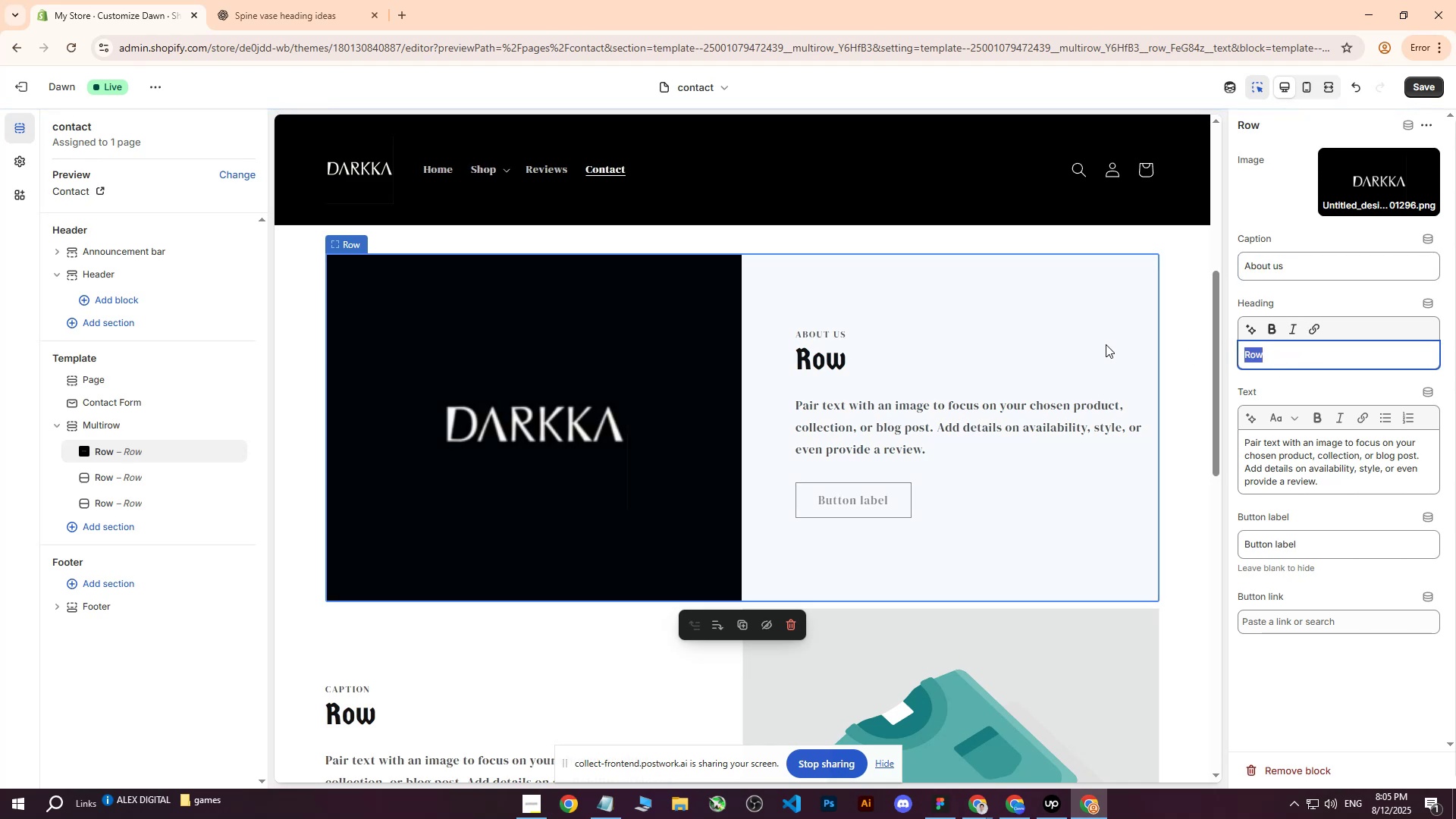 
type(Da)
key(Backspace)
type(ark)
key(Backspace)
key(Backspace)
key(Backspace)
type(ARKKA COLLECTIOO)
key(Backspace)
key(Backspace)
key(Backspace)
key(Backspace)
key(Backspace)
key(Backspace)
key(Backspace)
key(Backspace)
key(Backspace)
key(Backspace)
type(arkka)
 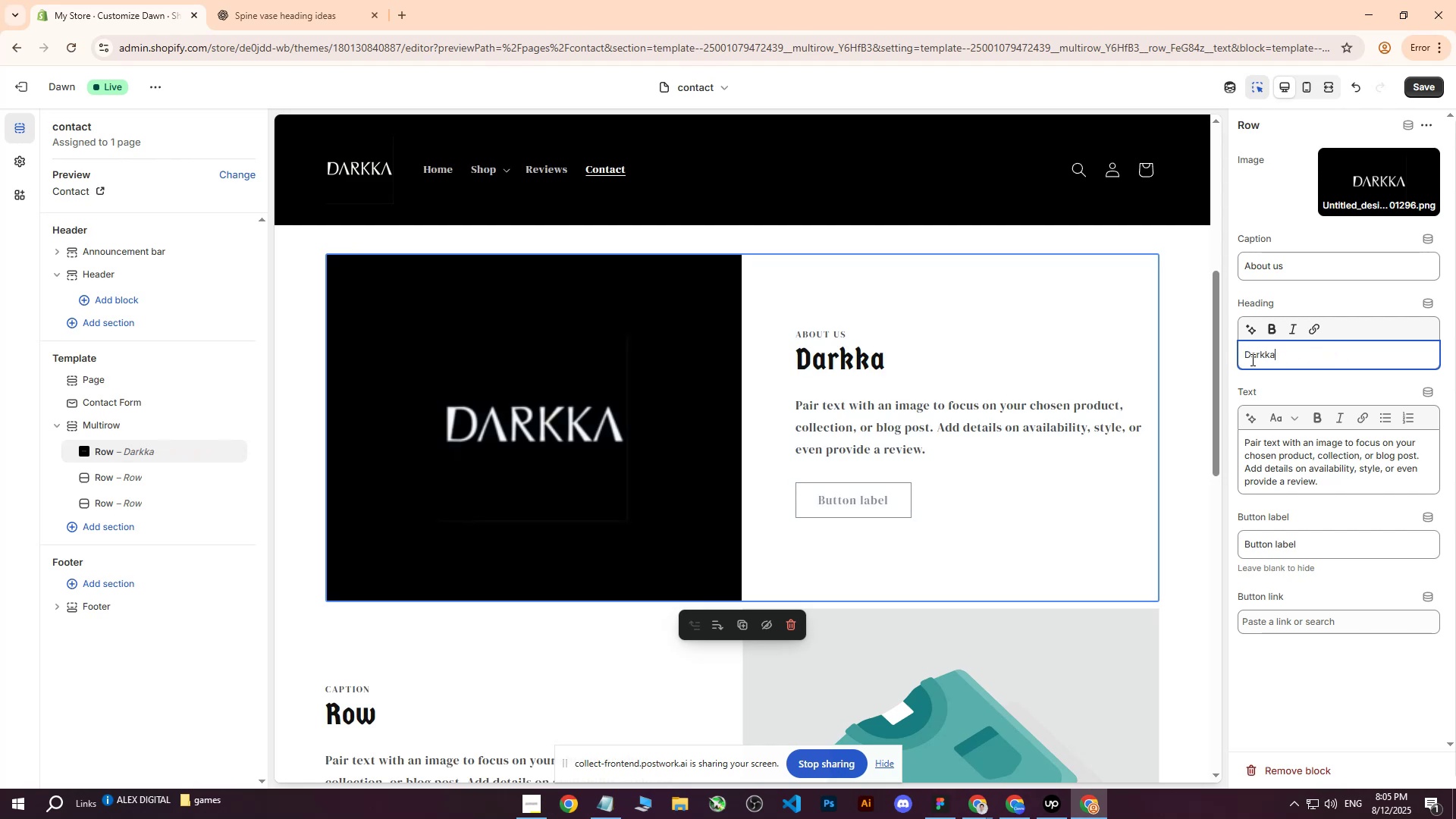 
left_click_drag(start_coordinate=[1304, 352], to_coordinate=[1251, 359])
 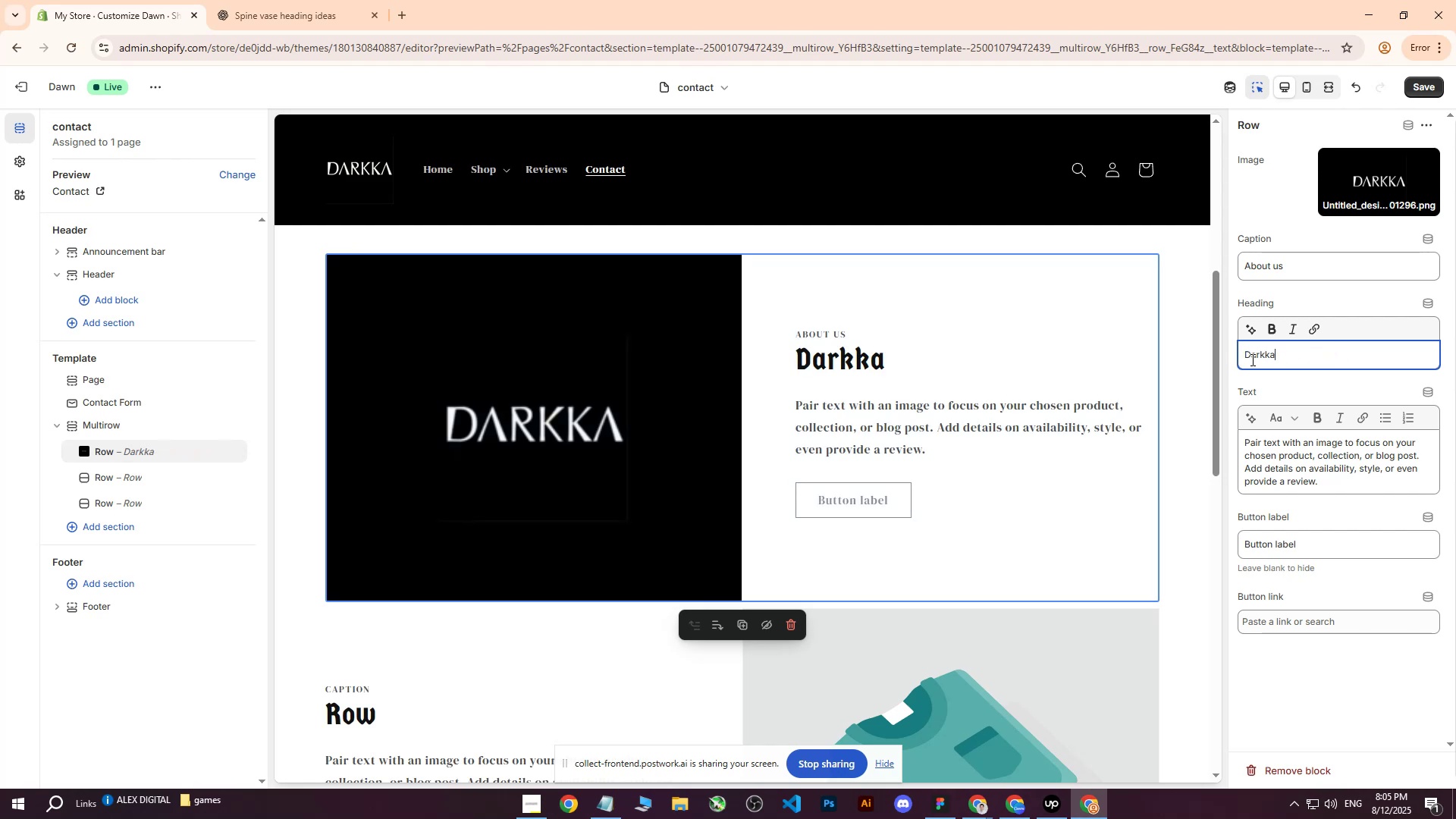 
key(Control+Z)
 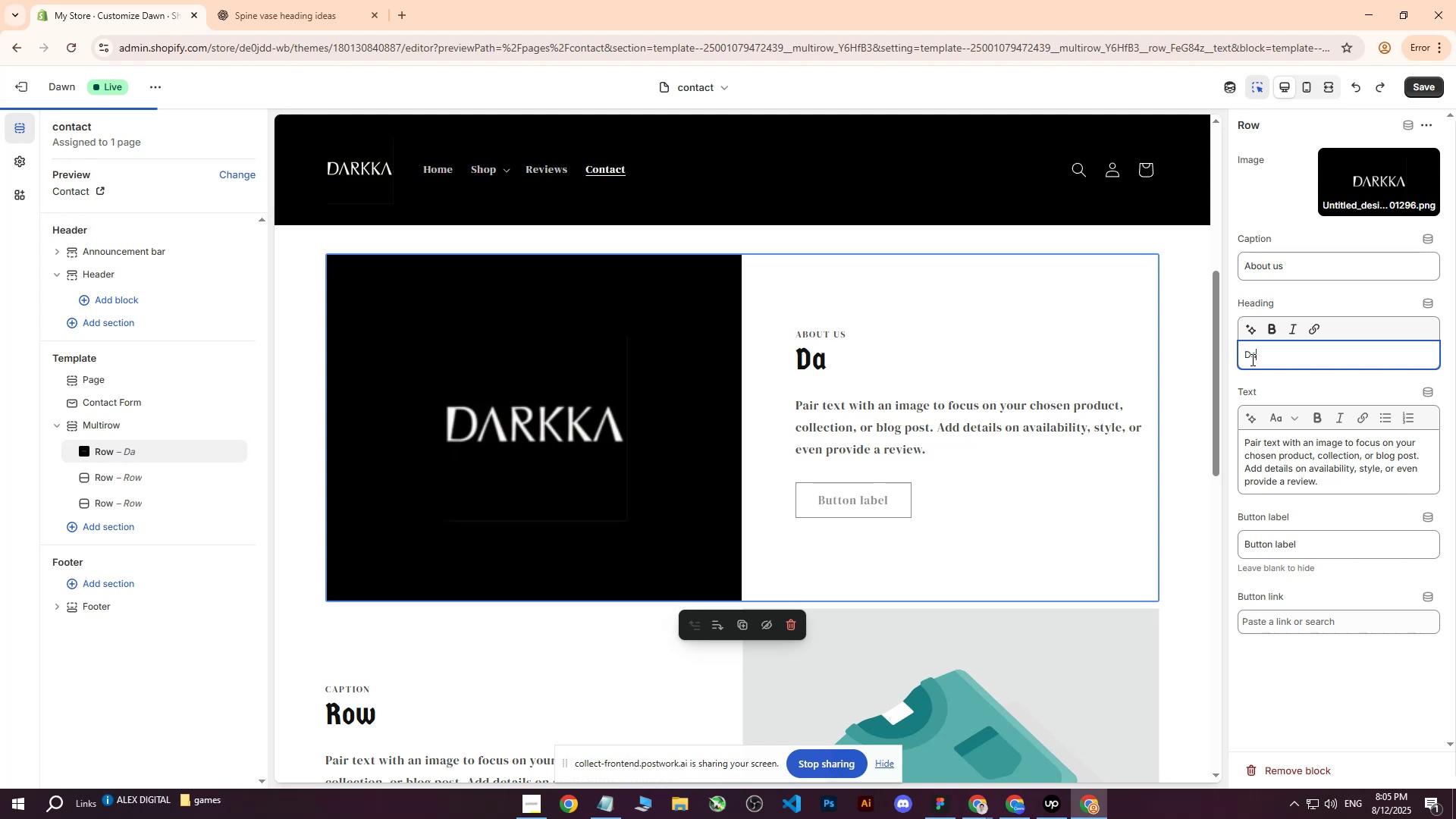 
key(Control+Z)
 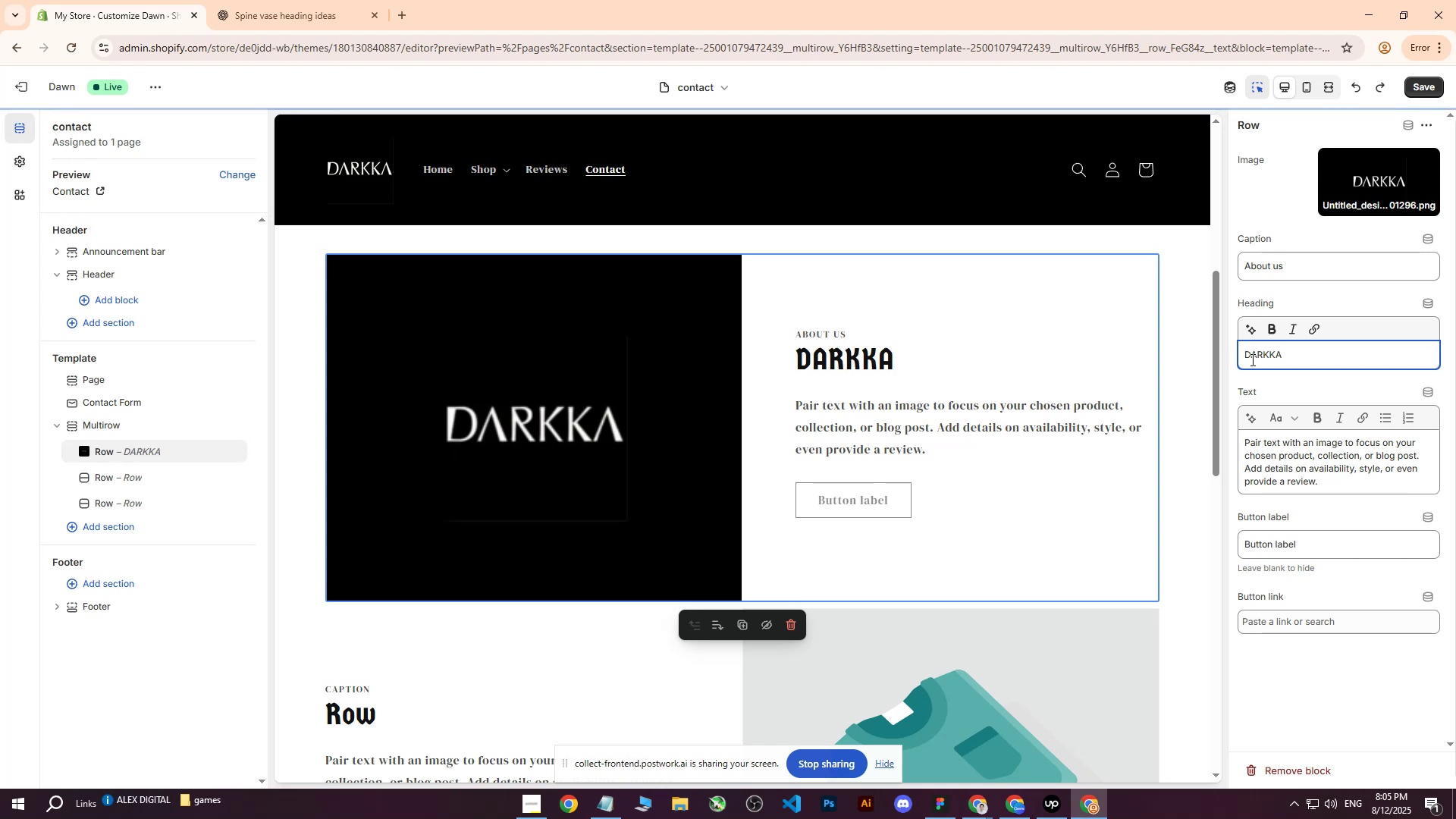 
key(Control+Y)
 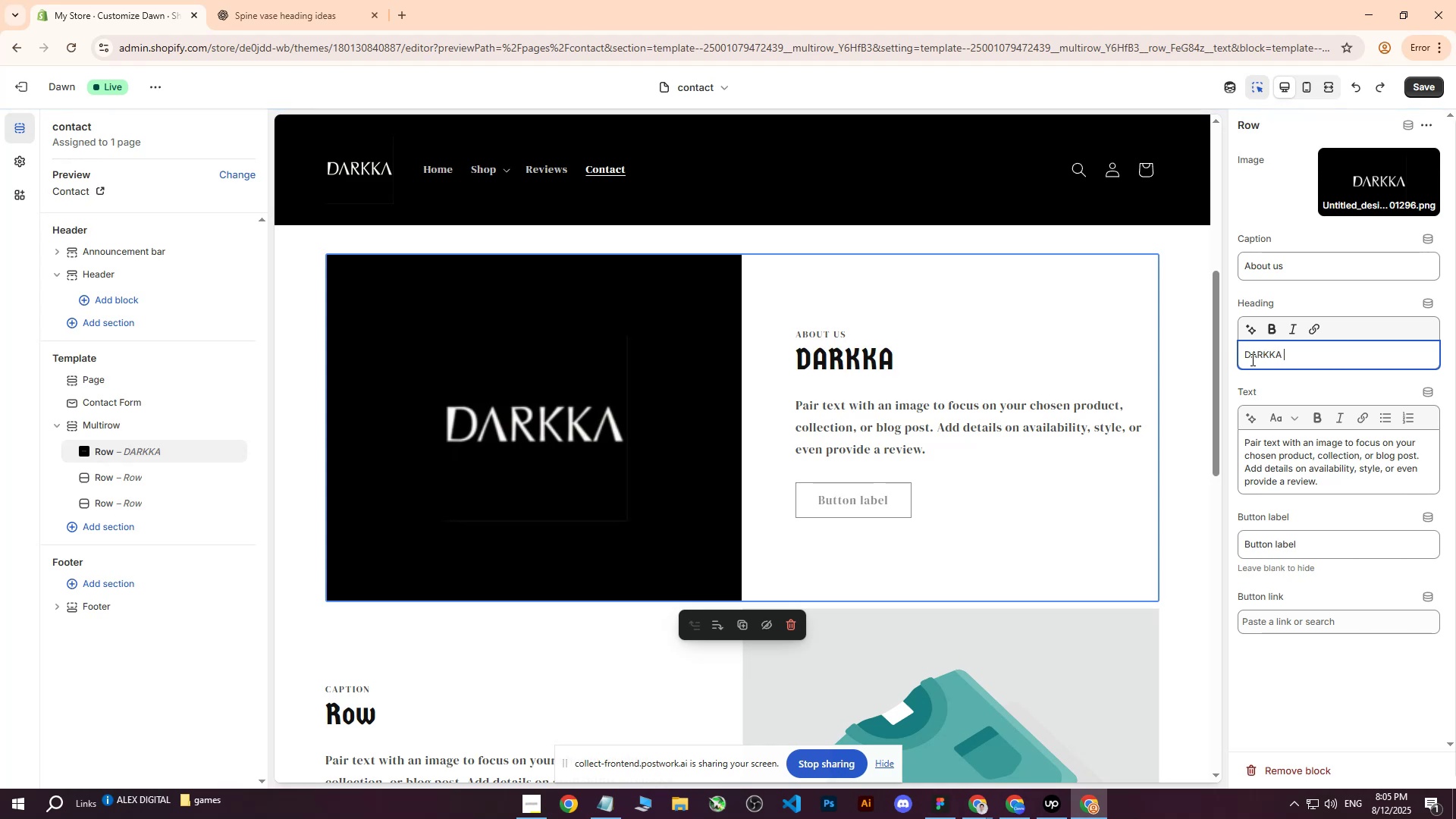 
left_click_drag(start_coordinate=[1290, 356], to_coordinate=[1127, 347])
 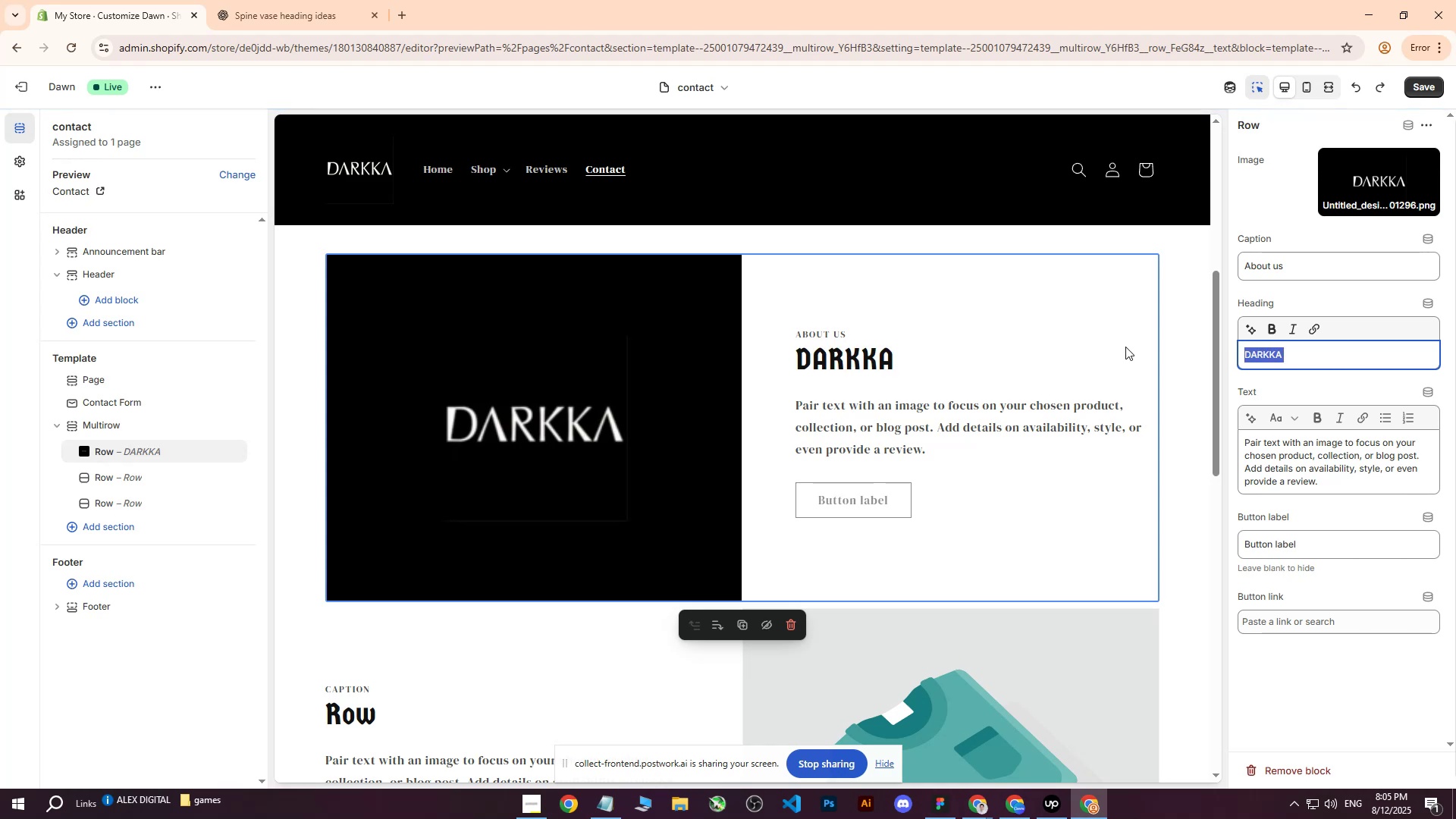 
type(Darkka)
 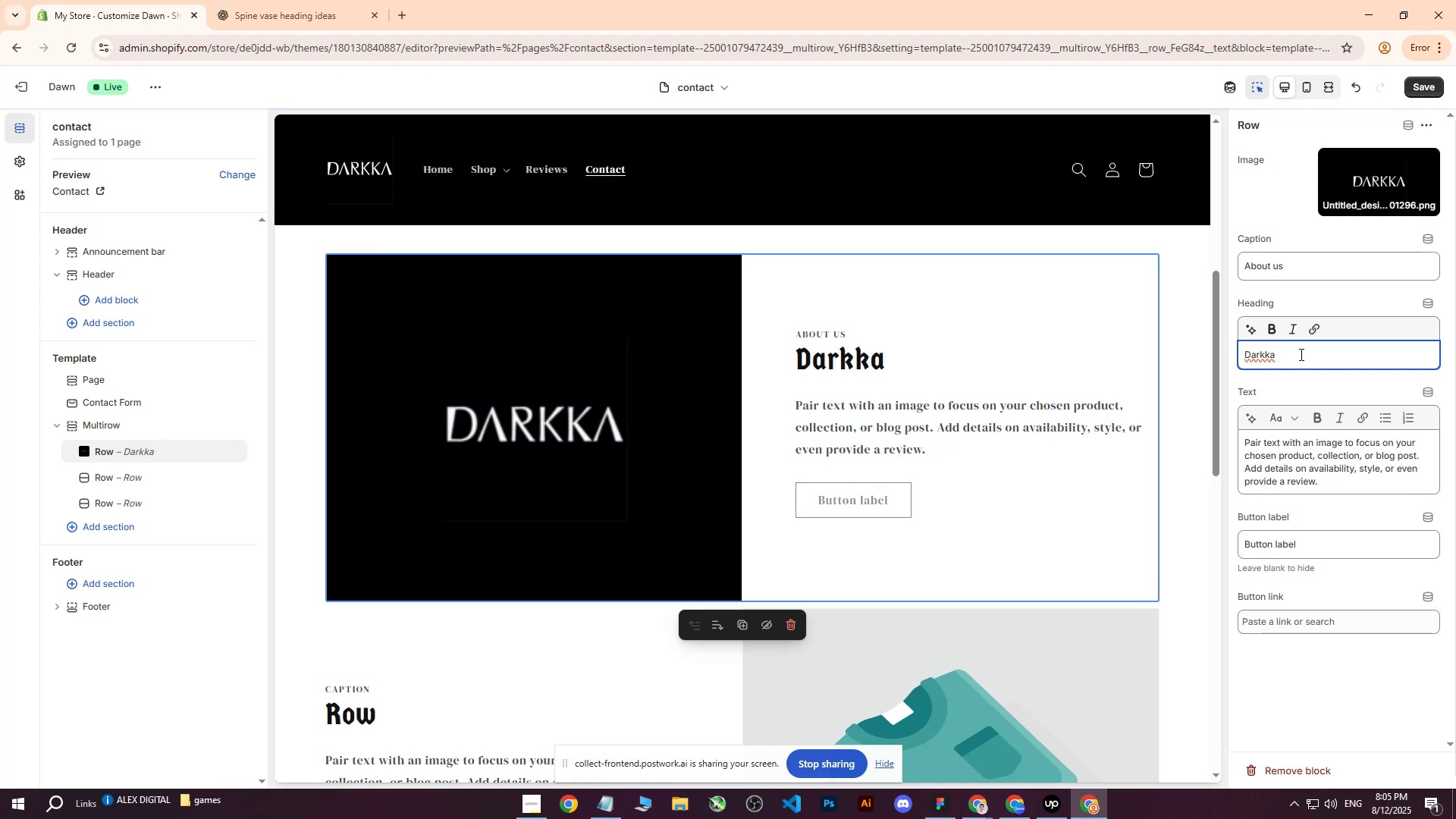 
wait(5.45)
 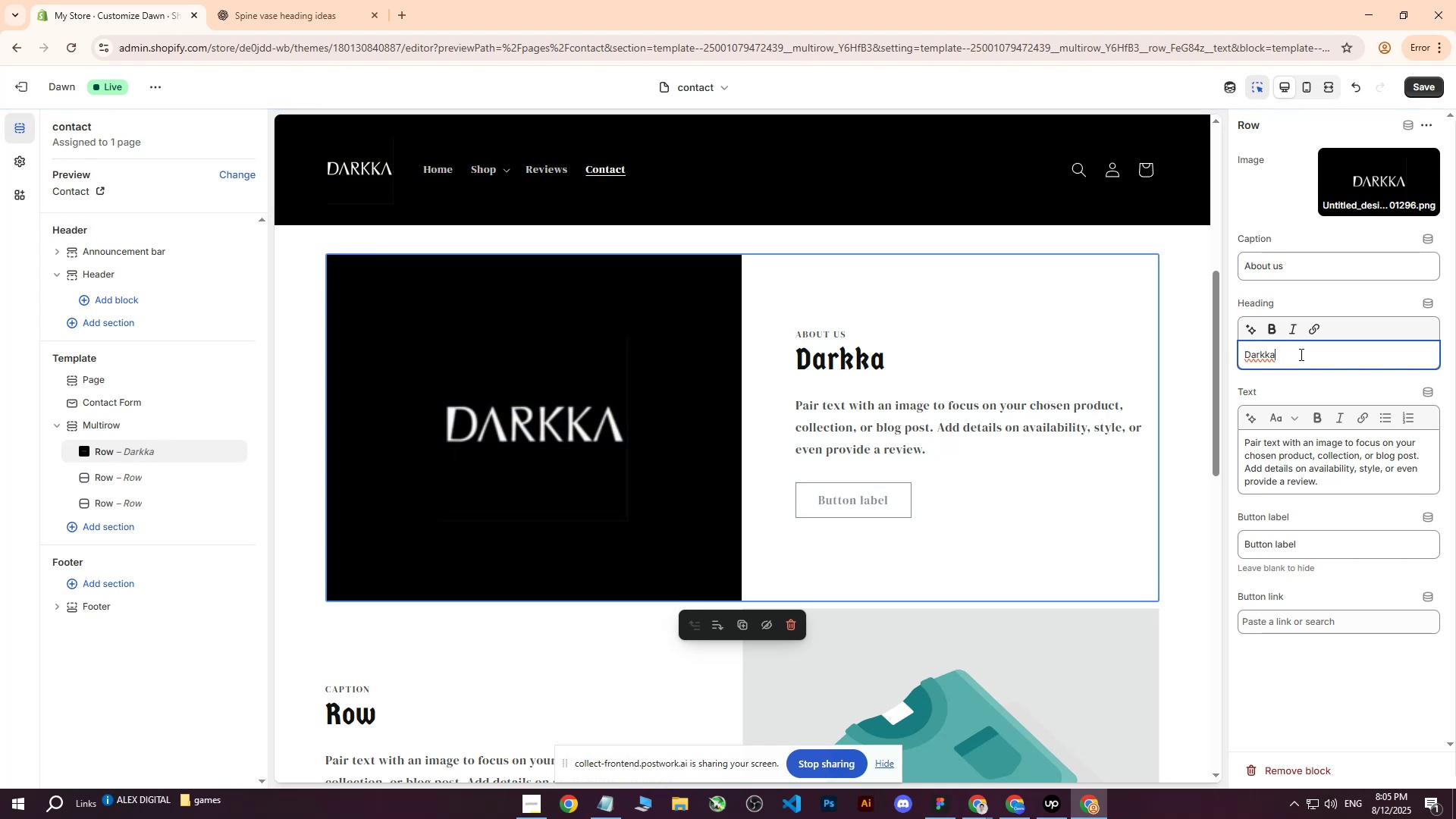 
left_click([271, 0])
 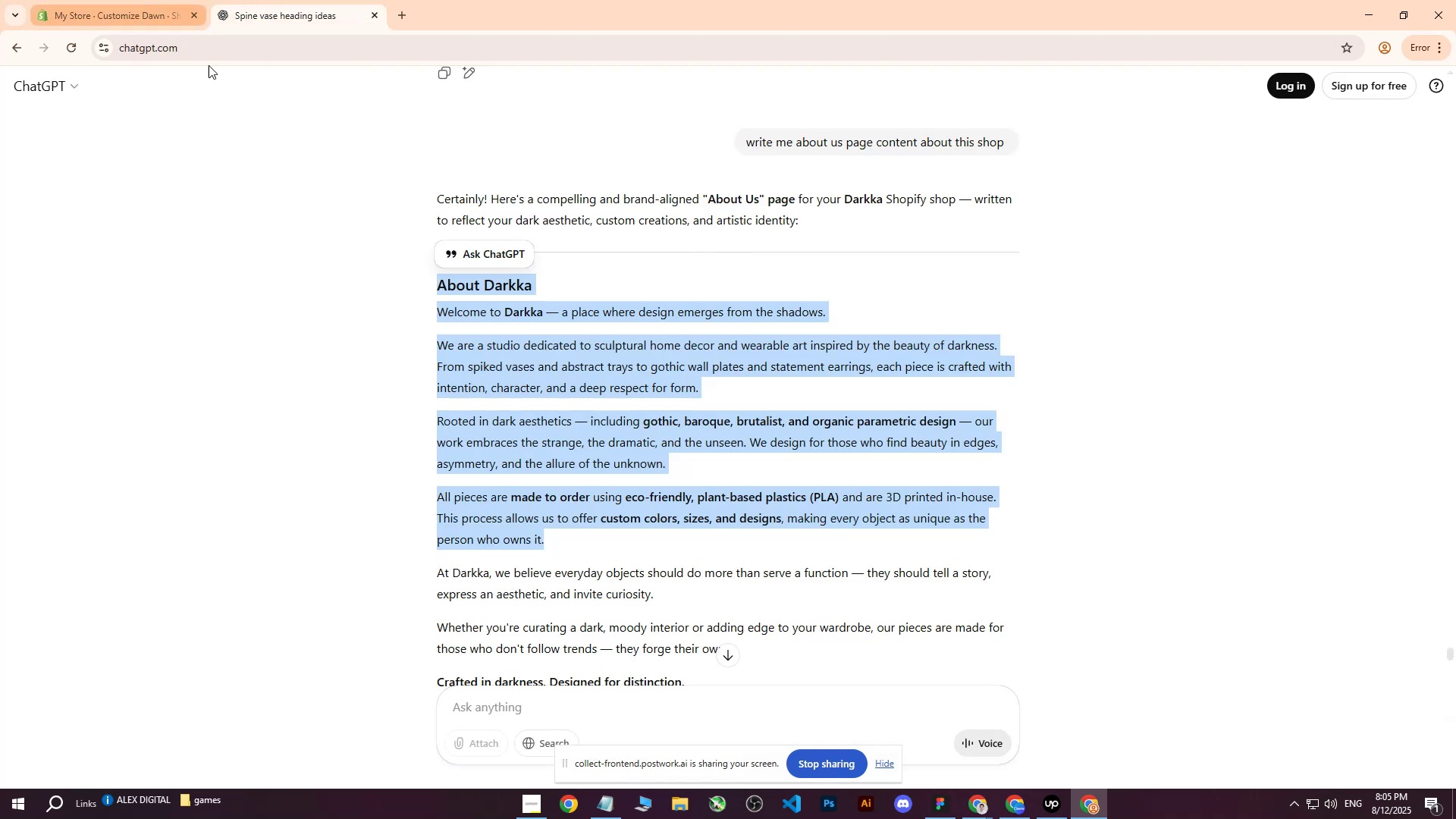 
left_click([443, 362])
 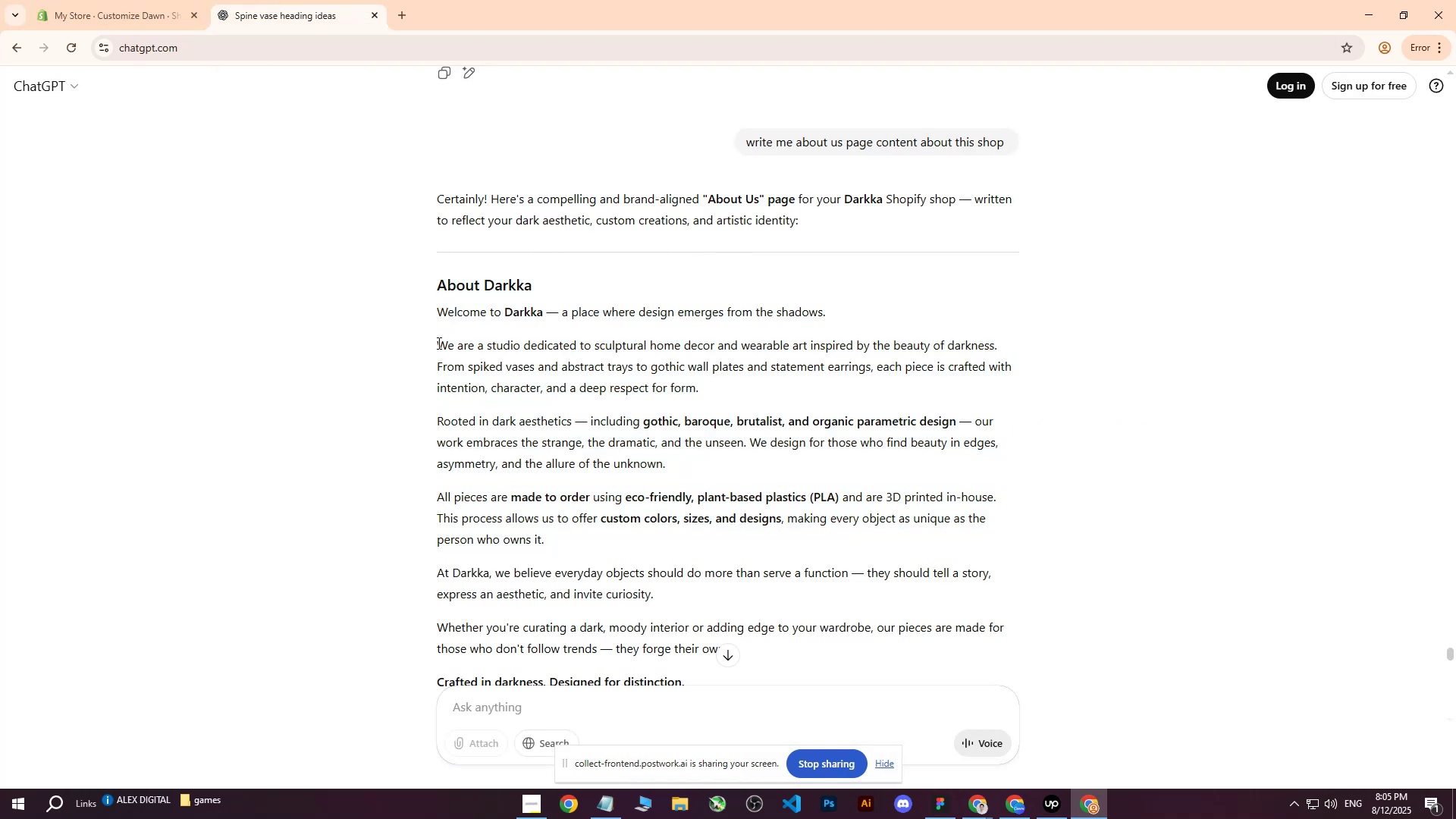 
left_click_drag(start_coordinate=[439, 343], to_coordinate=[555, 355])
 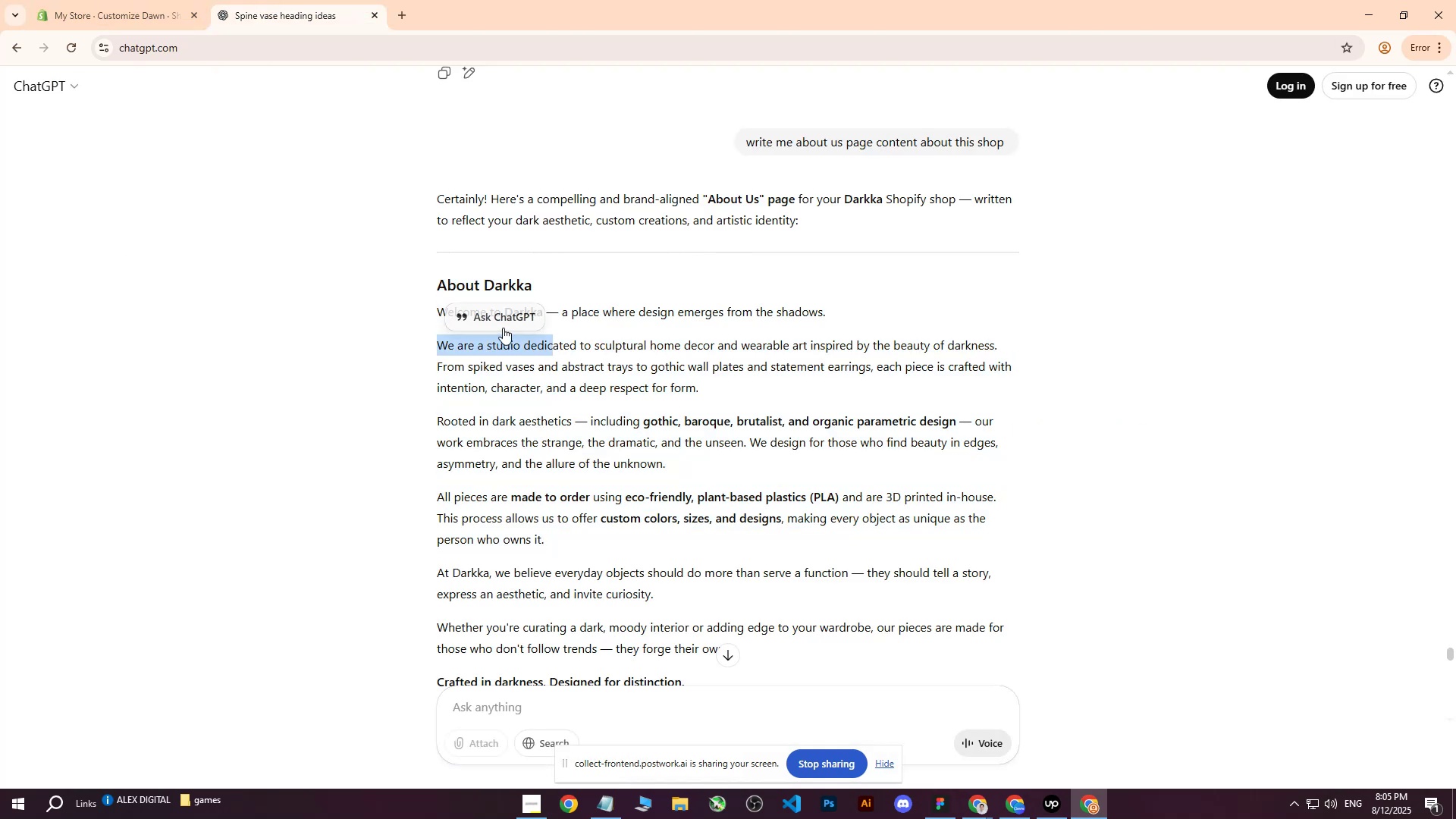 
left_click([503, 328])
 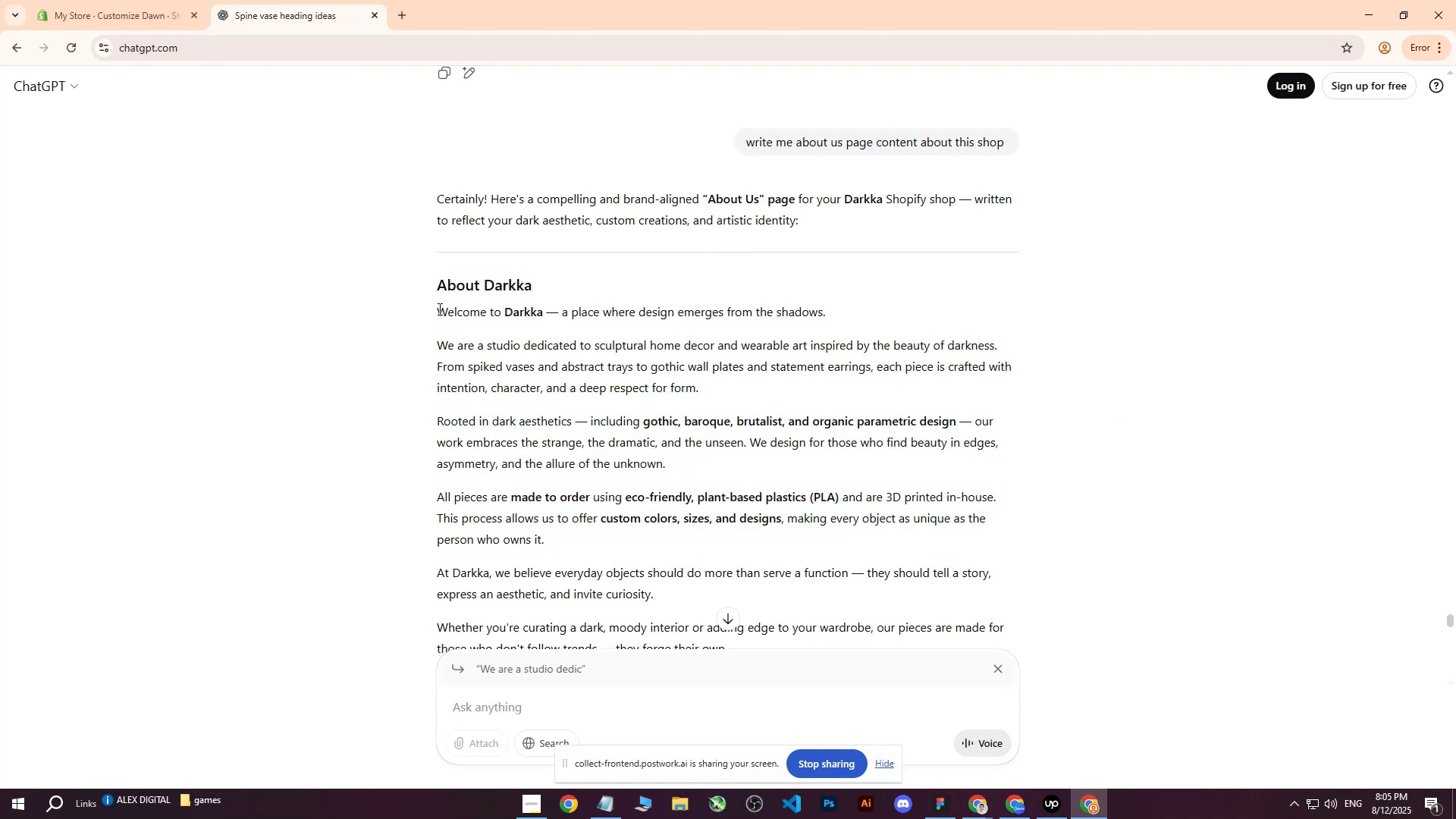 
left_click_drag(start_coordinate=[438, 309], to_coordinate=[872, 466])
 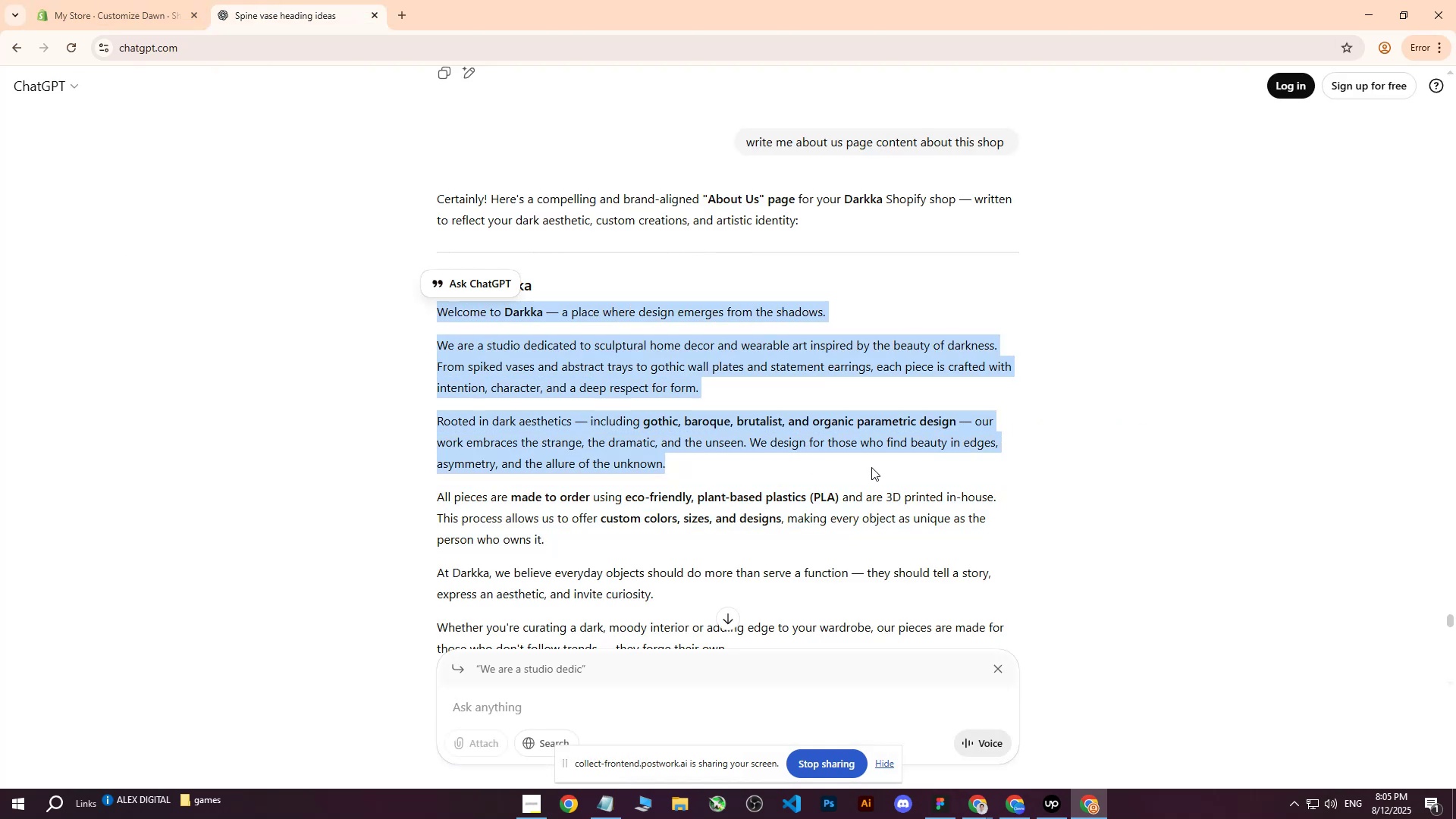 
key(Control+C)
 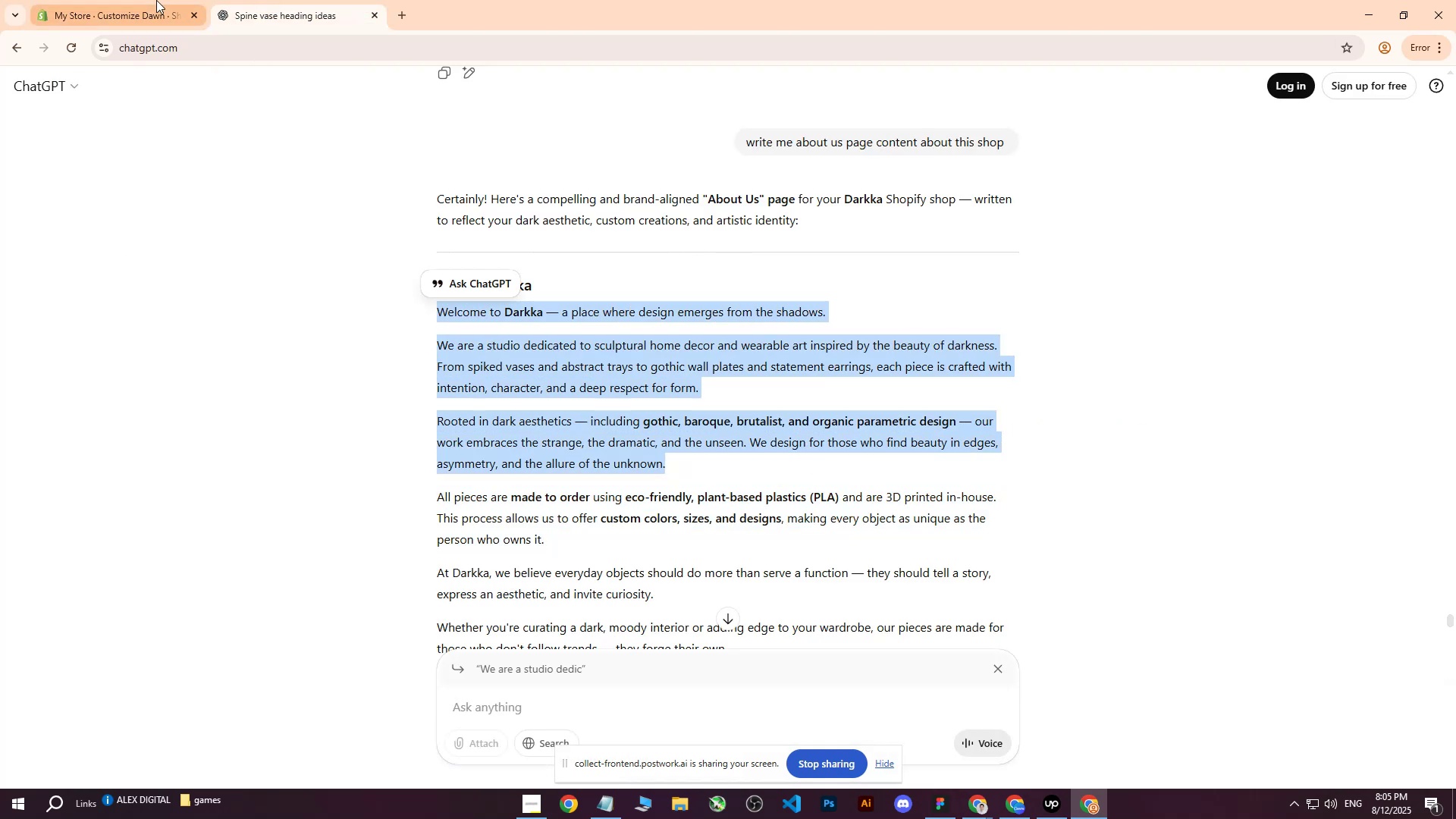 
left_click([156, 0])
 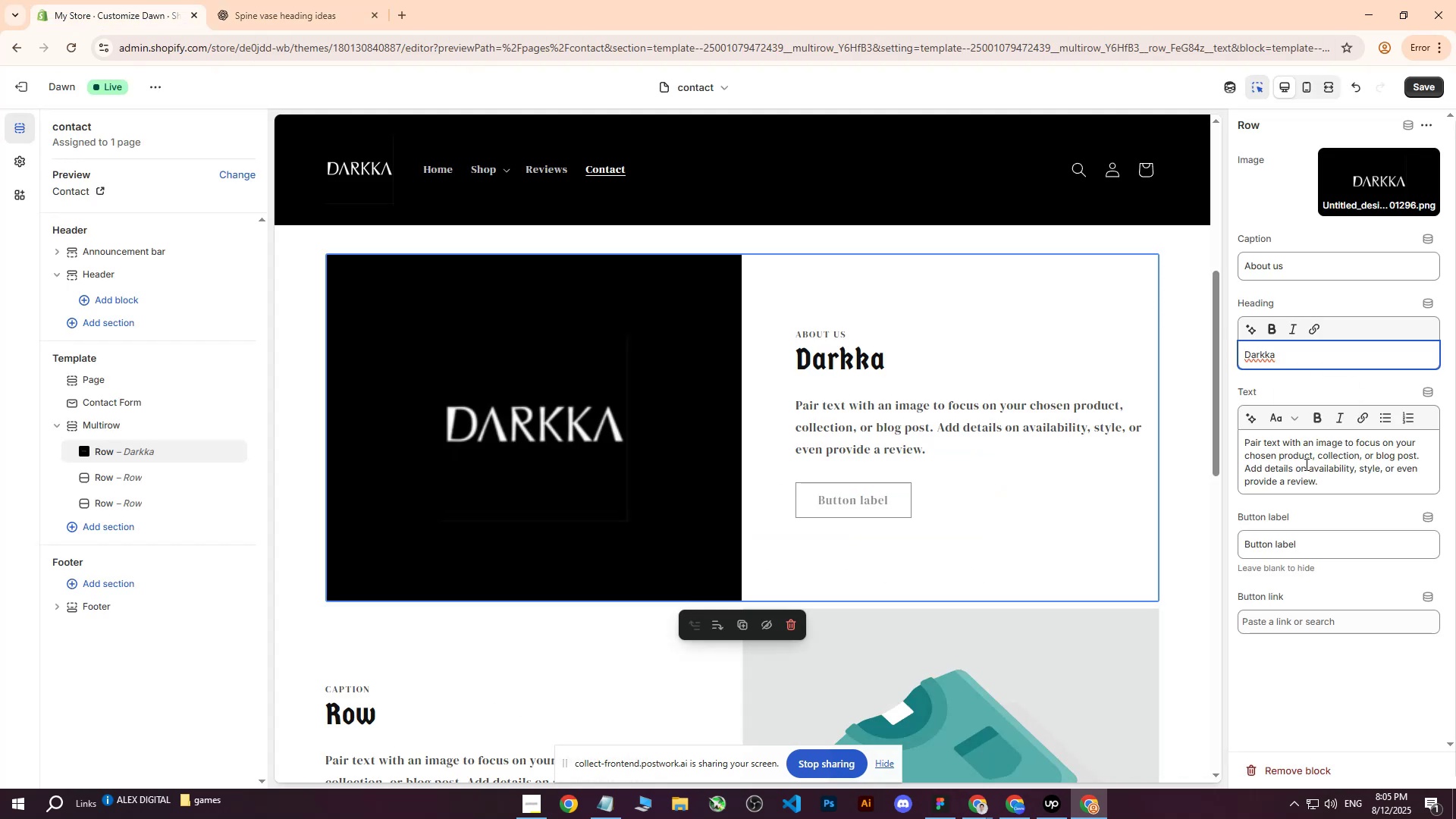 
left_click([1331, 484])
 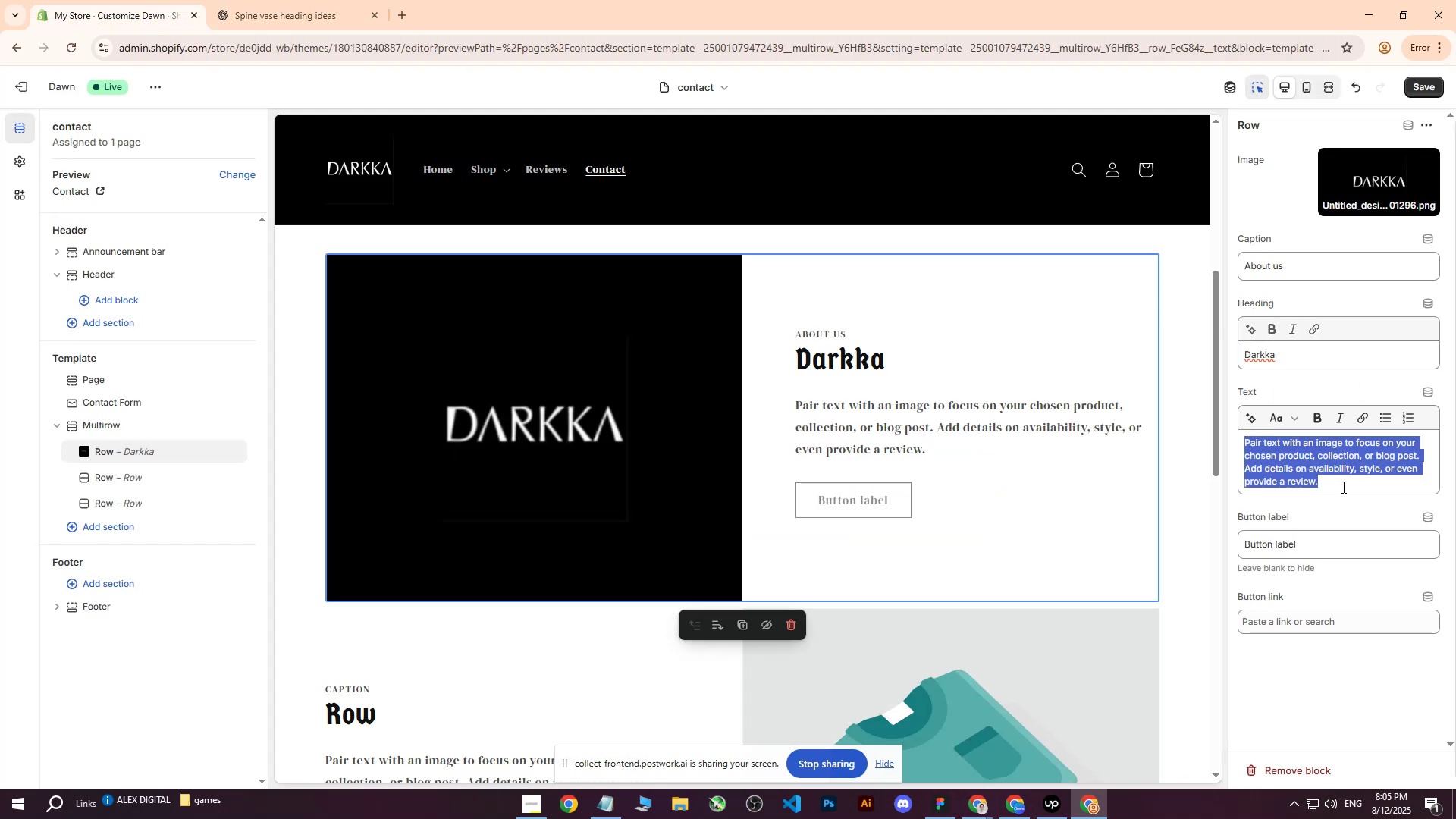 
left_click_drag(start_coordinate=[1341, 487], to_coordinate=[1310, 475])
 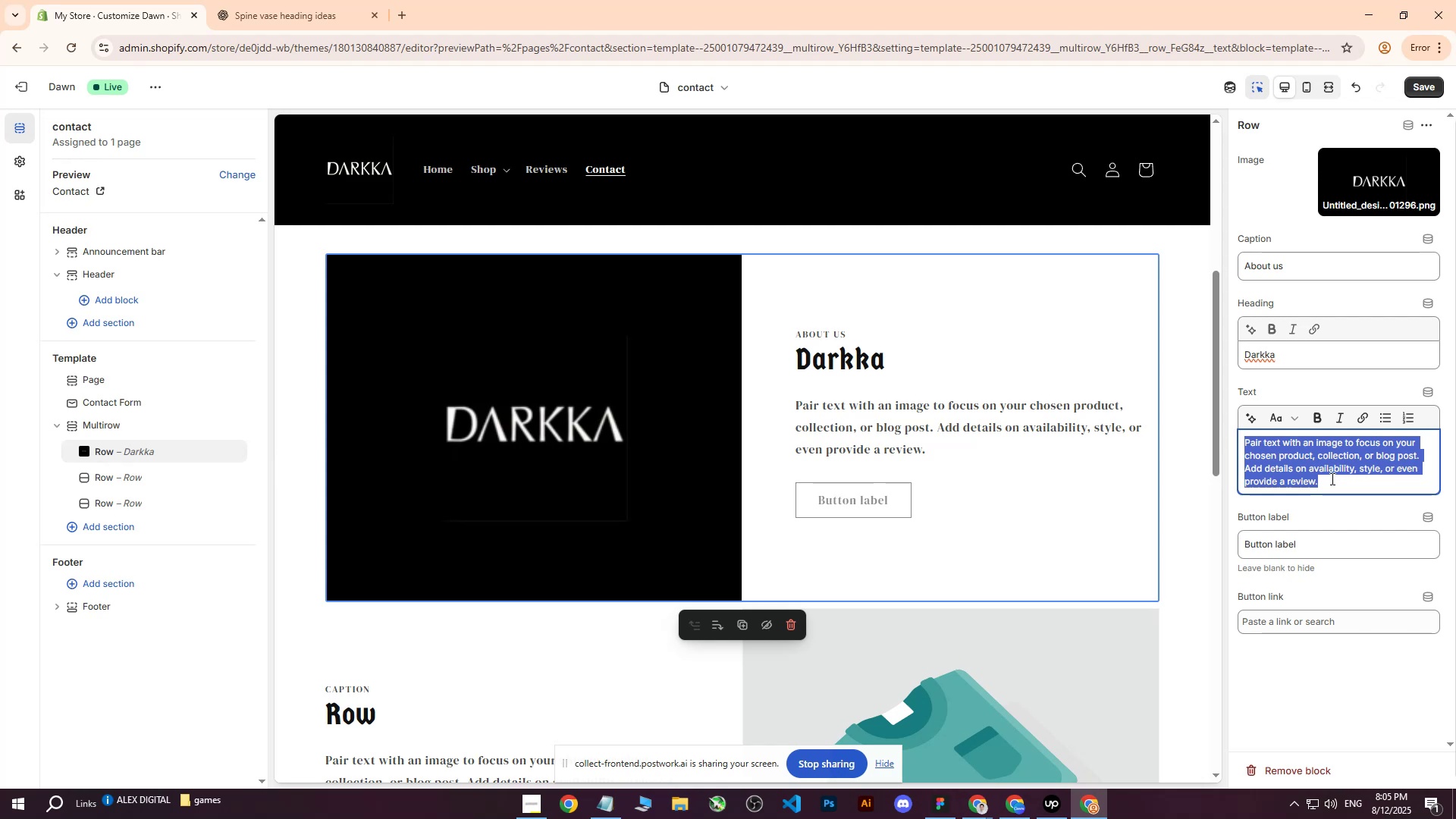 
triple_click([1331, 479])
 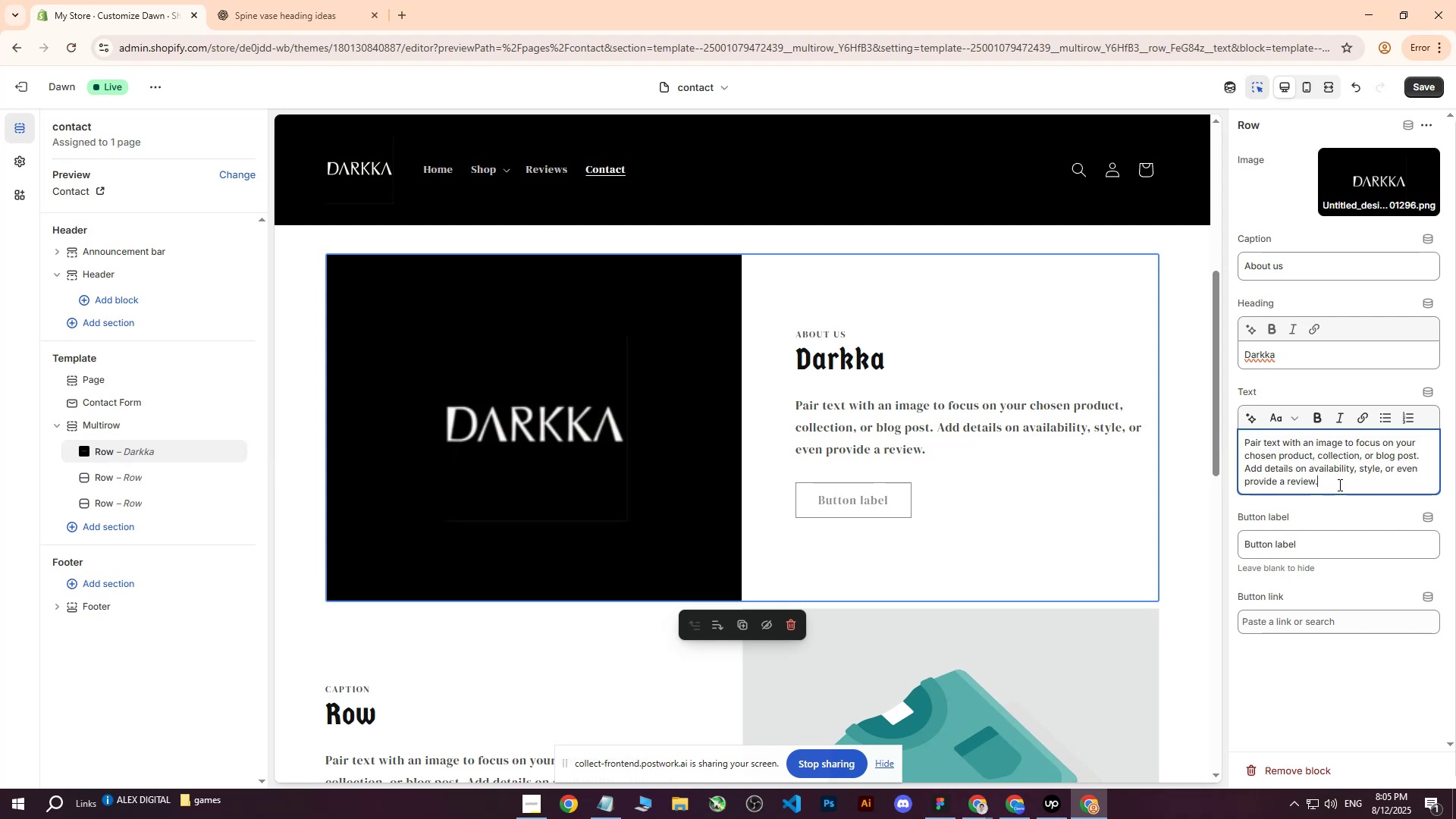 
left_click_drag(start_coordinate=[1338, 485], to_coordinate=[1232, 435])
 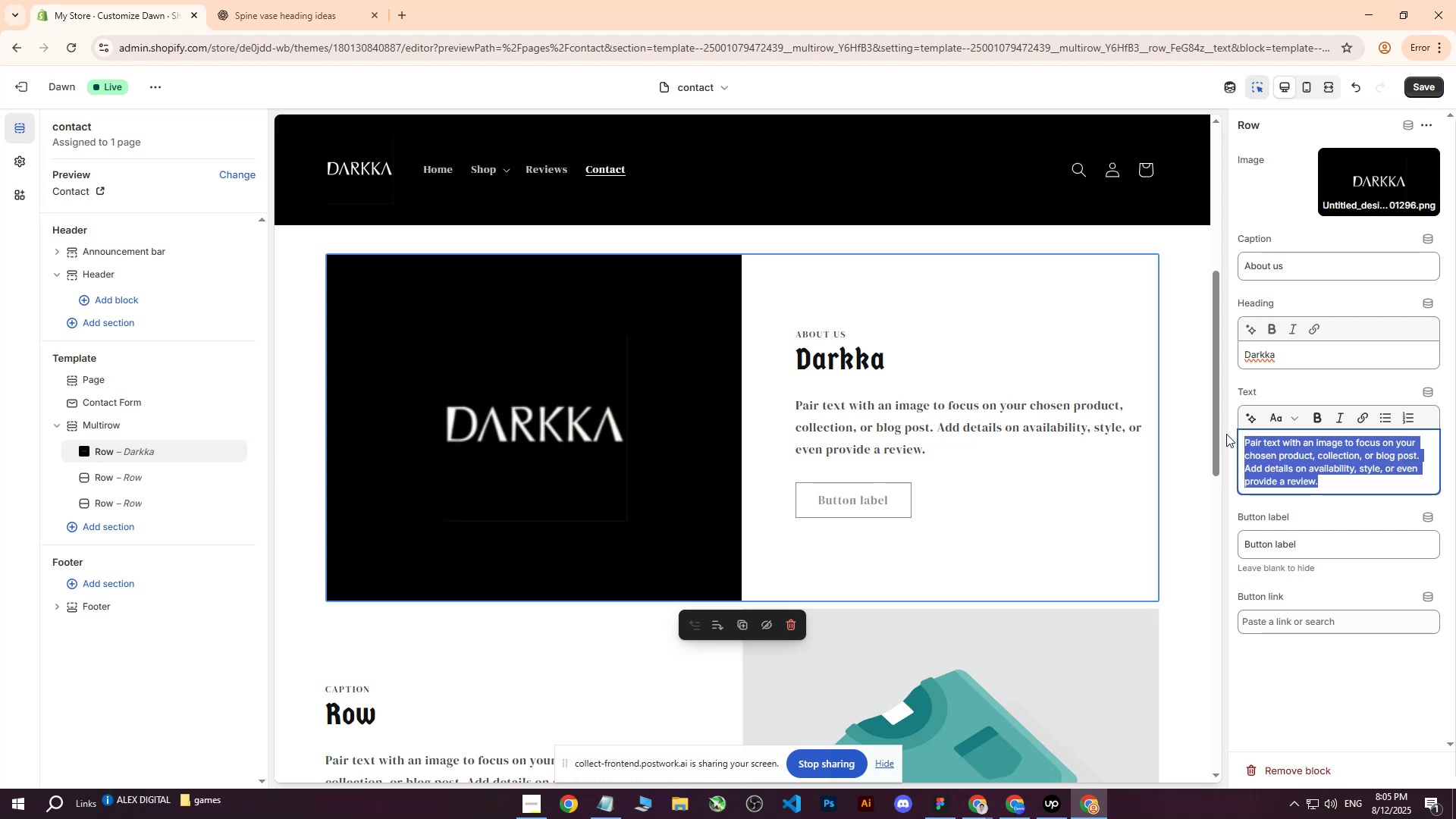 
key(Control+ControlLeft)
 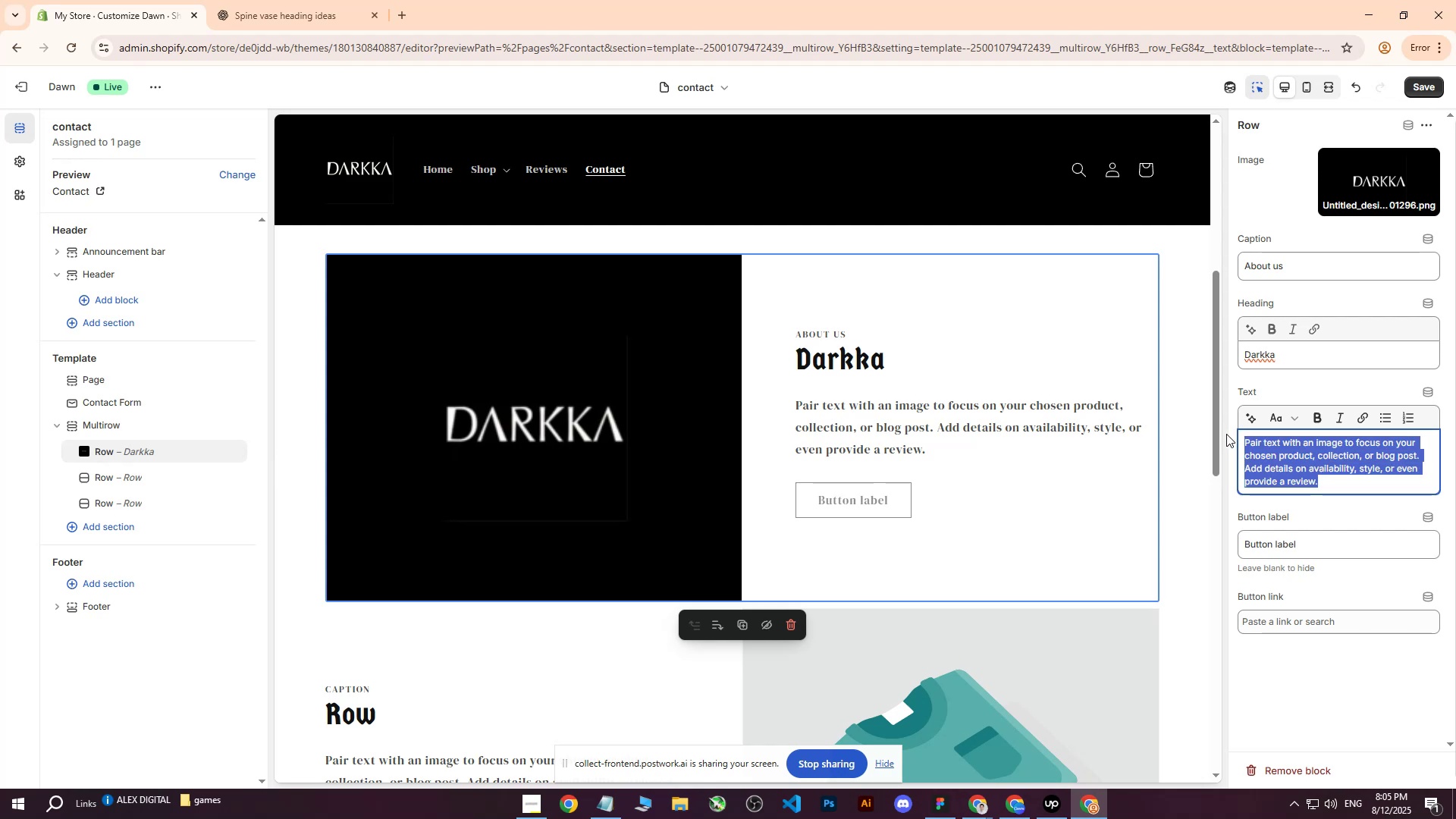 
key(Control+V)
 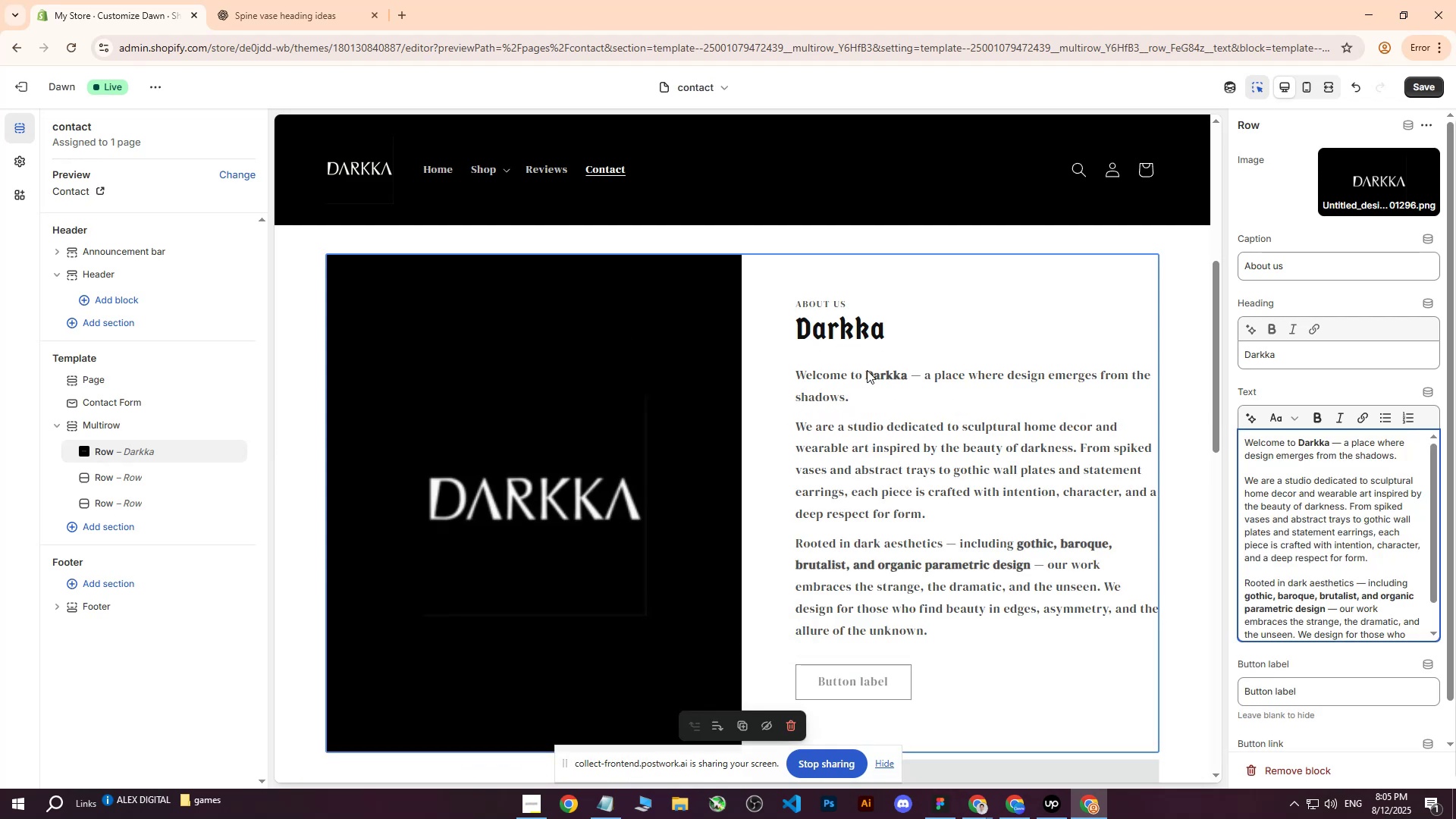 
scroll: coordinate [1335, 679], scroll_direction: down, amount: 3.0
 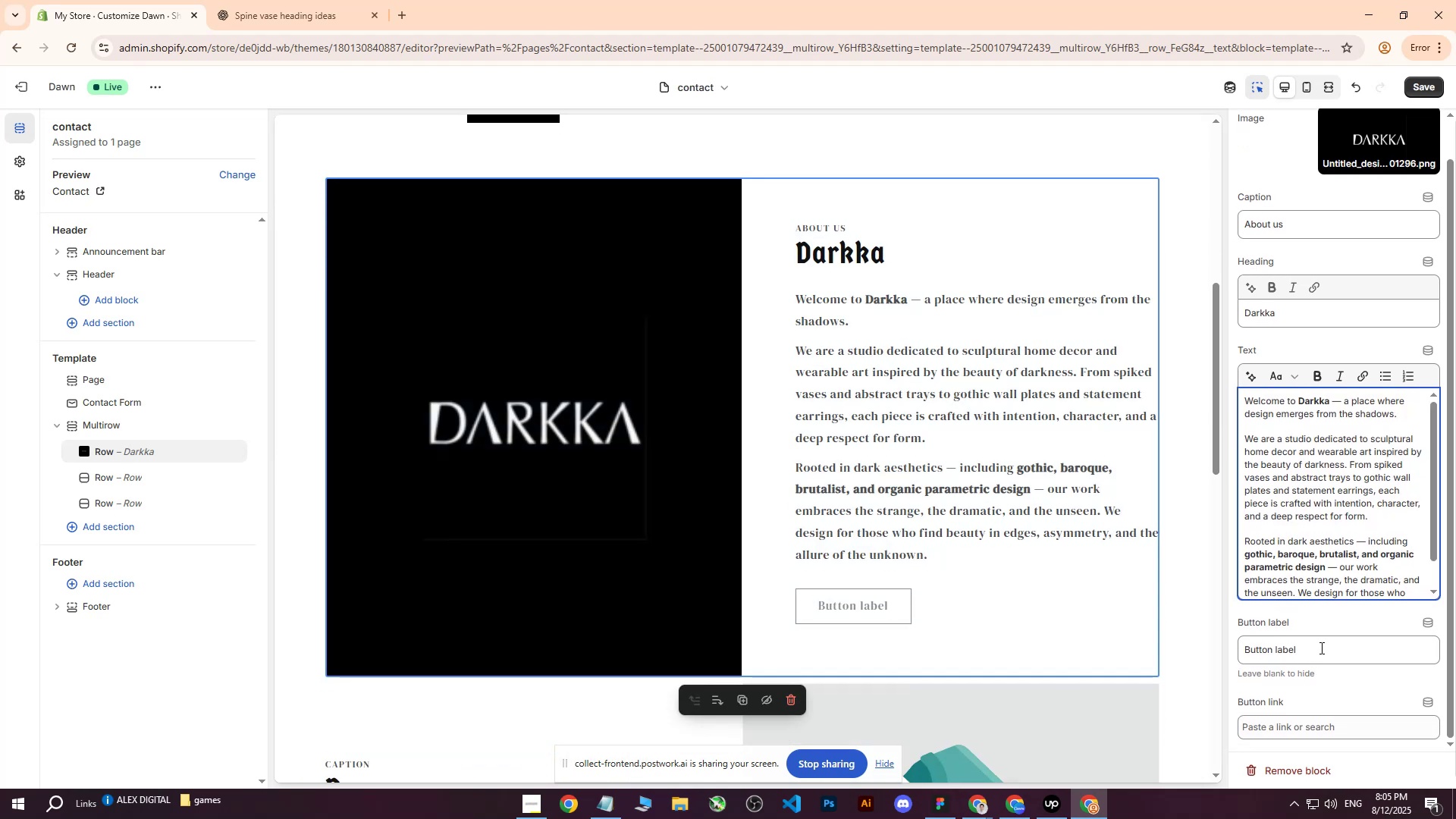 
left_click_drag(start_coordinate=[1320, 648], to_coordinate=[1134, 638])
 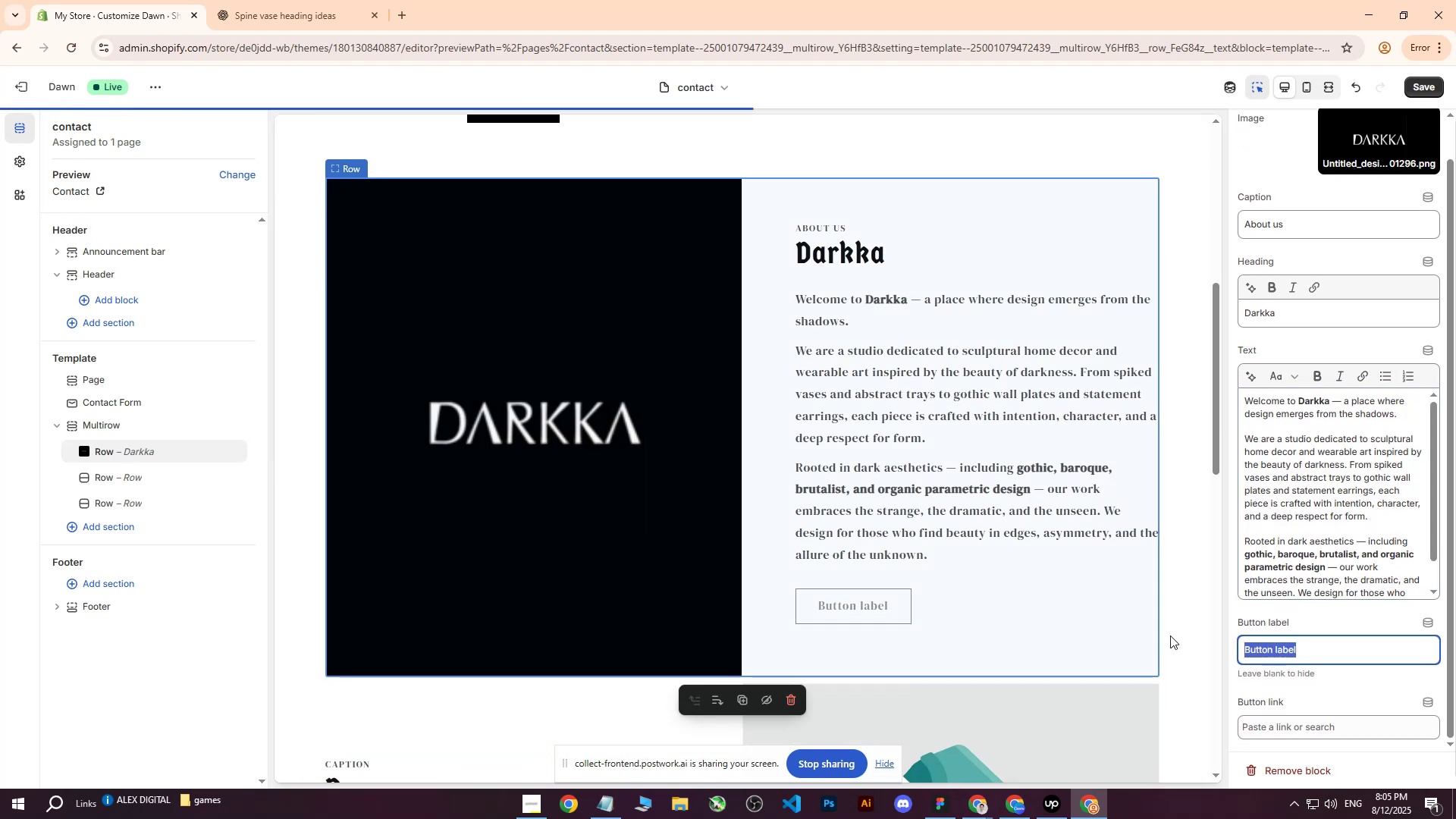 
key(Backspace)
 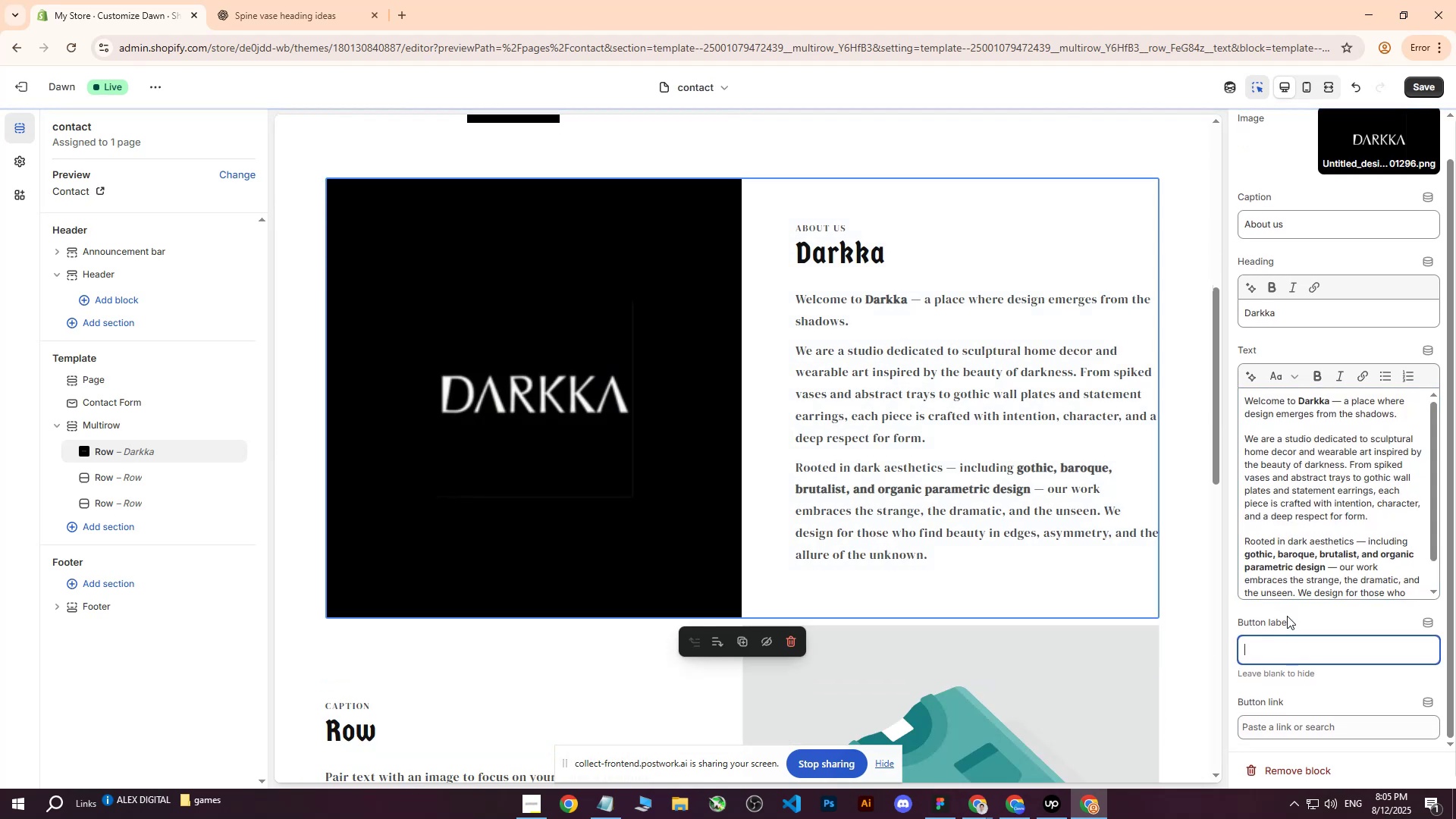 
left_click([1287, 616])
 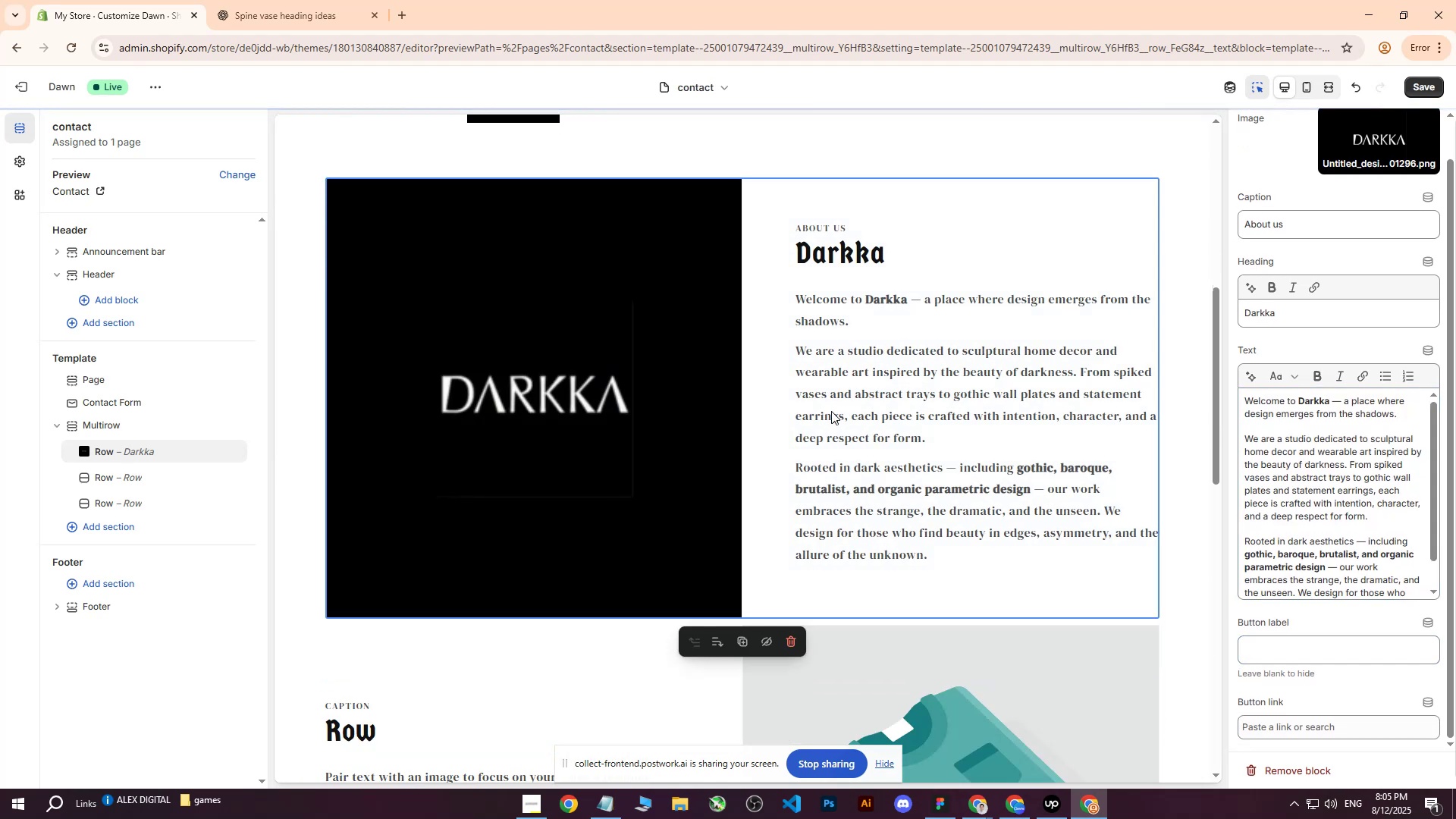 
scroll: coordinate [793, 431], scroll_direction: down, amount: 5.0
 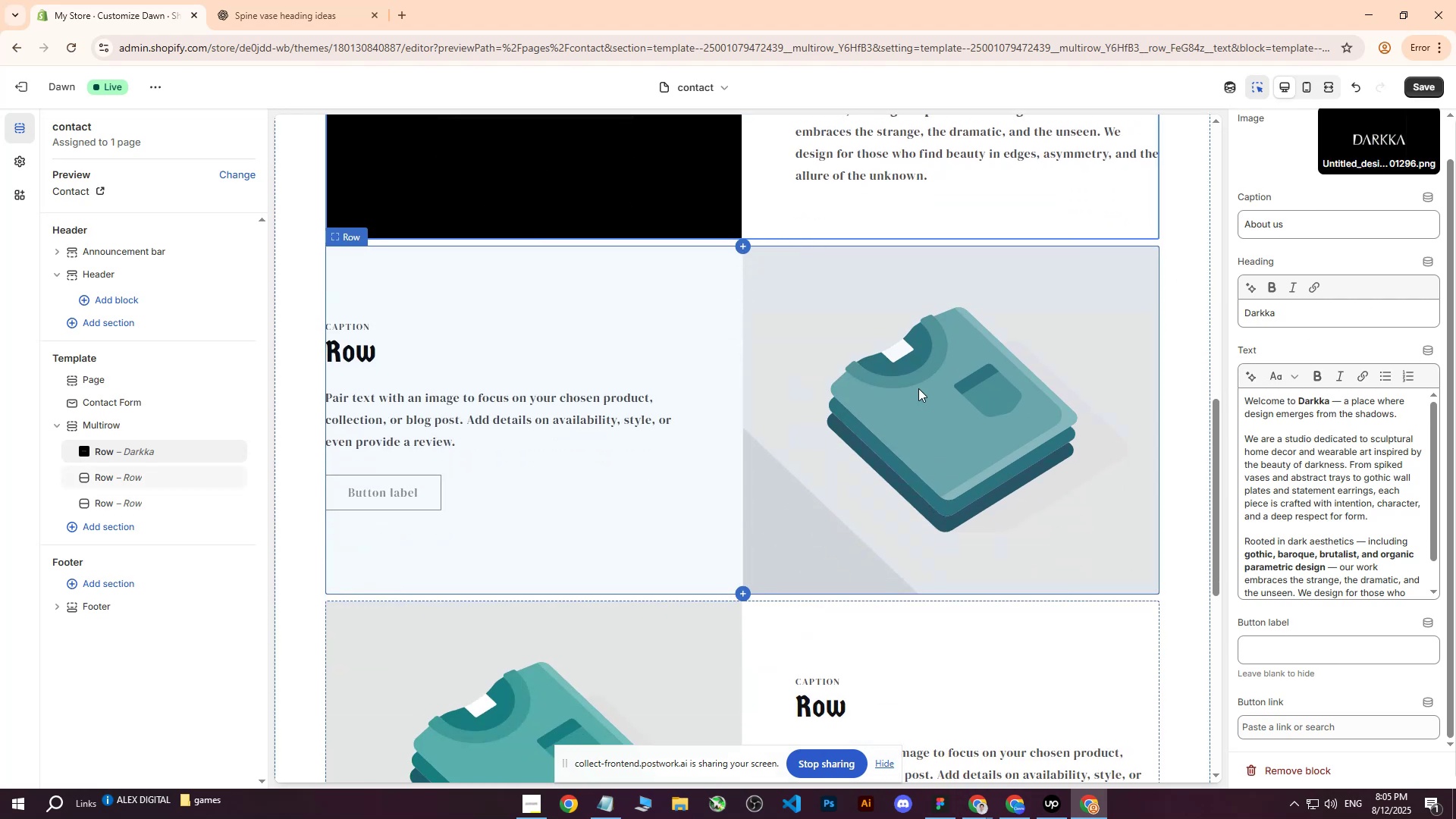 
left_click([918, 388])
 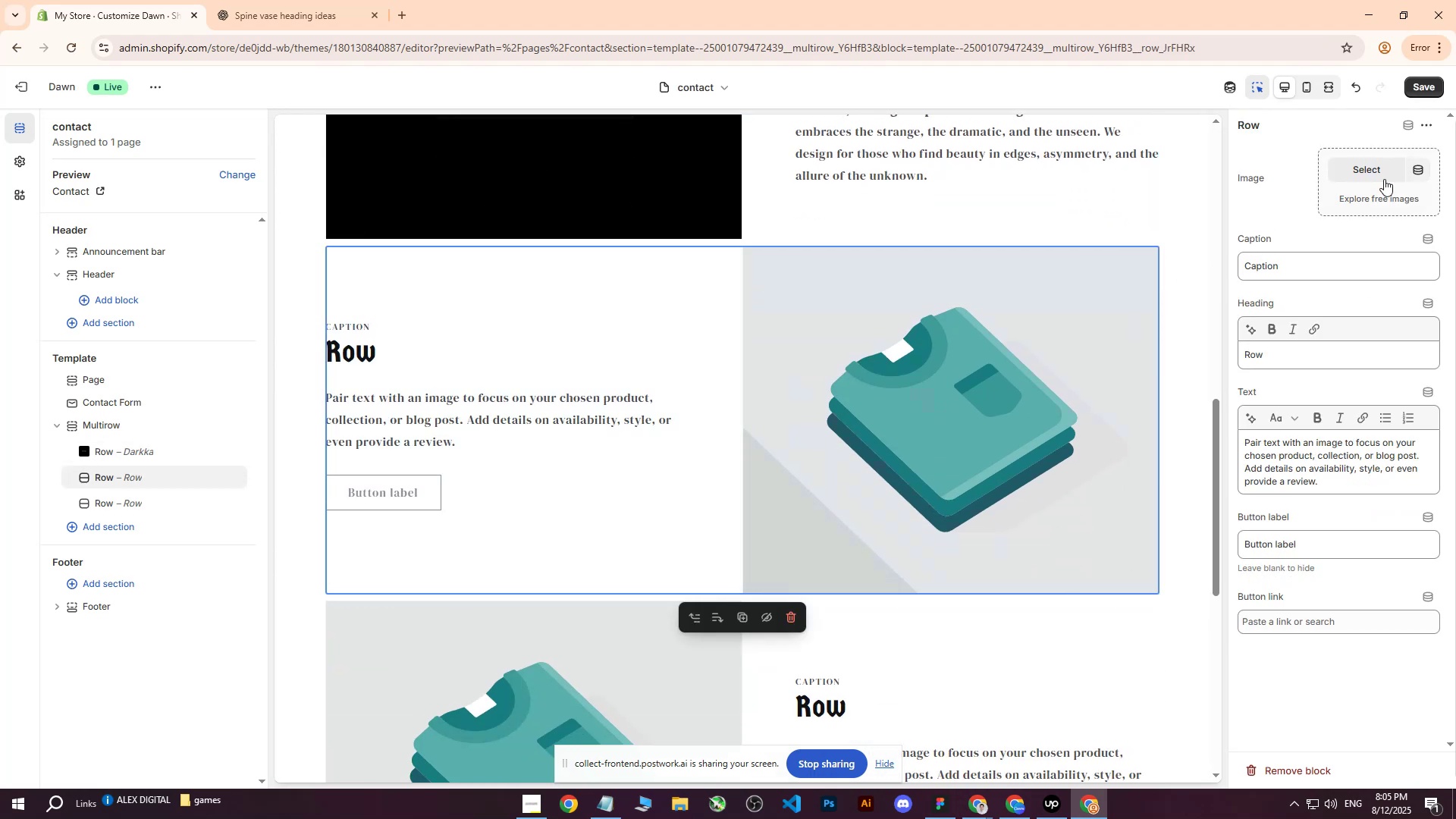 
left_click([1371, 169])
 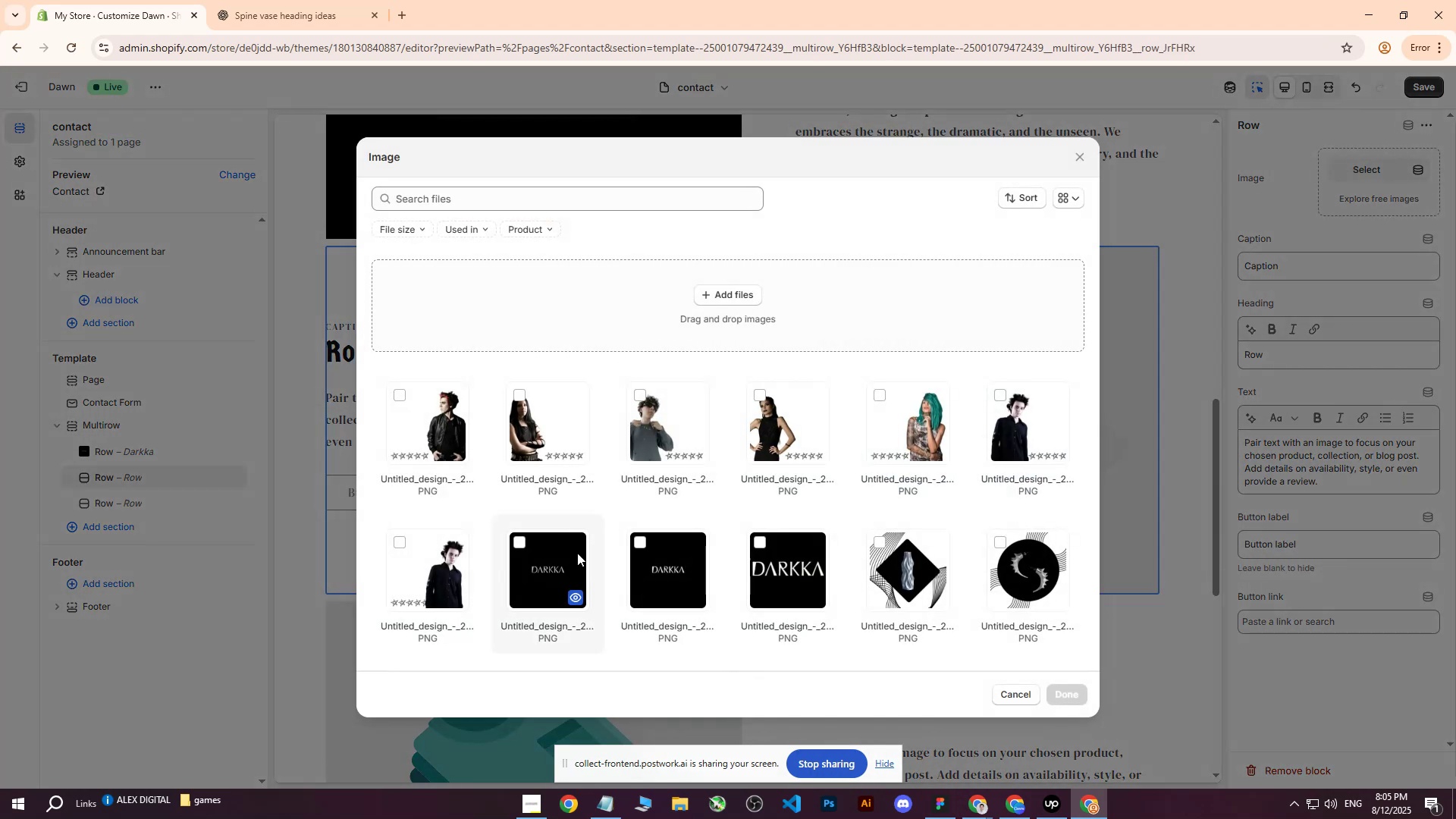 
left_click([541, 573])
 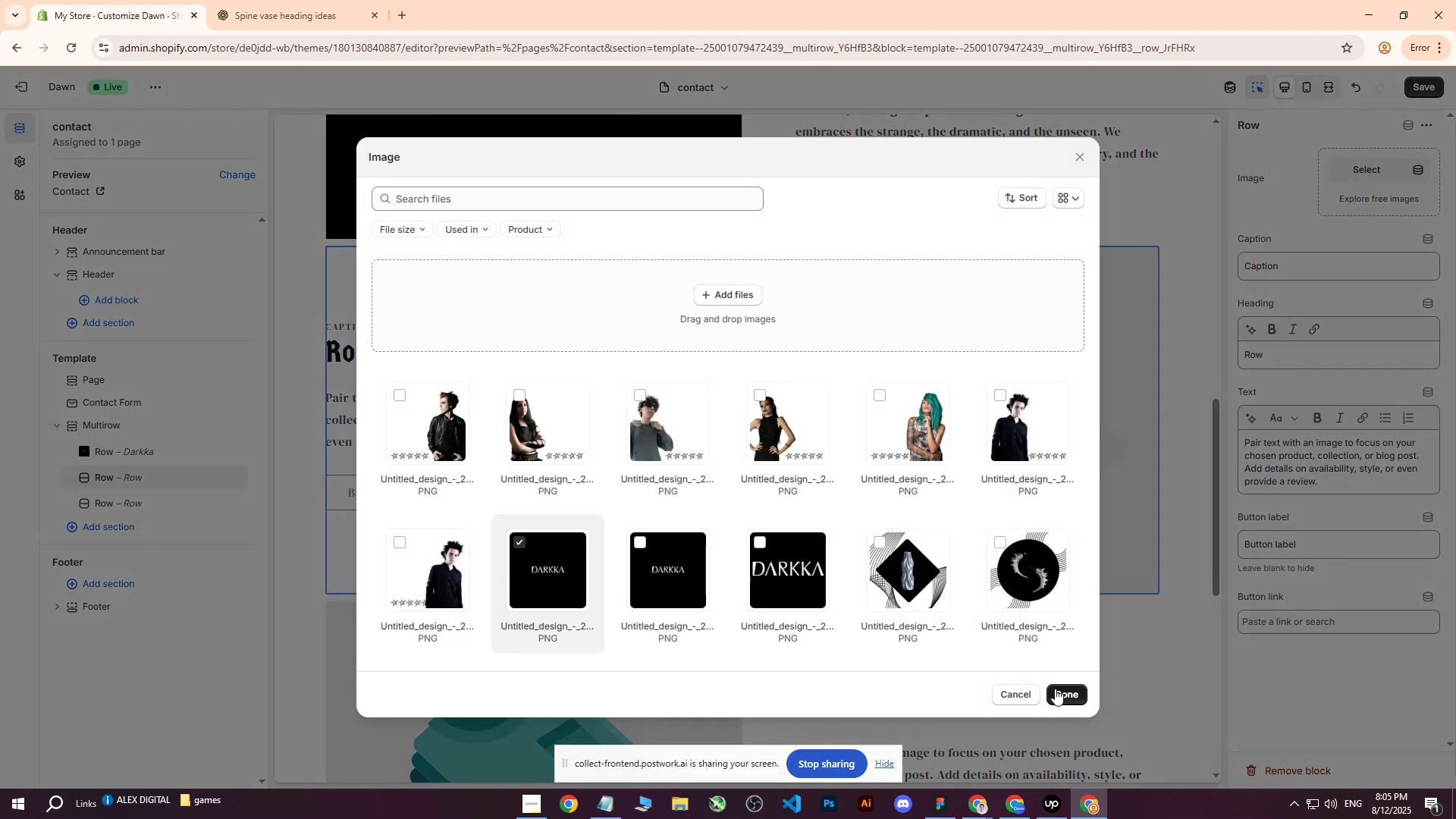 
left_click([1062, 691])
 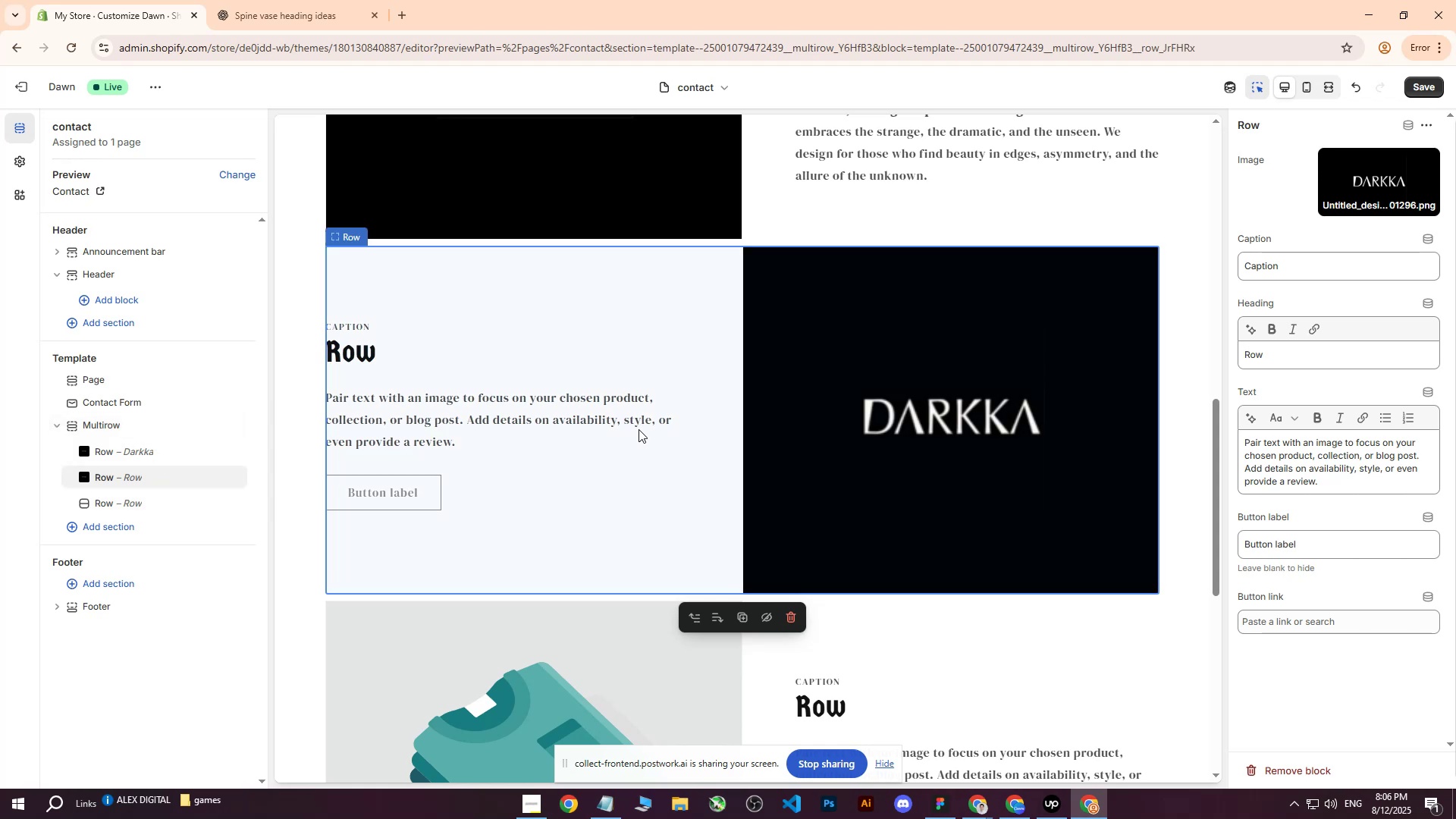 
wait(21.13)
 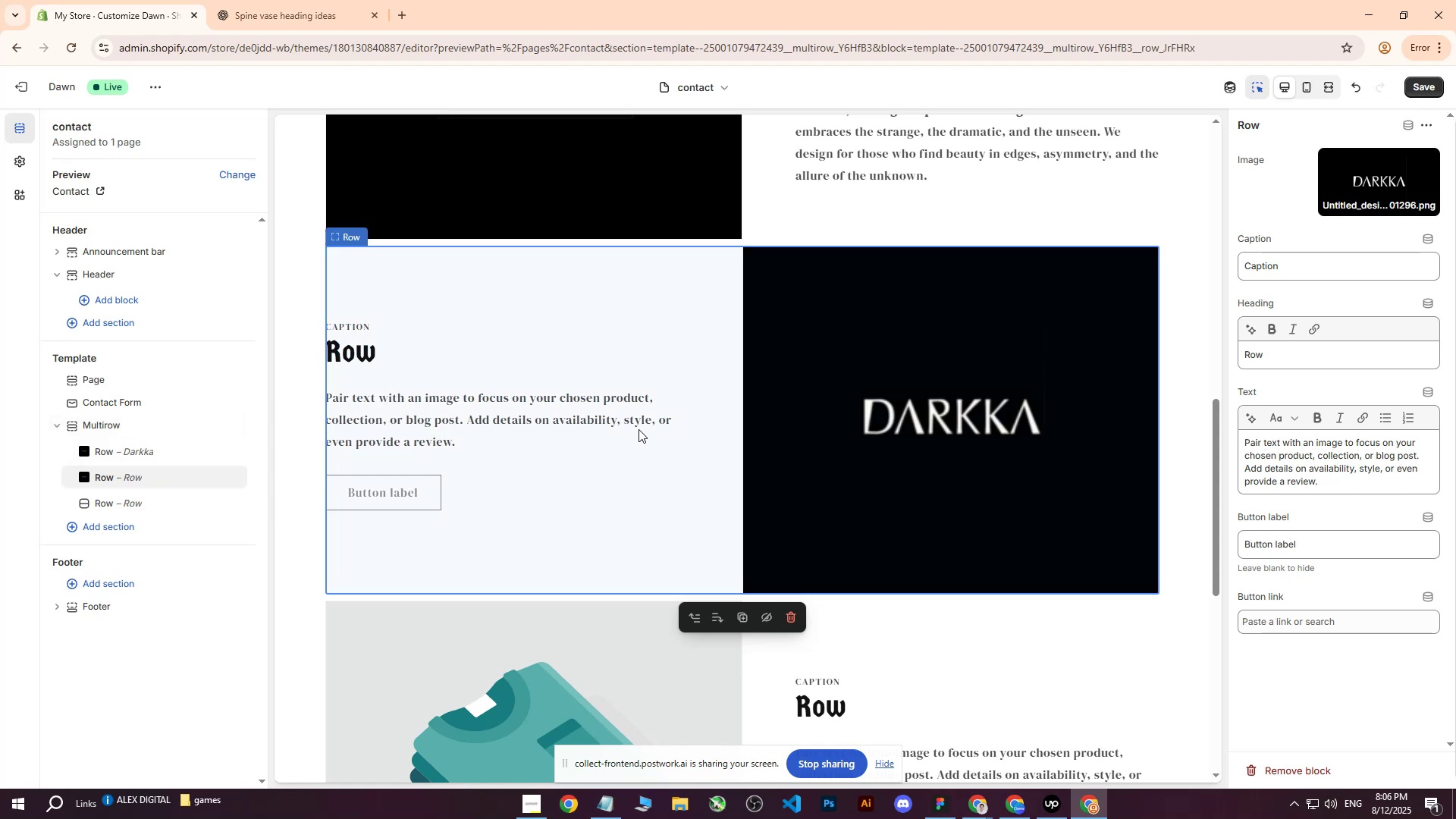 
scroll: coordinate [375, 340], scroll_direction: up, amount: 3.0
 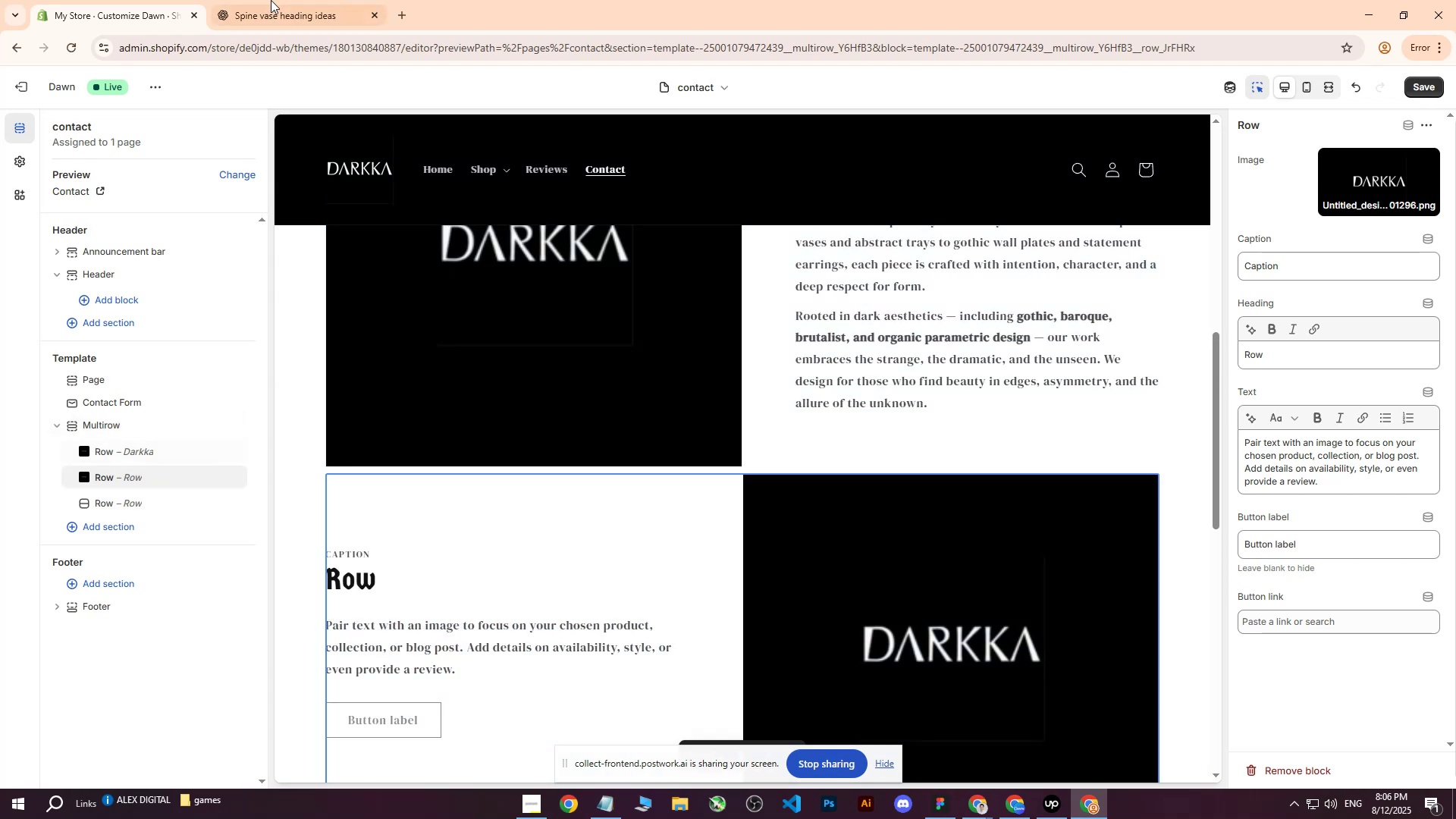 
left_click([268, 0])
 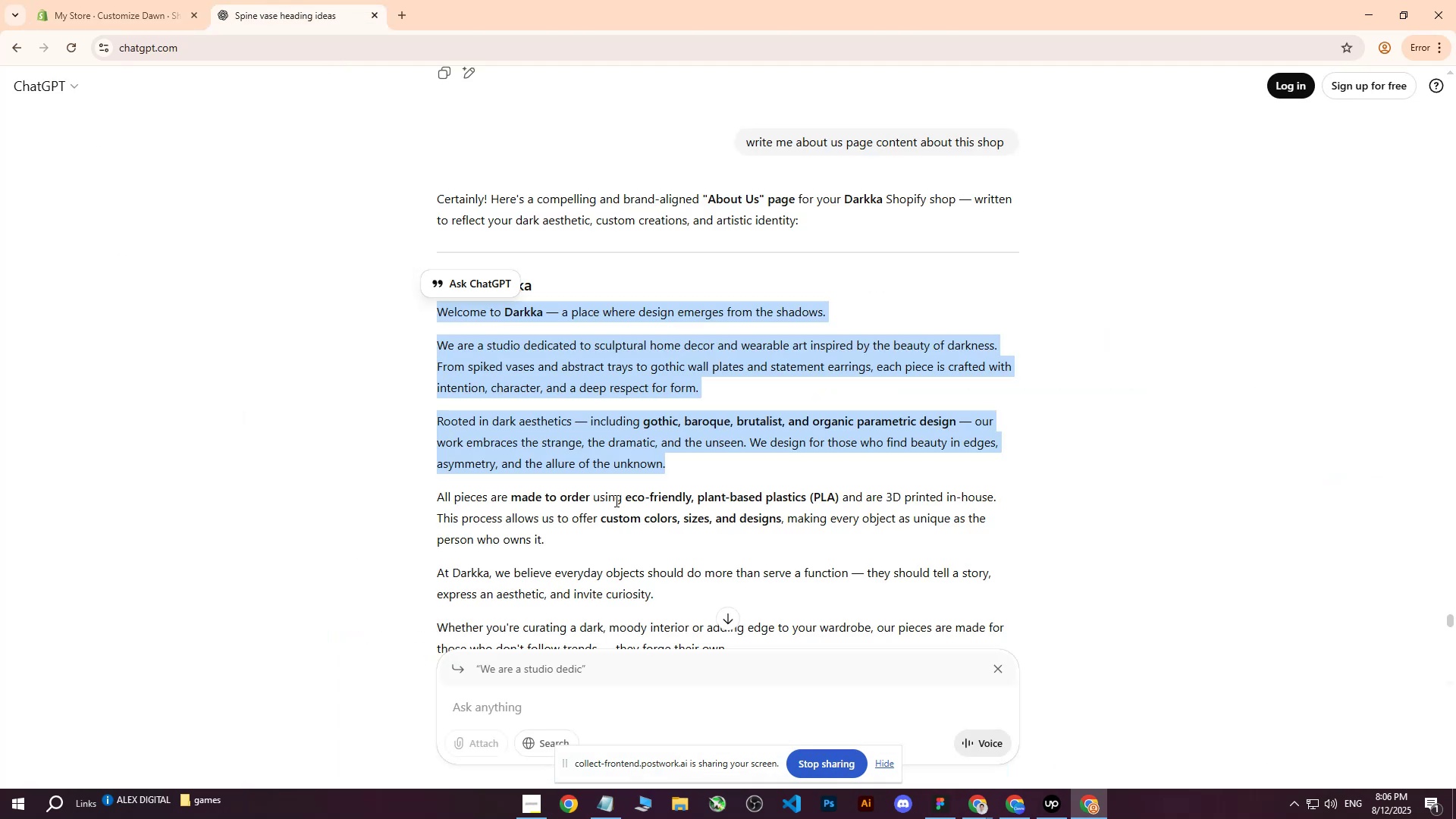 
left_click([608, 506])
 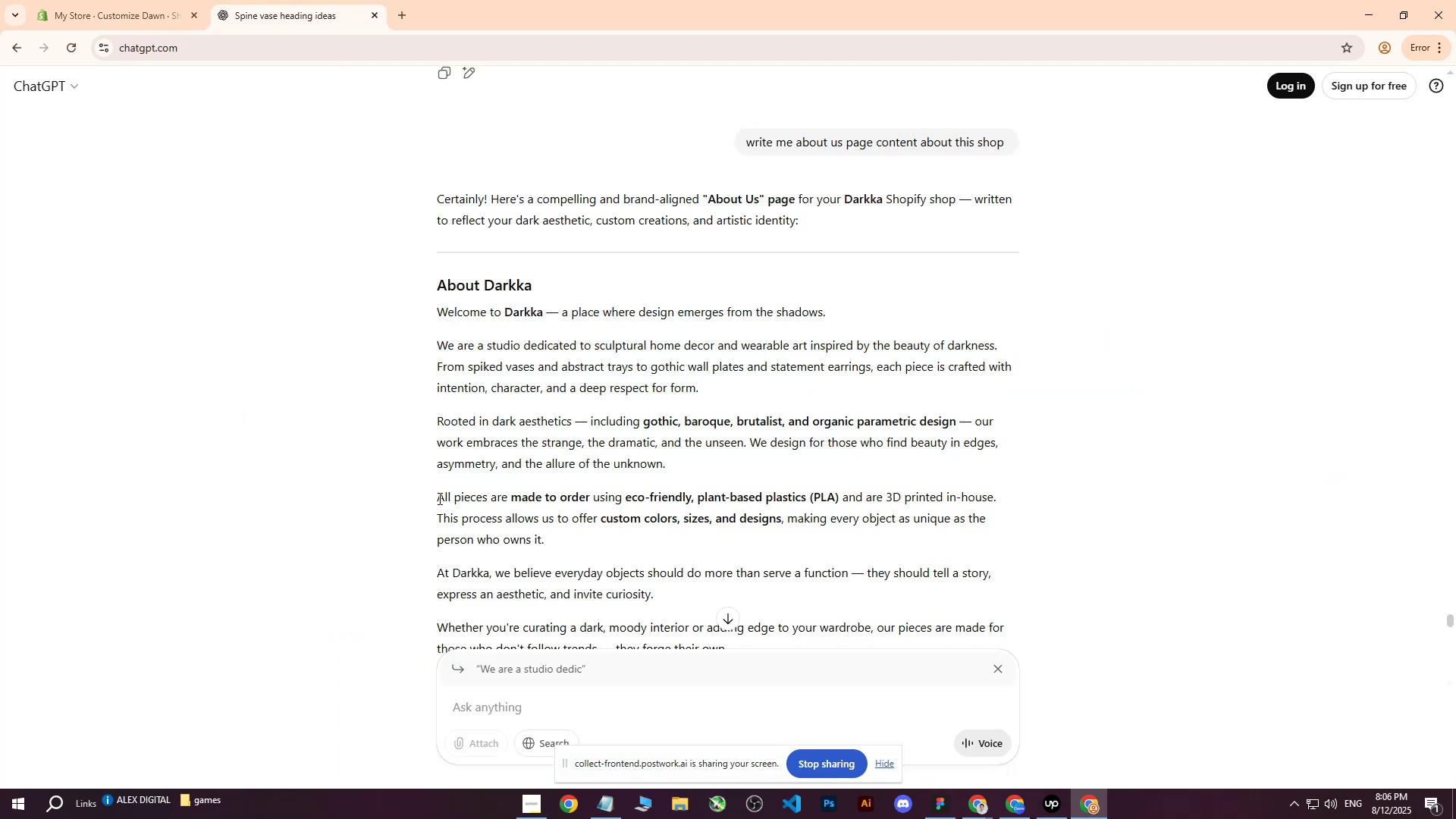 
left_click_drag(start_coordinate=[435, 495], to_coordinate=[755, 505])
 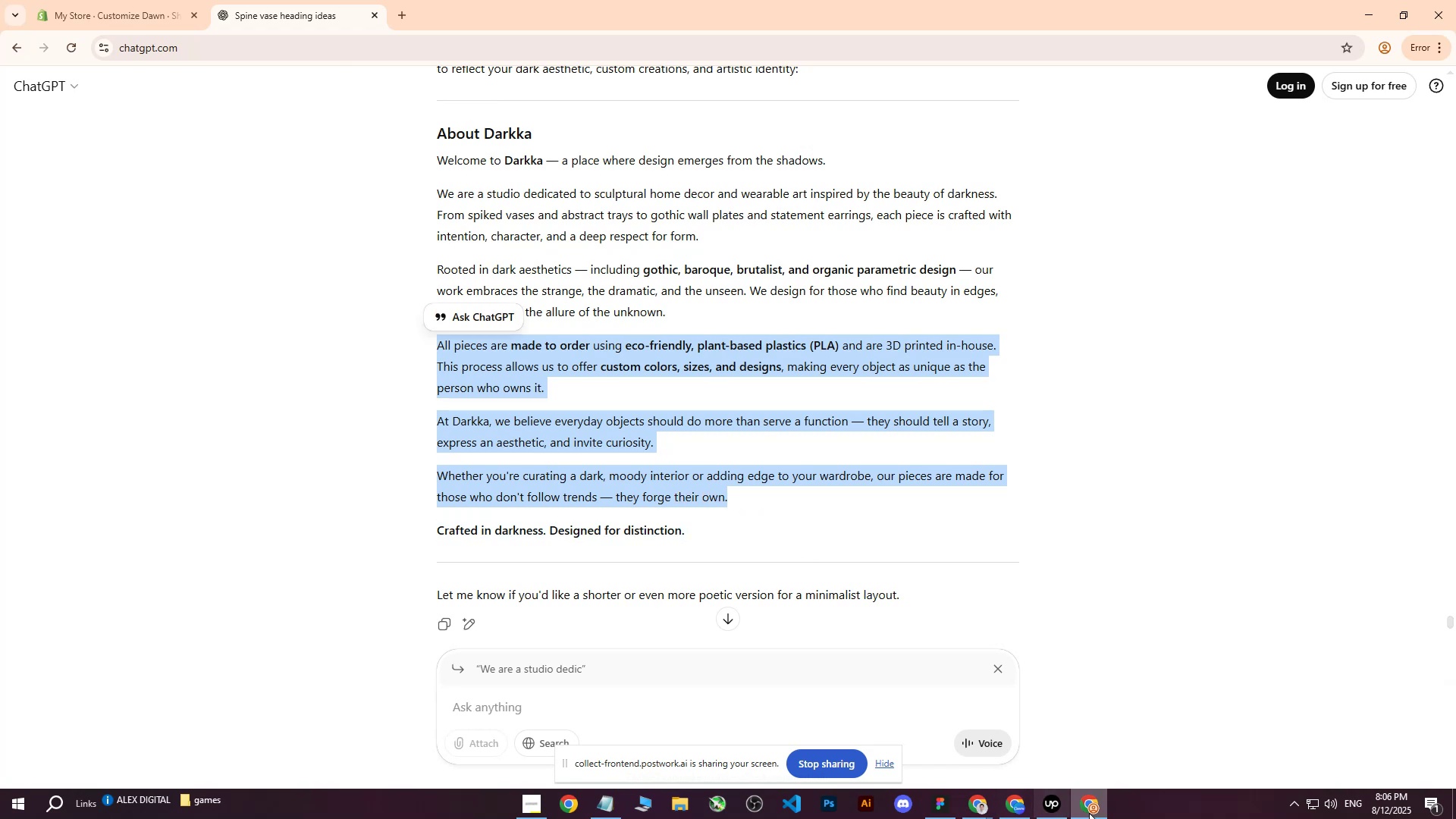 
scroll: coordinate [670, 507], scroll_direction: down, amount: 2.0
 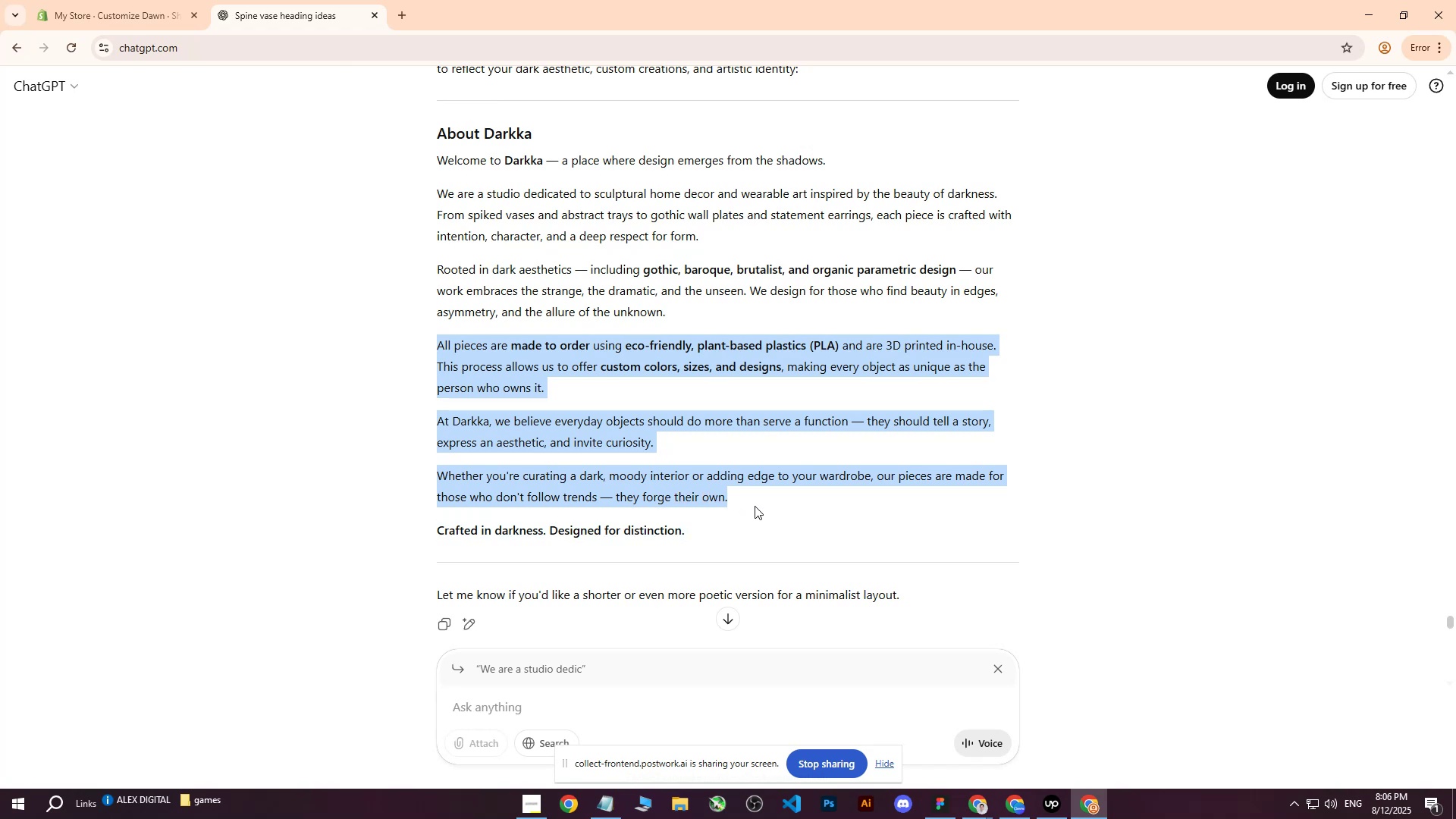 
key(Control+ControlLeft)
 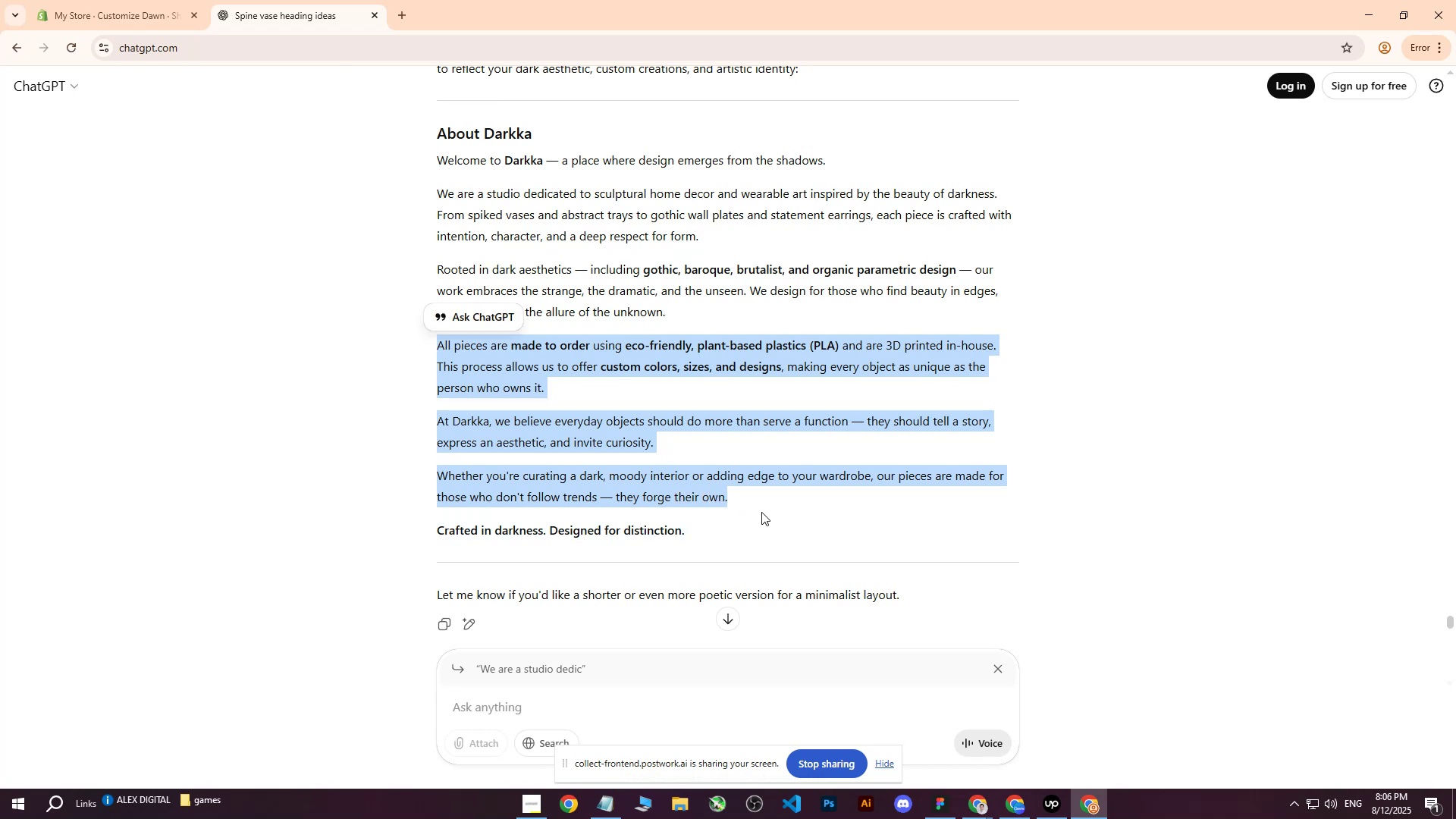 
key(Control+C)
 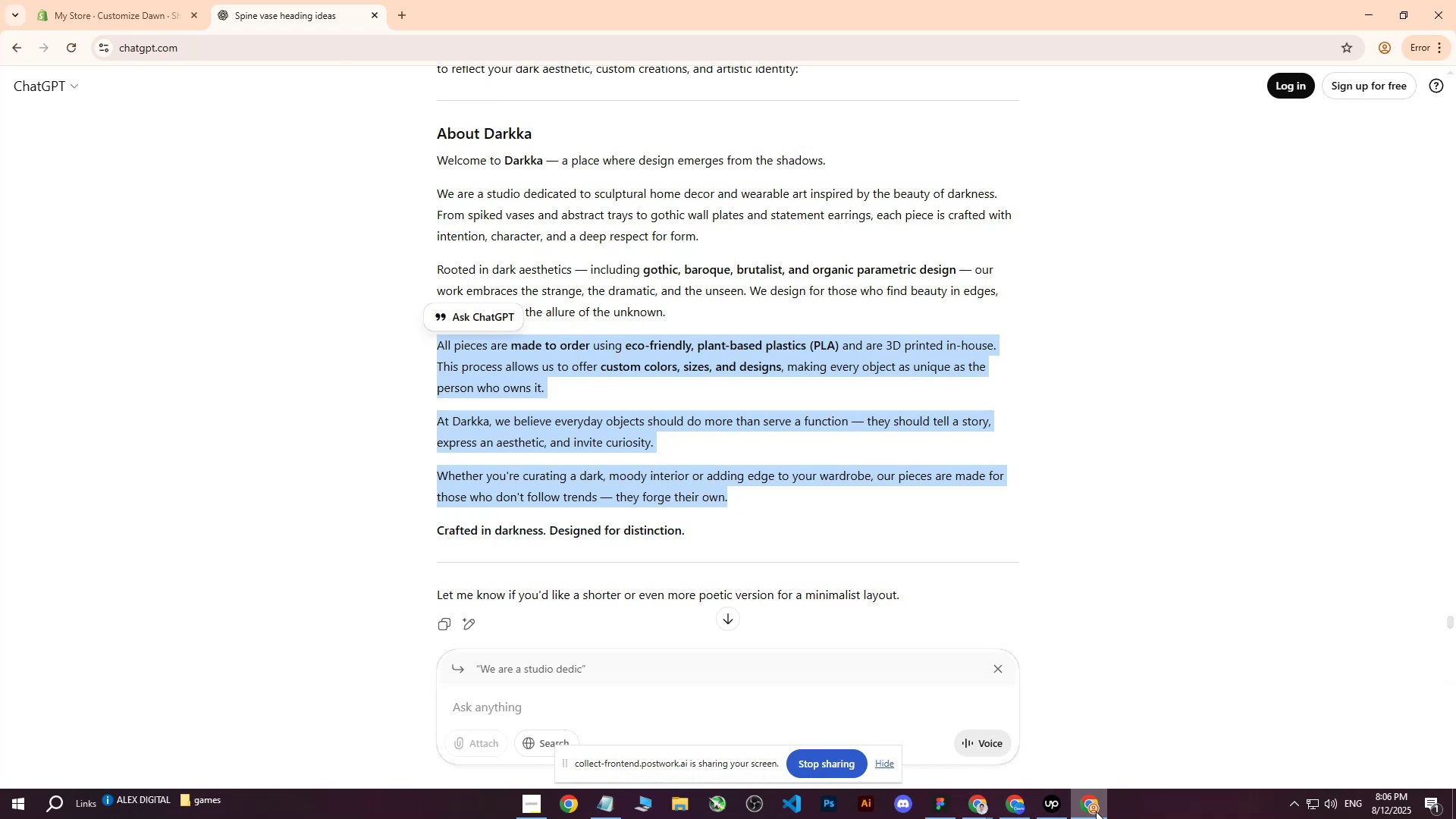 
left_click([1096, 811])
 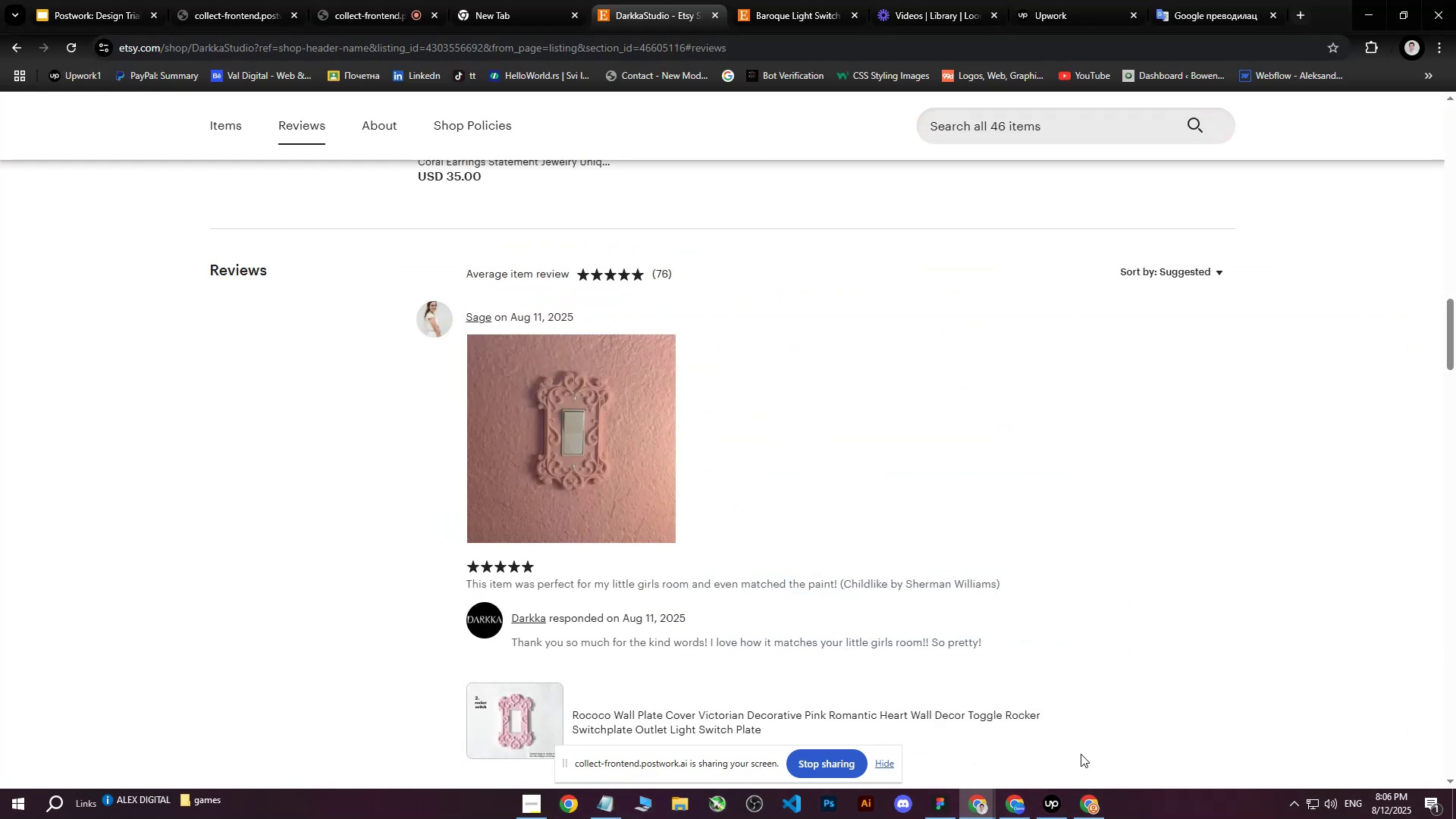 
left_click([1078, 811])
 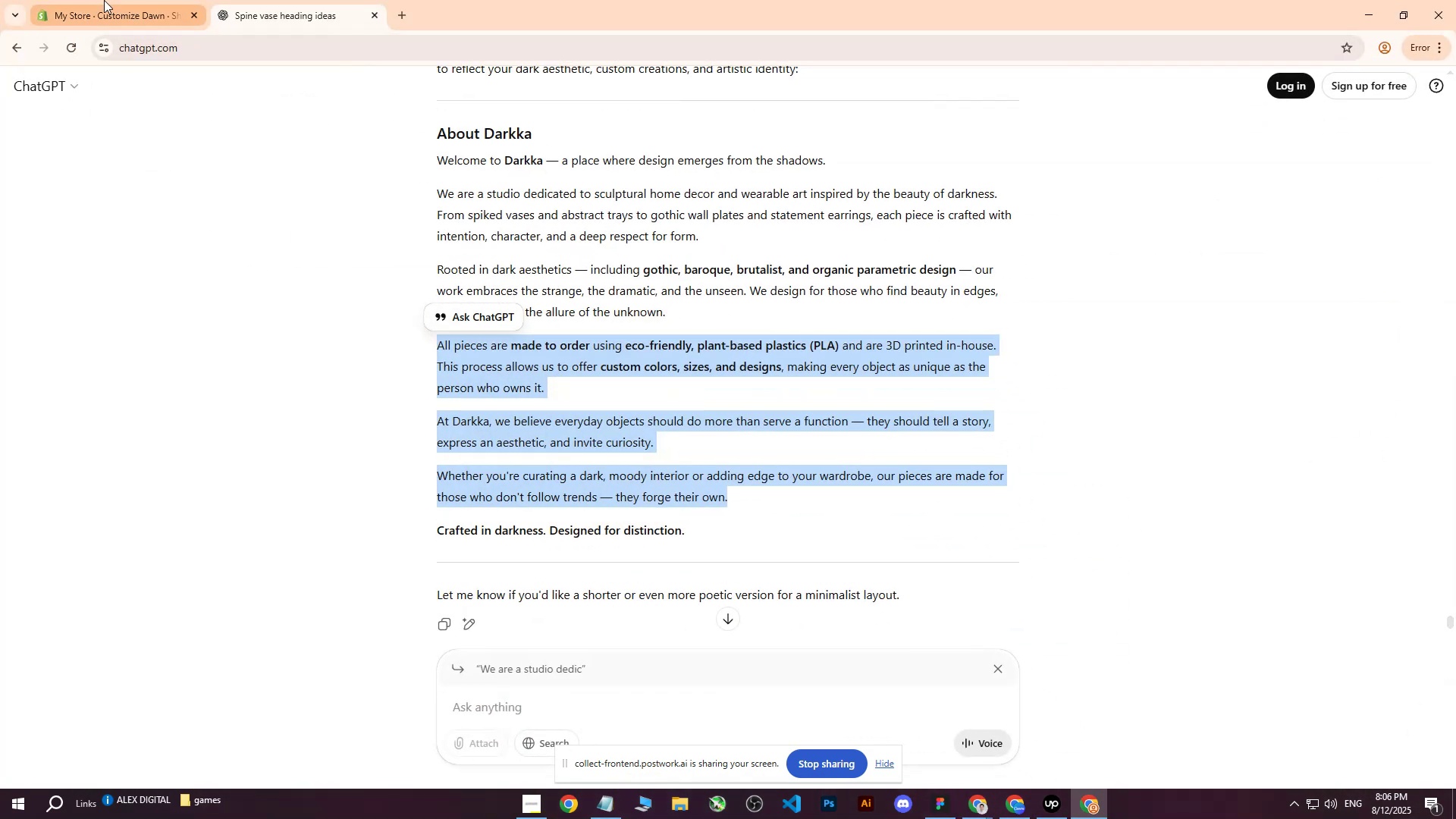 
left_click([103, 0])
 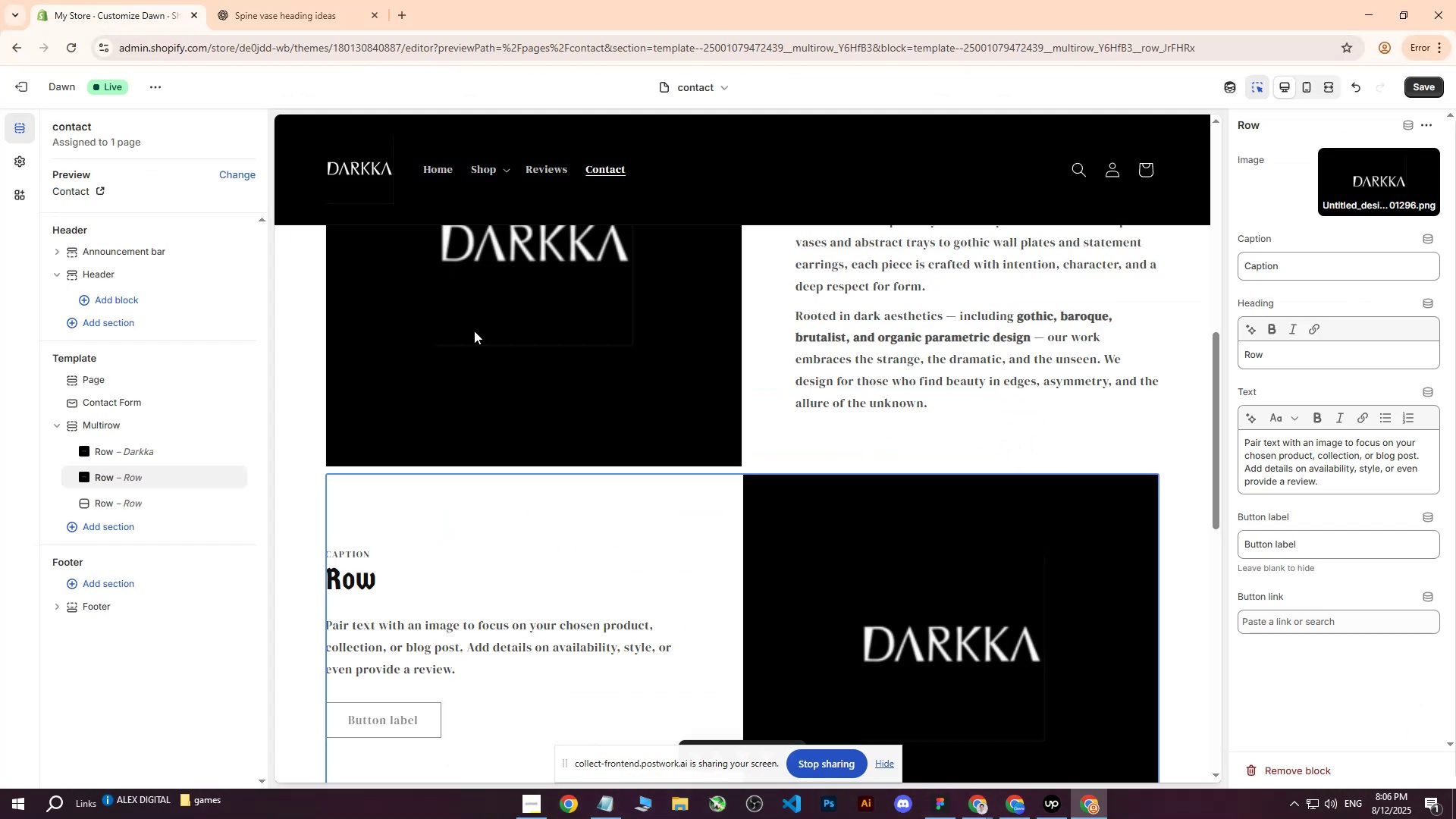 
scroll: coordinate [588, 391], scroll_direction: down, amount: 4.0
 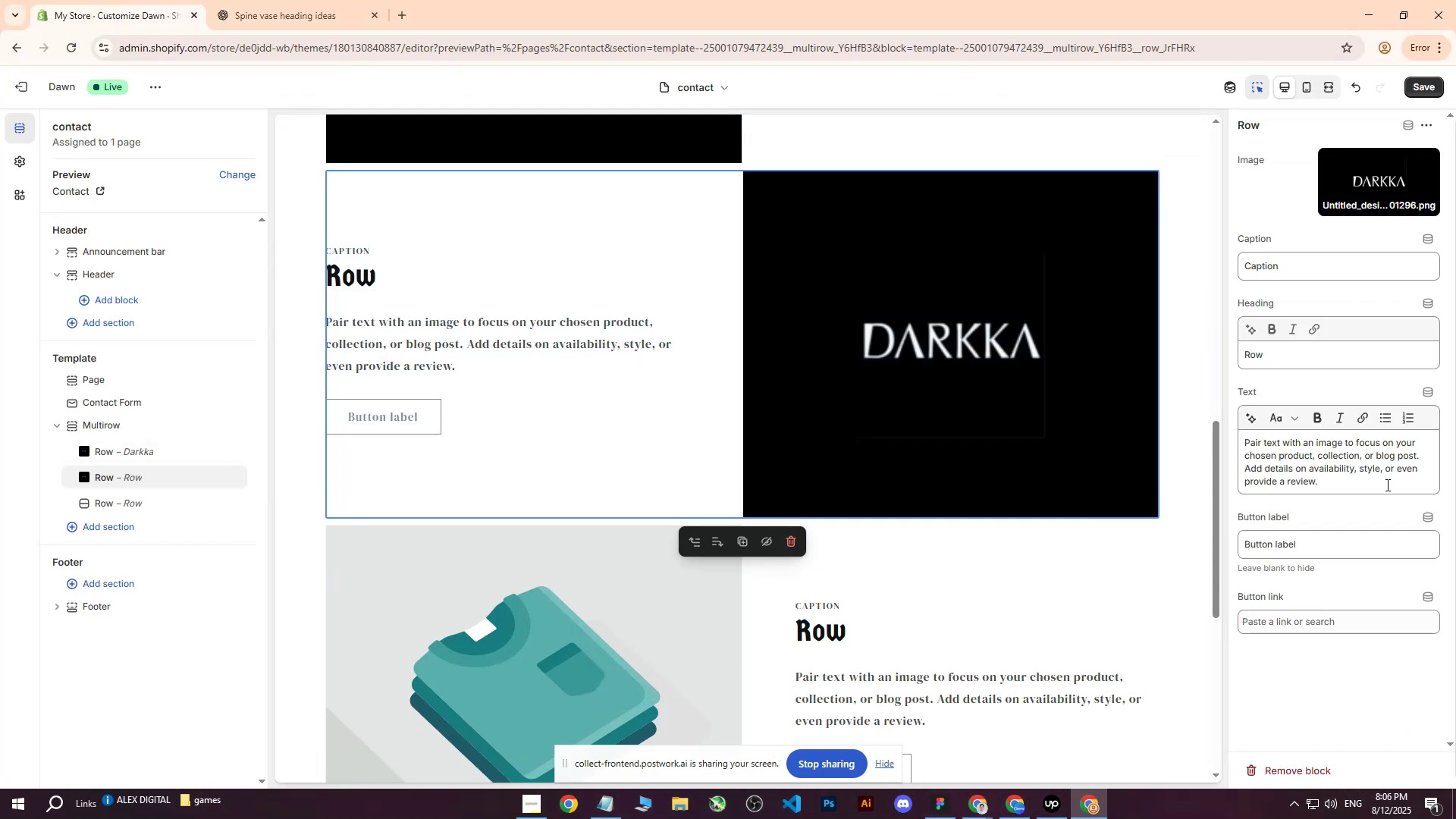 
left_click([1386, 485])
 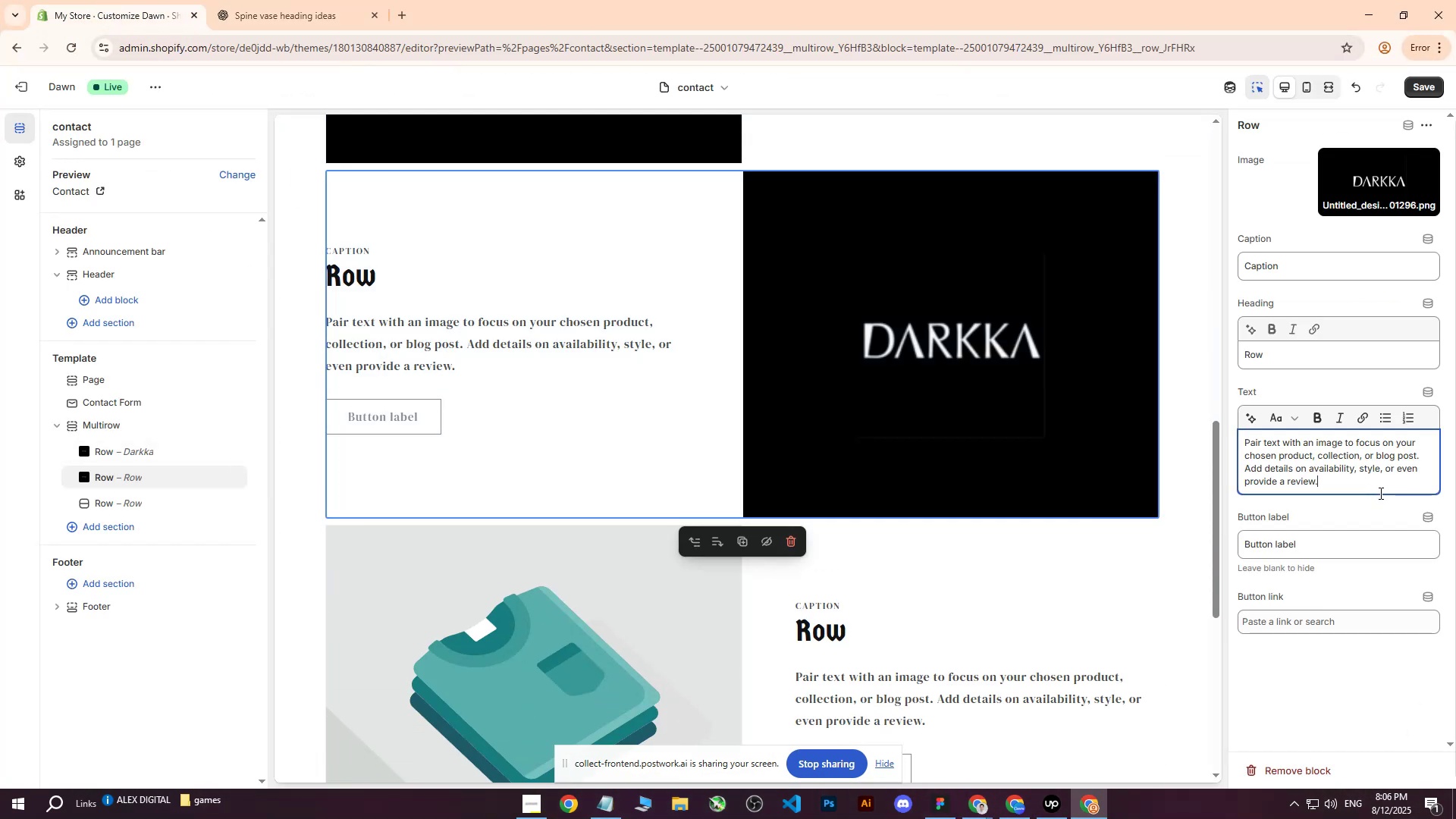 
left_click_drag(start_coordinate=[1375, 491], to_coordinate=[1161, 416])
 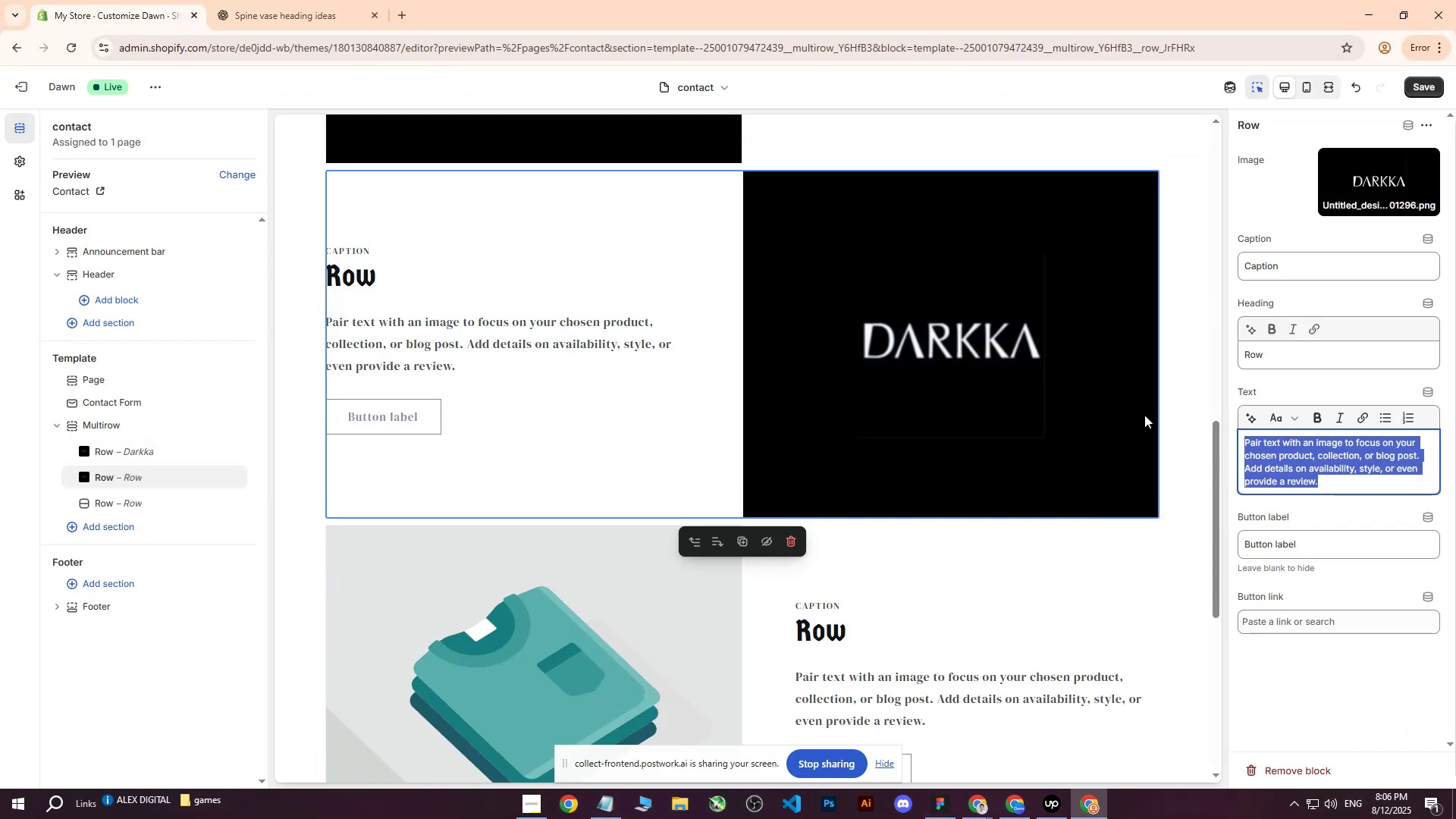 
key(Control+ControlLeft)
 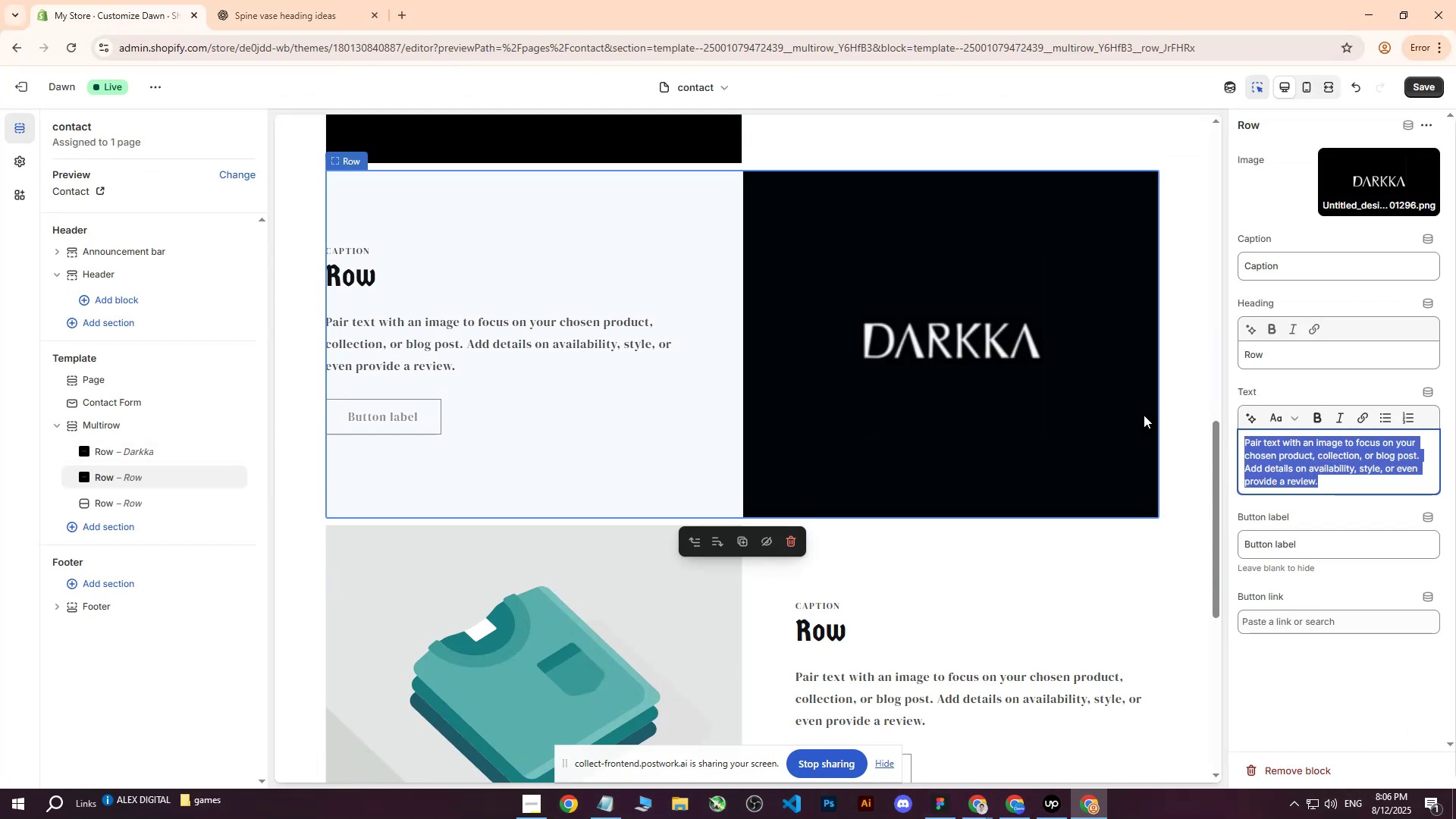 
key(Control+V)
 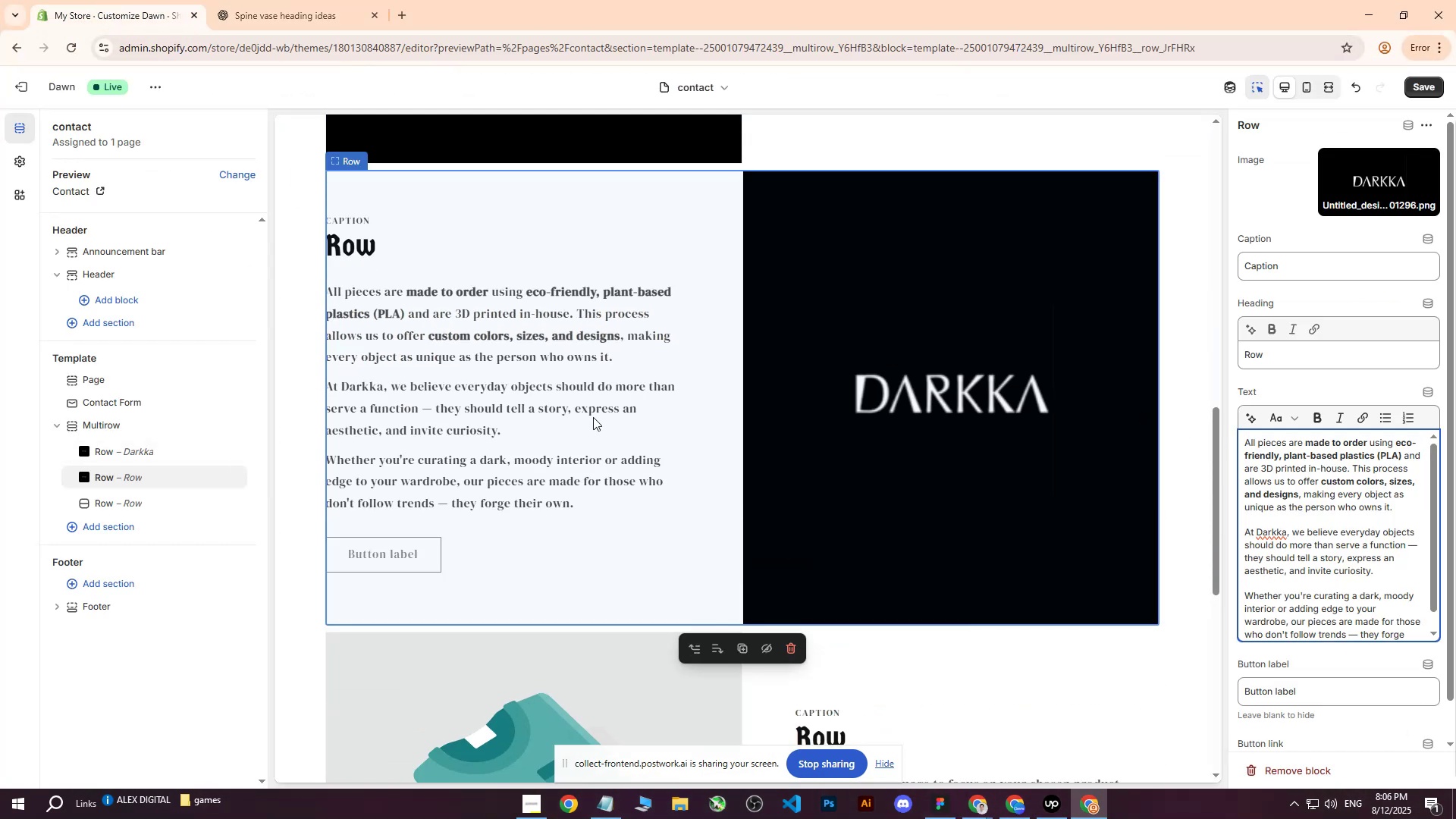 
scroll: coordinate [593, 417], scroll_direction: up, amount: 1.0
 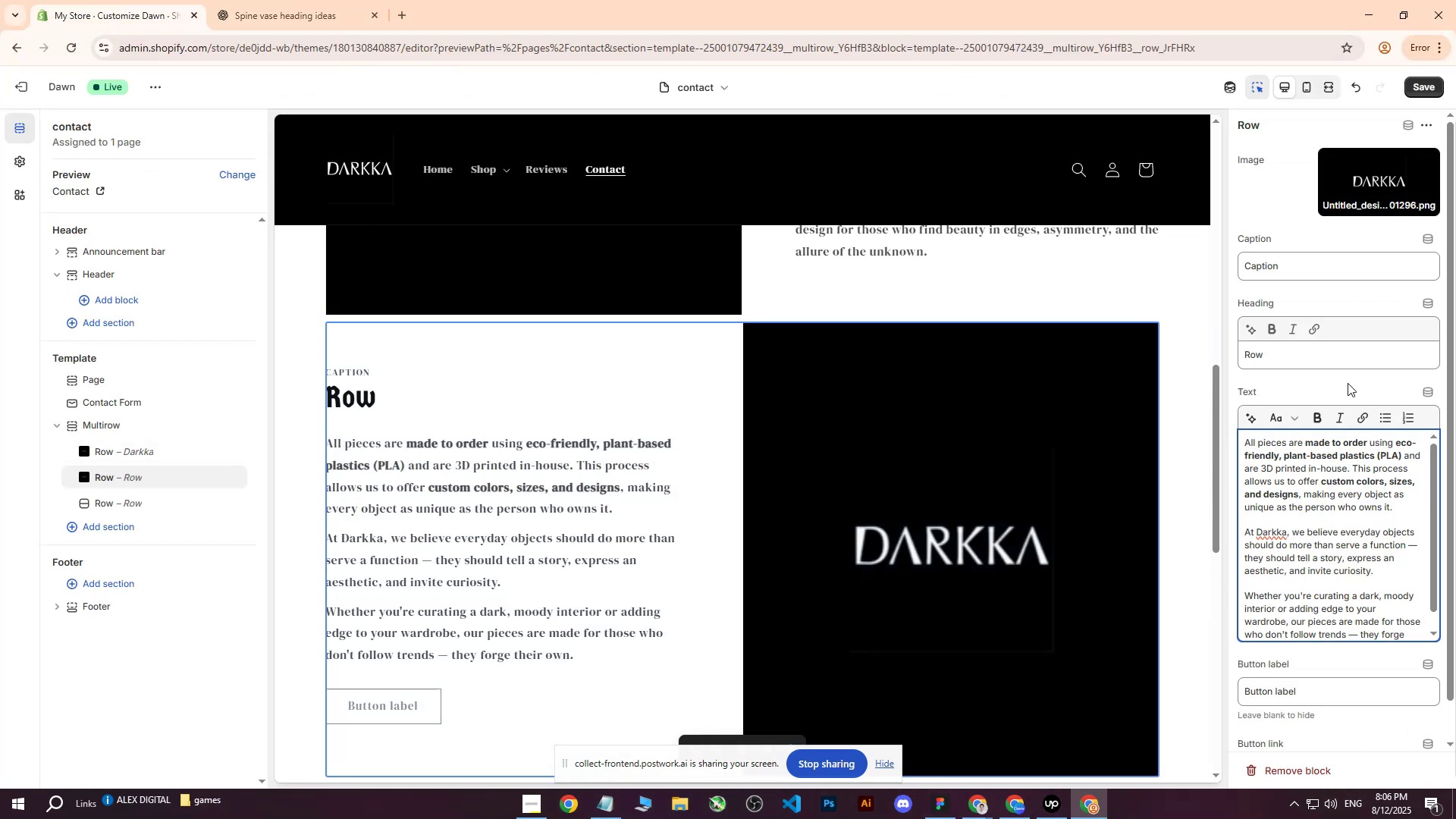 
left_click_drag(start_coordinate=[1308, 356], to_coordinate=[1177, 355])
 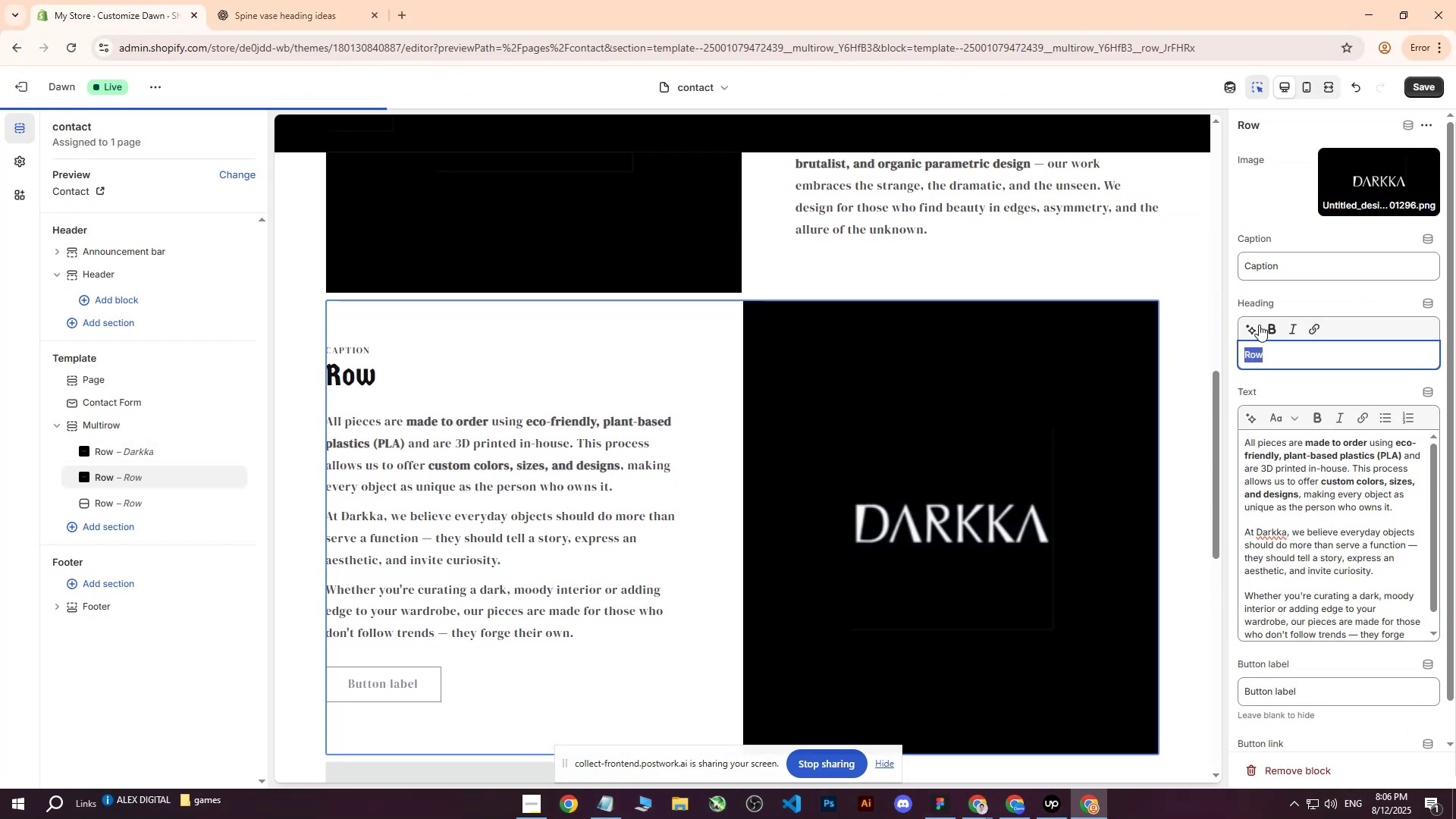 
key(Backspace)
 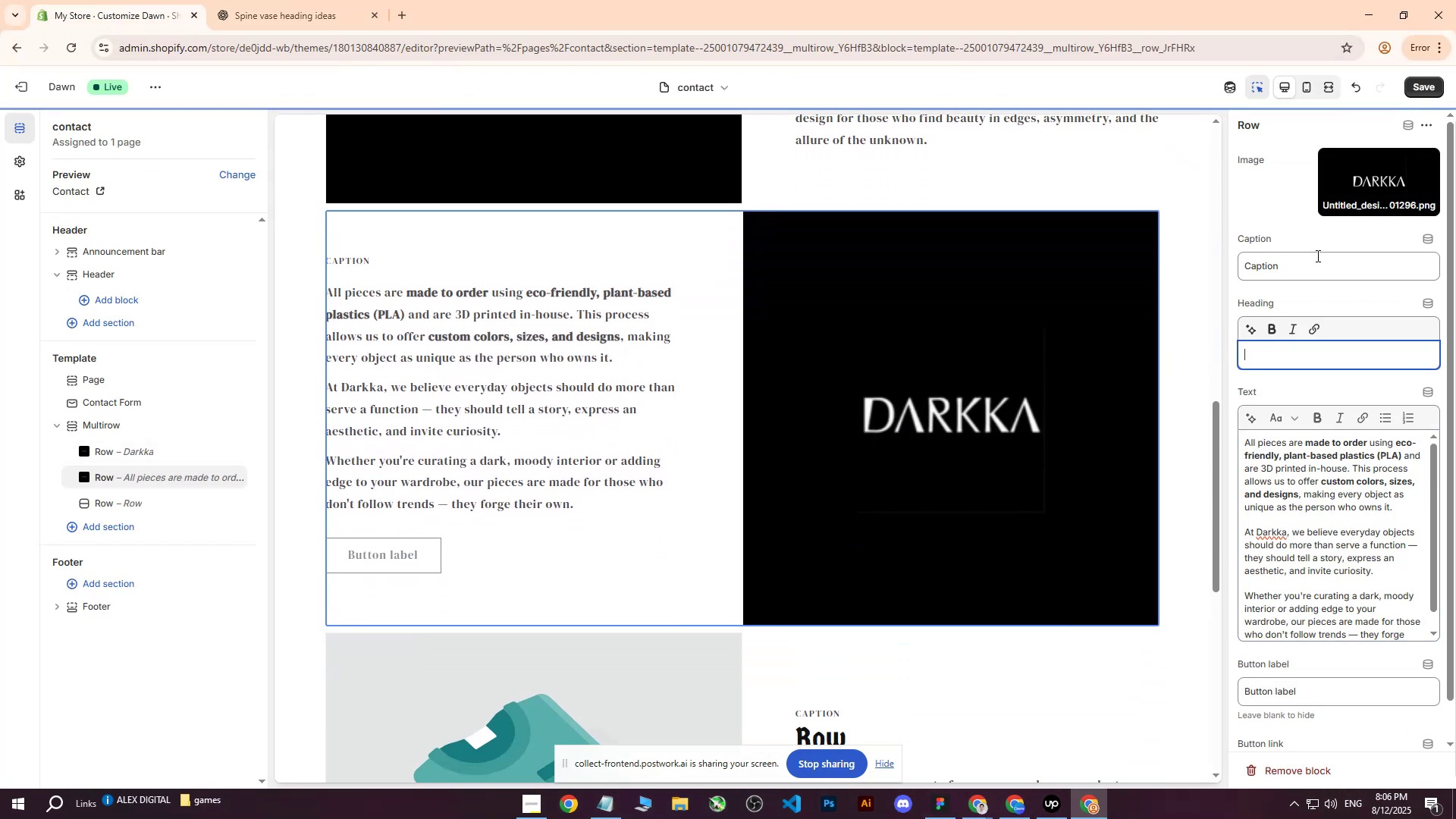 
left_click_drag(start_coordinate=[1316, 260], to_coordinate=[1115, 256])
 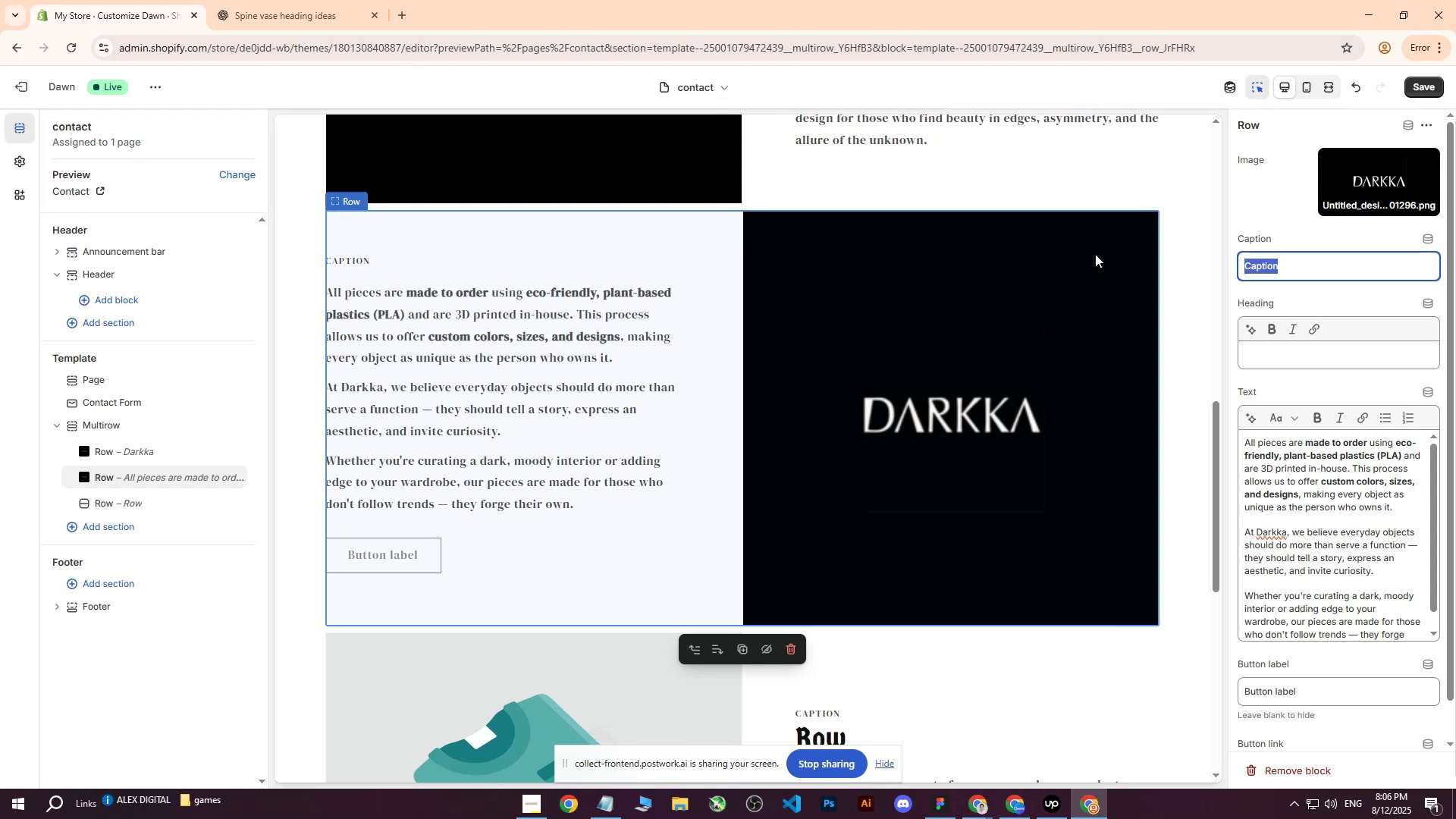 
key(Backspace)
 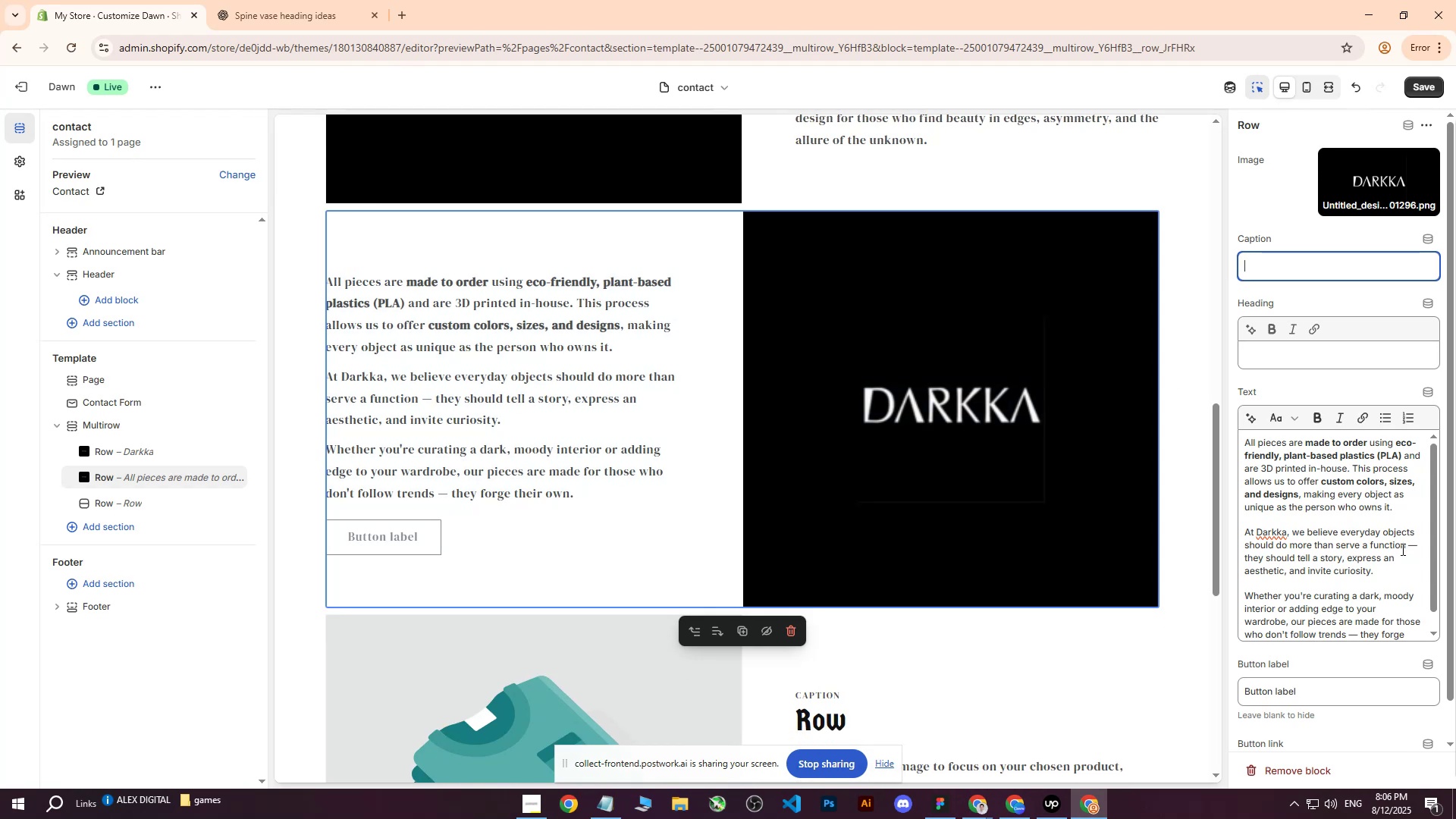 
left_click_drag(start_coordinate=[1336, 693], to_coordinate=[1147, 685])
 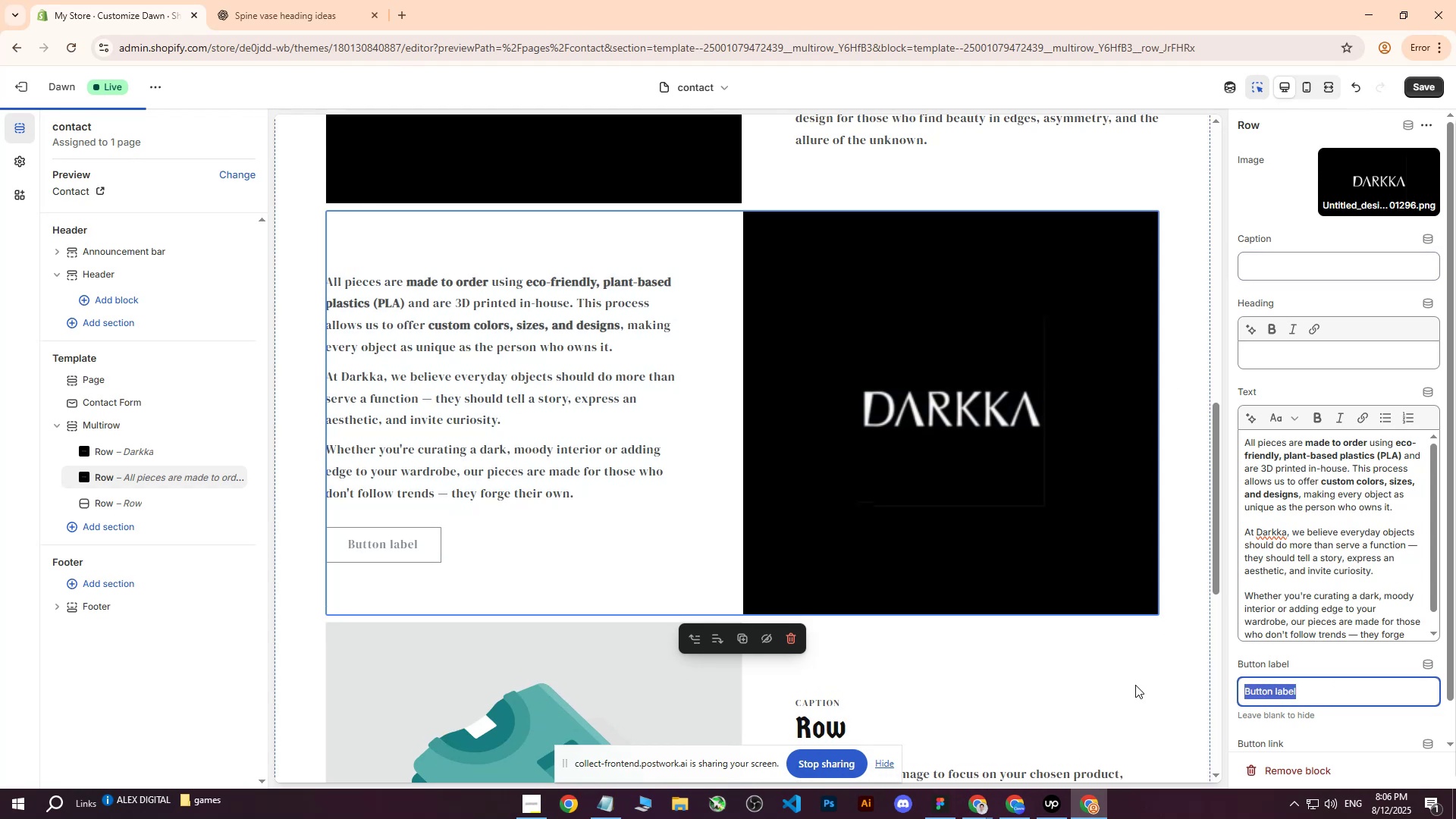 
key(Backspace)
 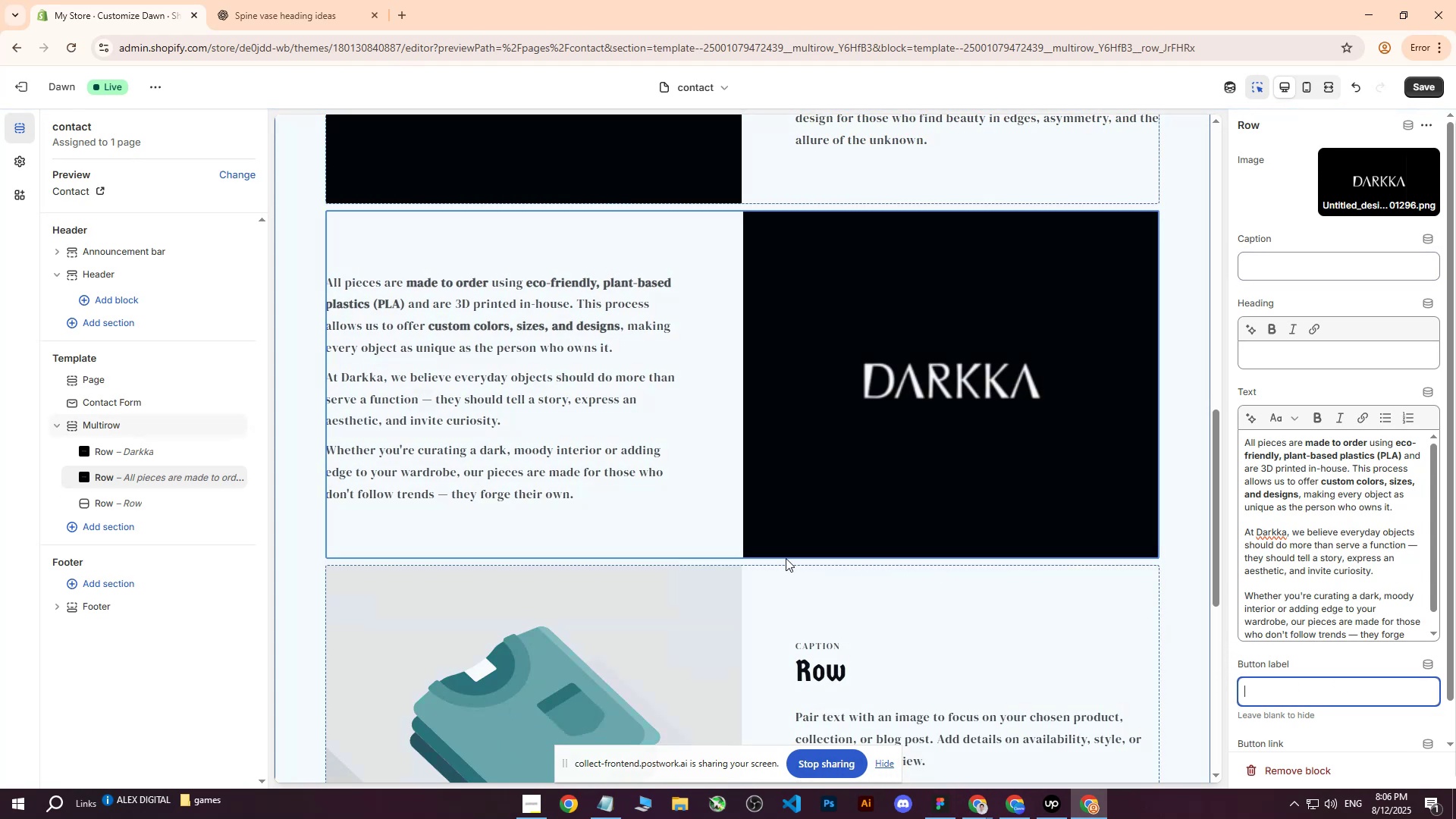 
wait(7.39)
 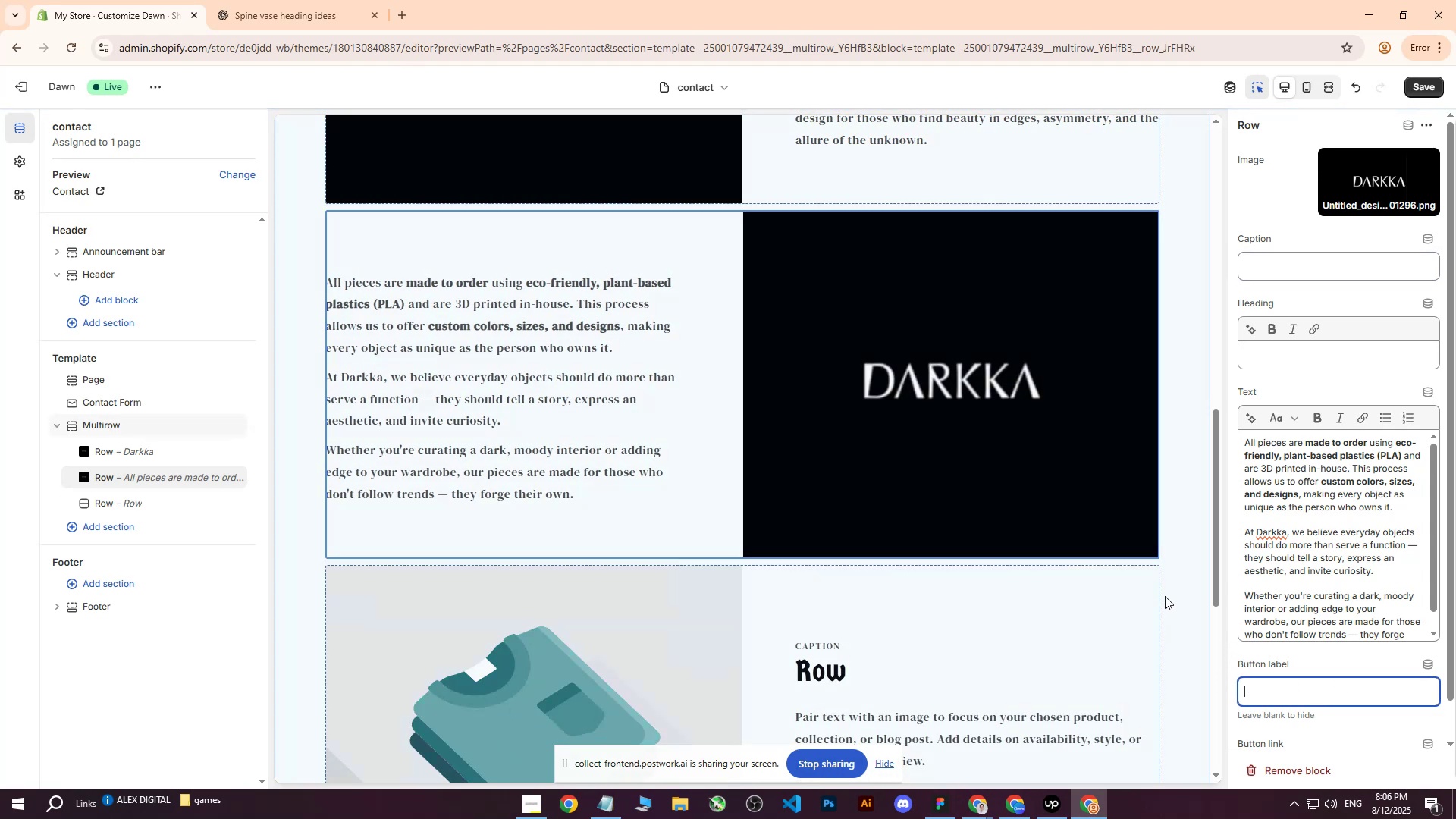 
scroll: coordinate [1289, 388], scroll_direction: up, amount: 7.0
 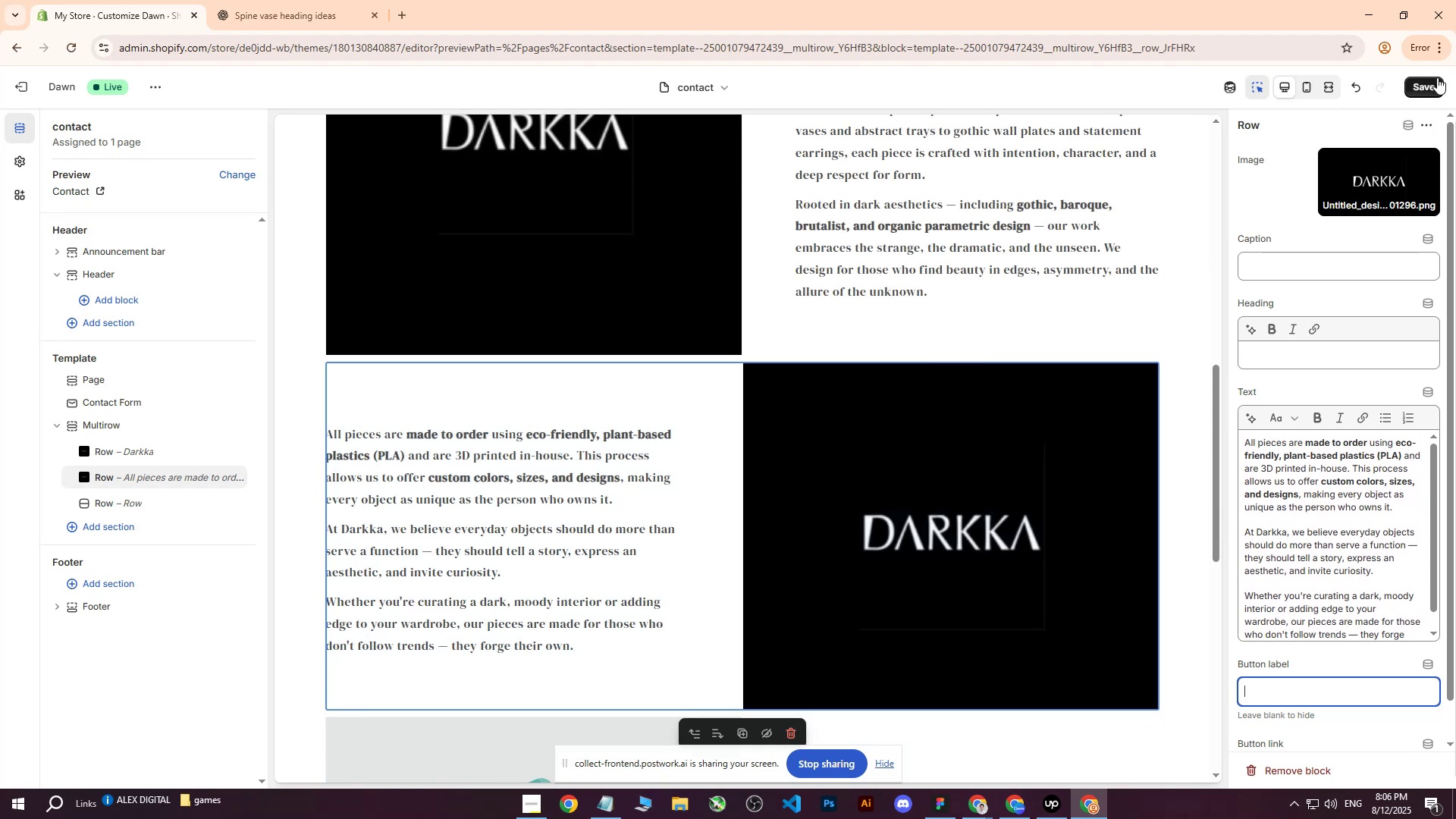 
left_click([1429, 81])
 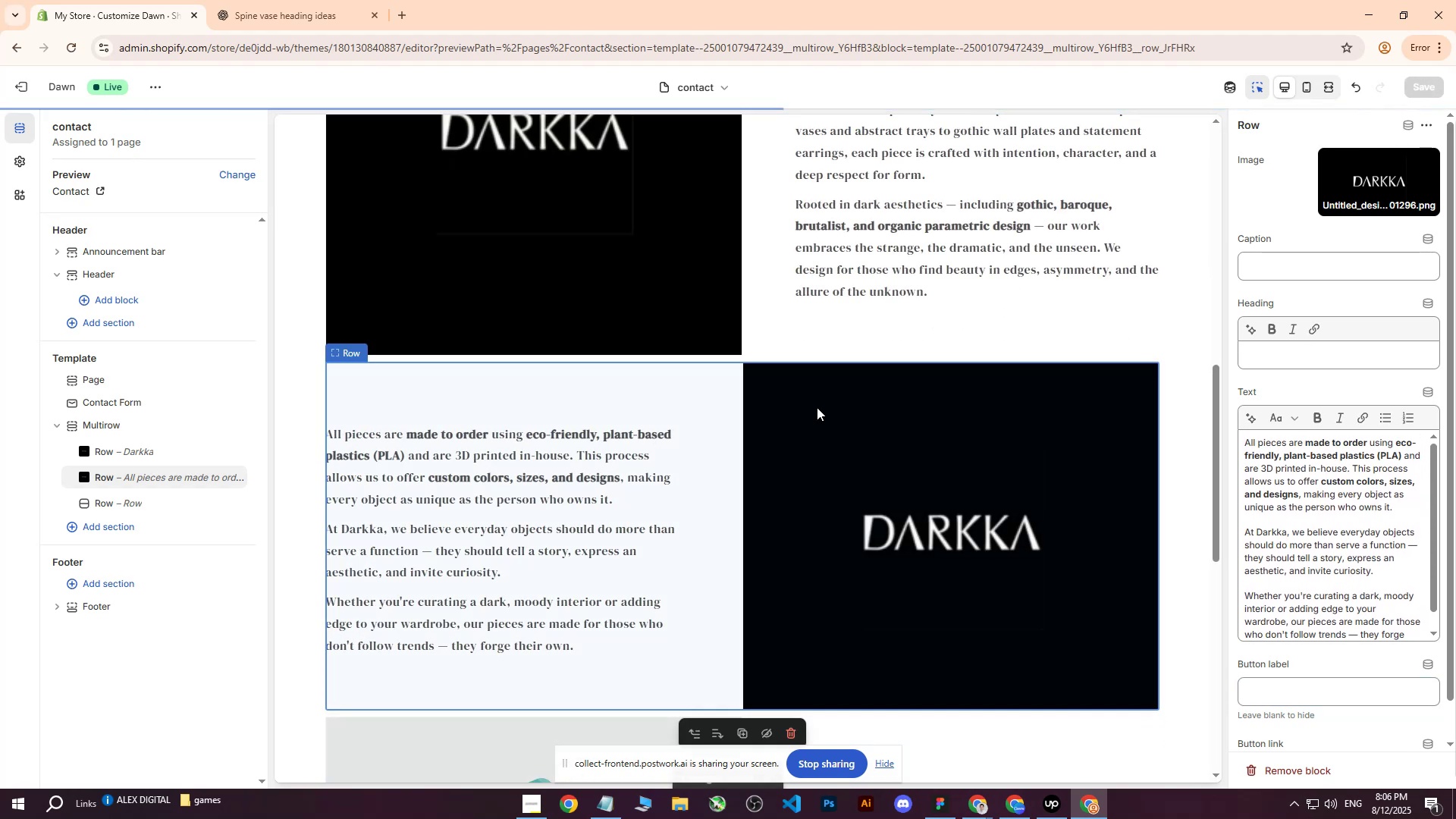 
scroll: coordinate [822, 401], scroll_direction: down, amount: 6.0
 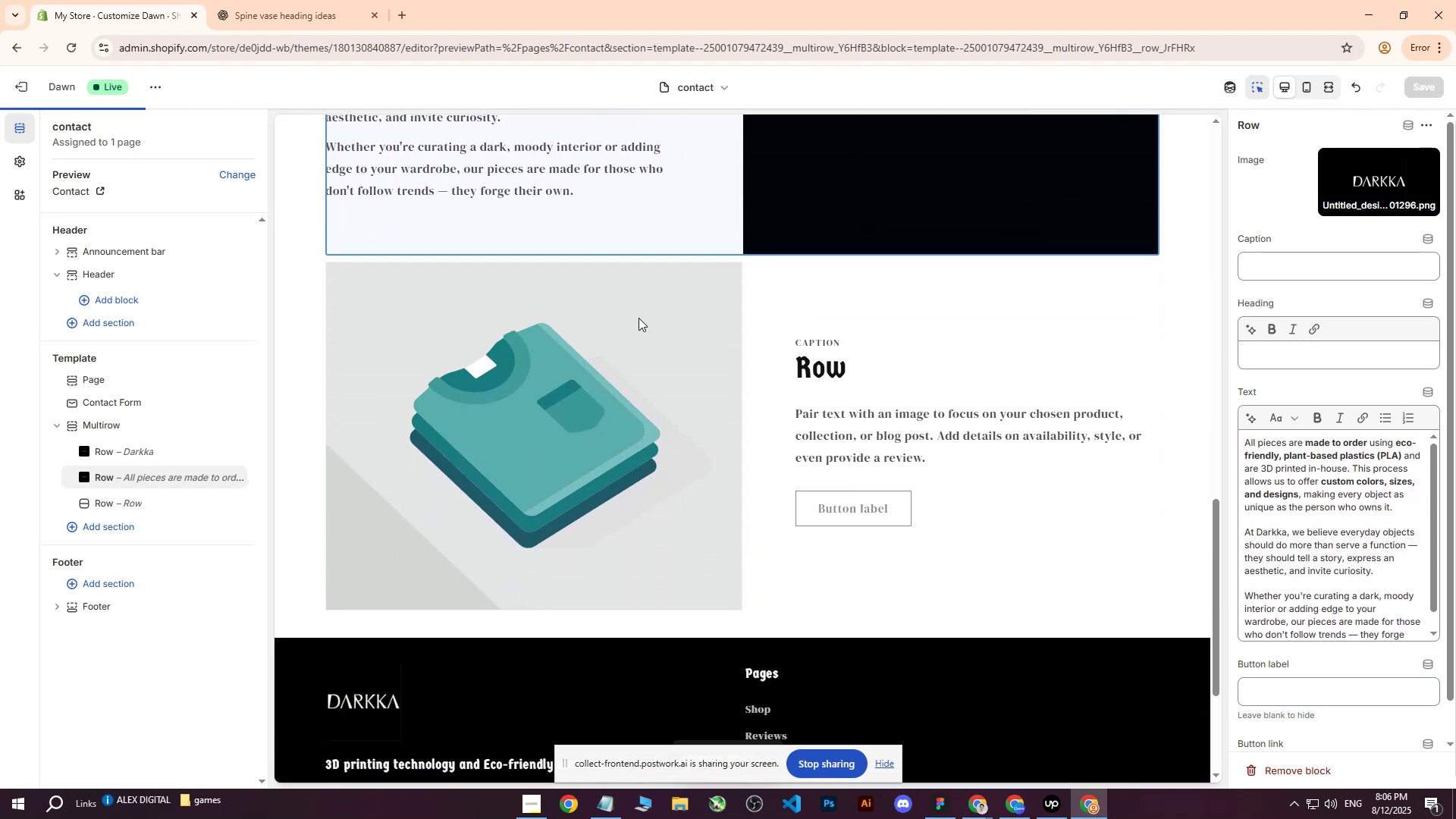 
left_click([639, 318])
 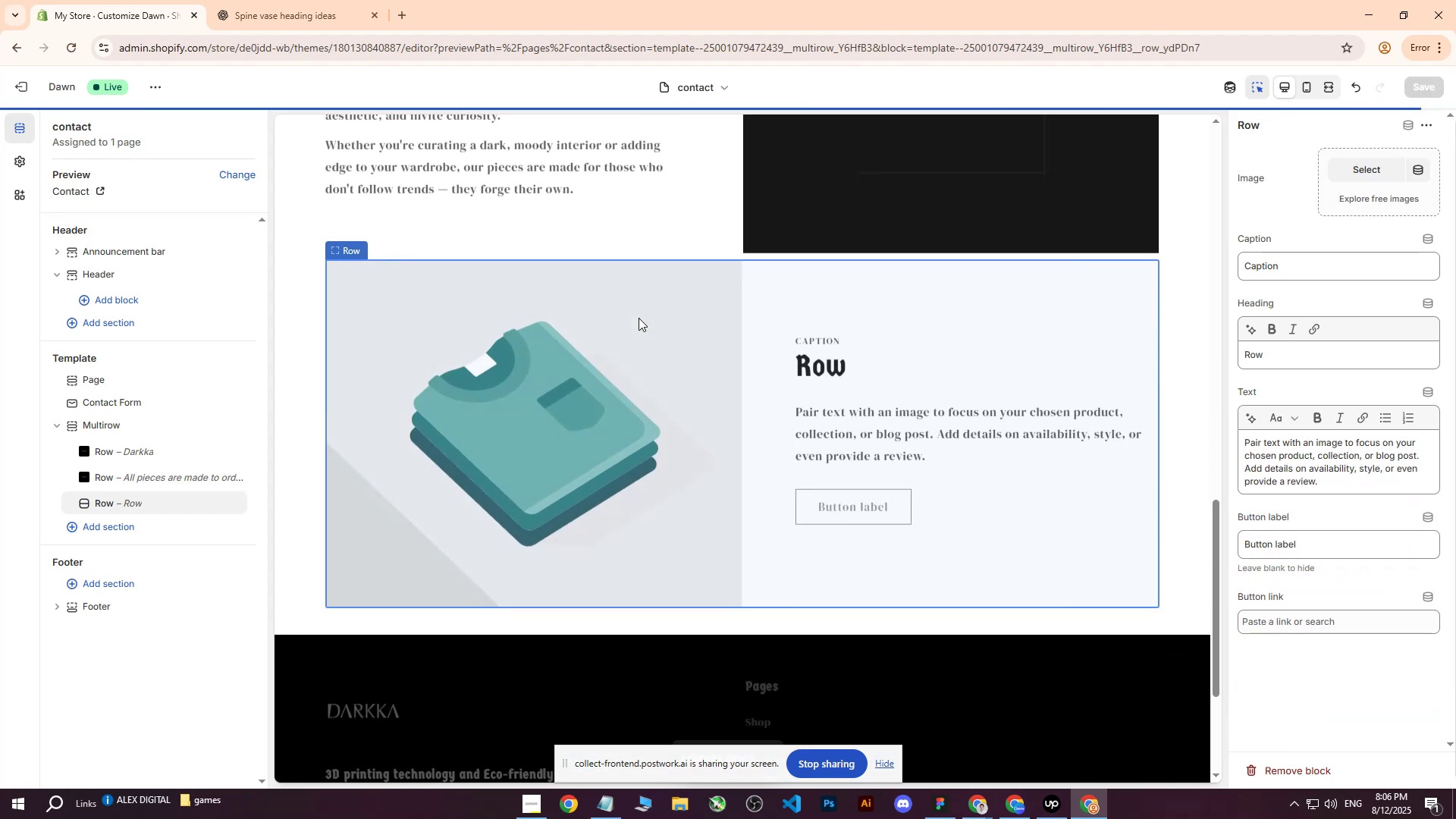 
scroll: coordinate [650, 333], scroll_direction: up, amount: 2.0
 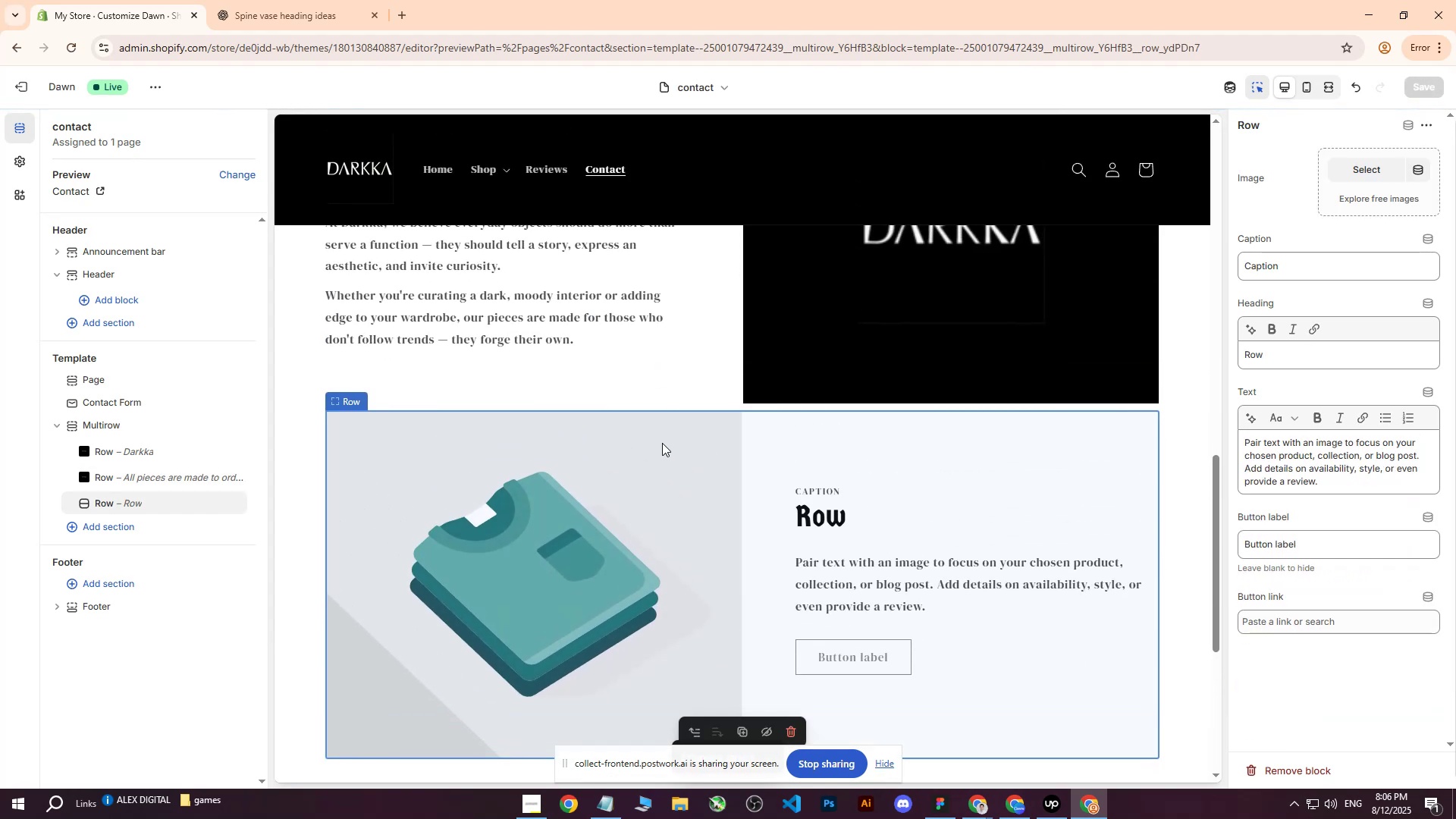 
key(Delete)
 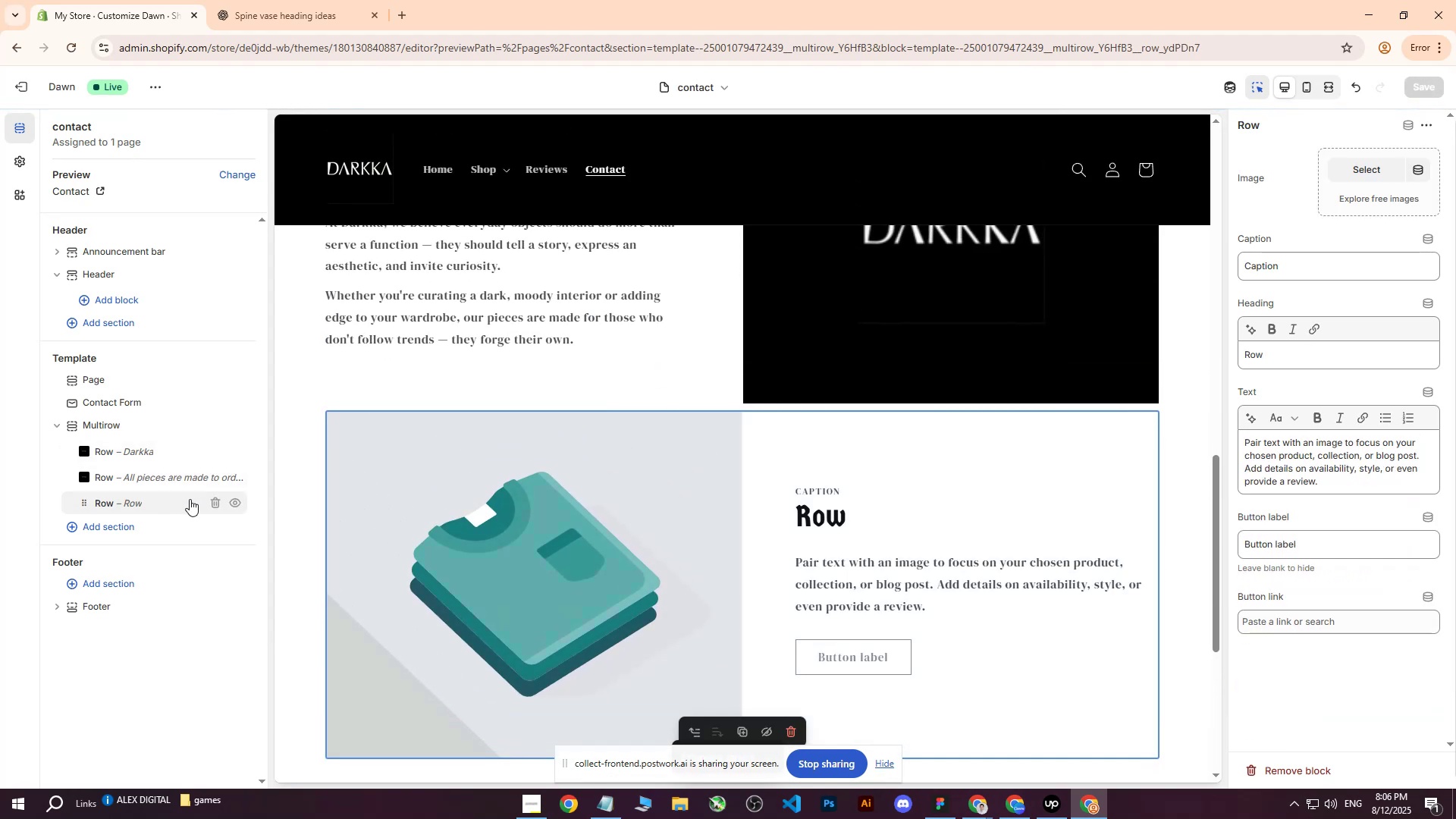 
left_click([215, 500])
 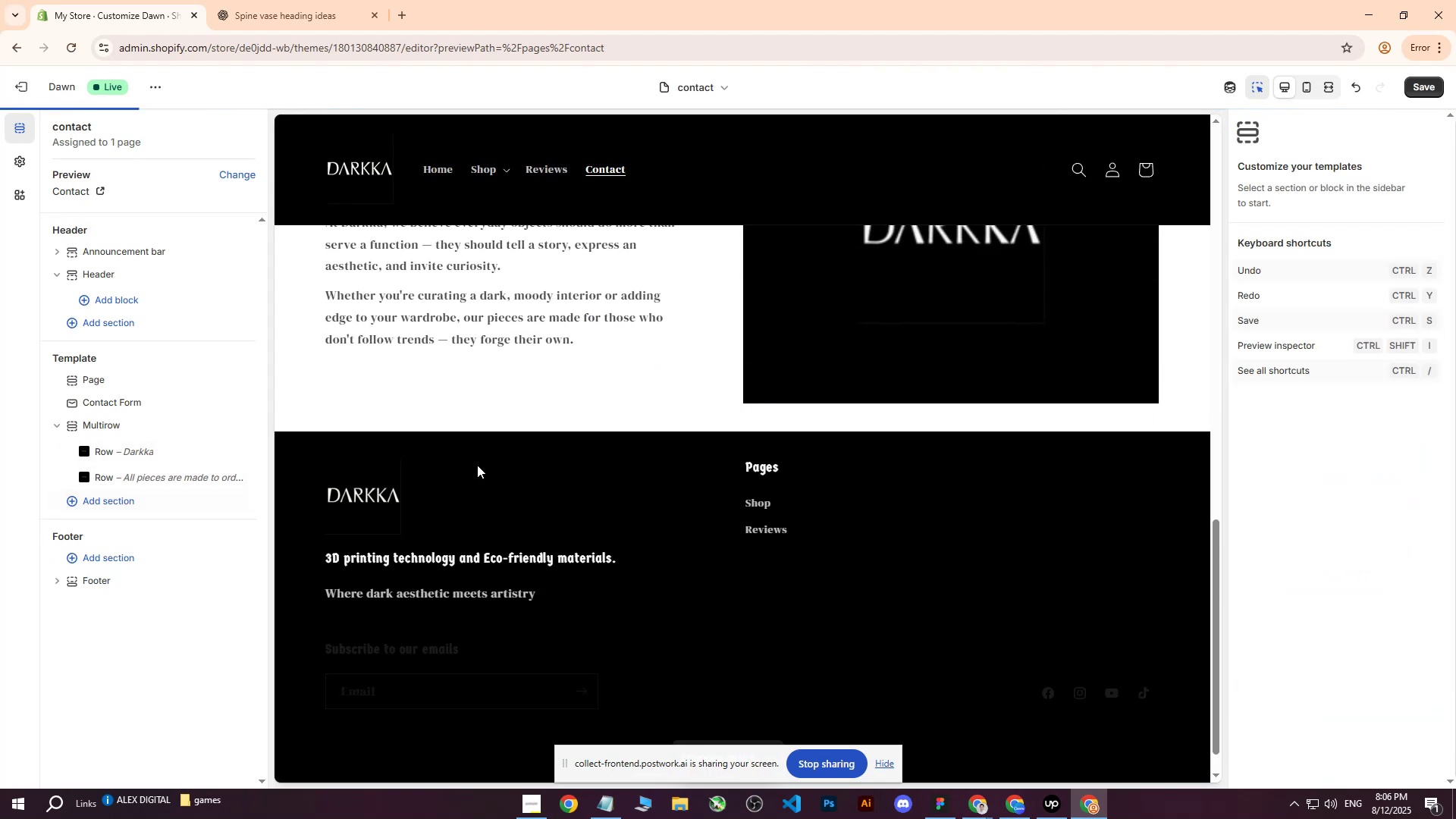 
scroll: coordinate [657, 502], scroll_direction: up, amount: 10.0
 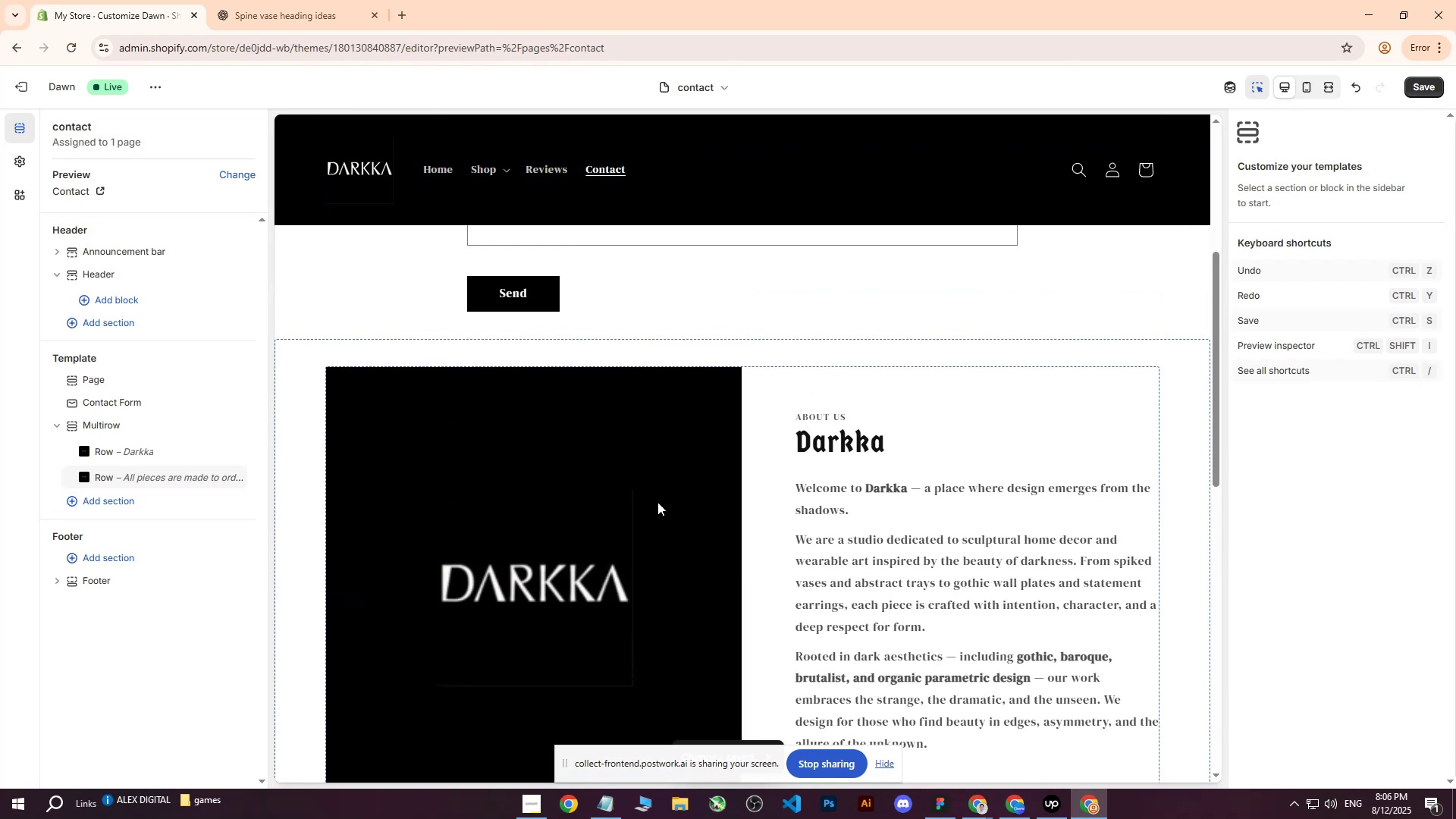 
scroll: coordinate [657, 502], scroll_direction: down, amount: 1.0
 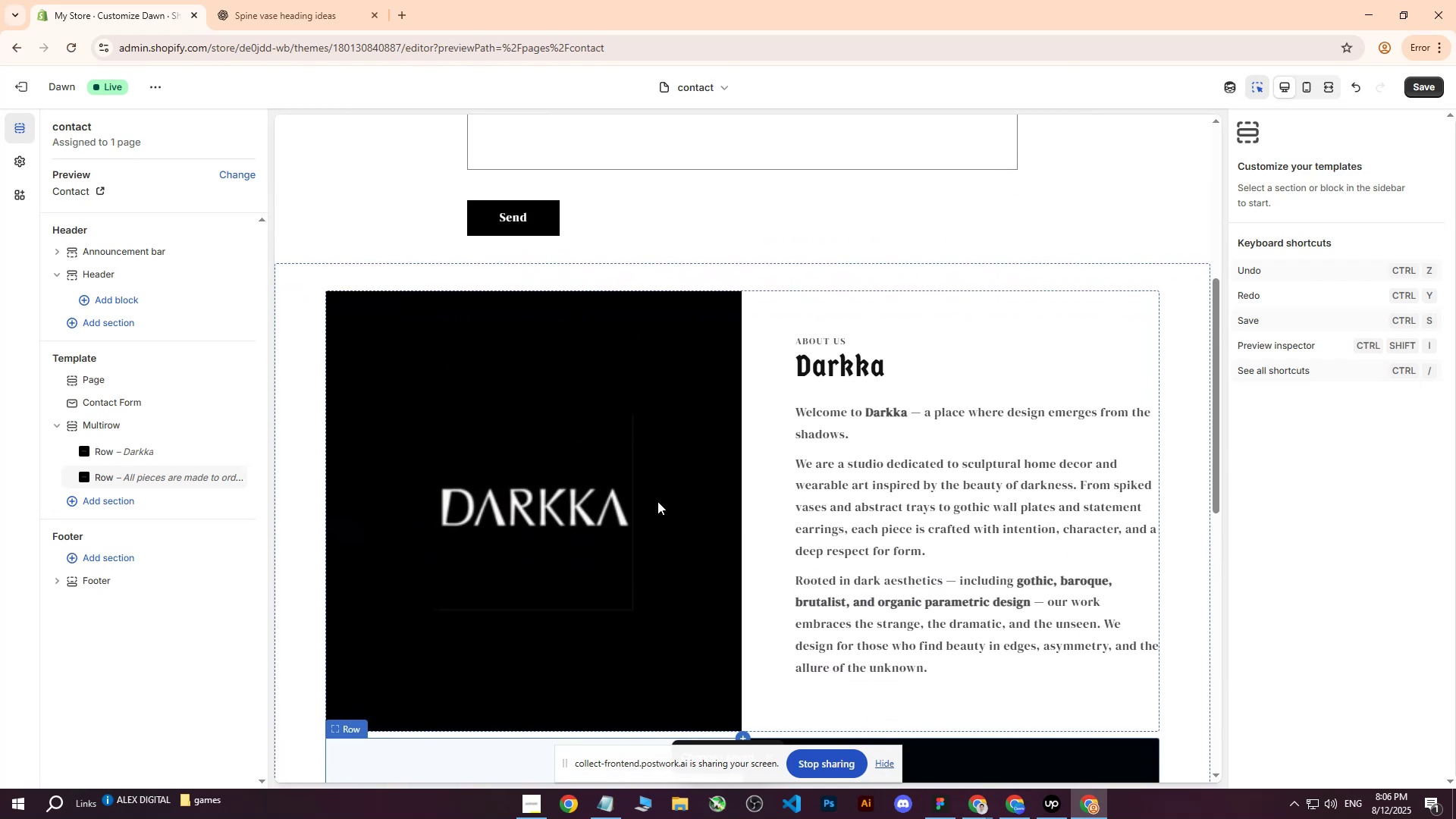 
scroll: coordinate [664, 484], scroll_direction: up, amount: 4.0
 